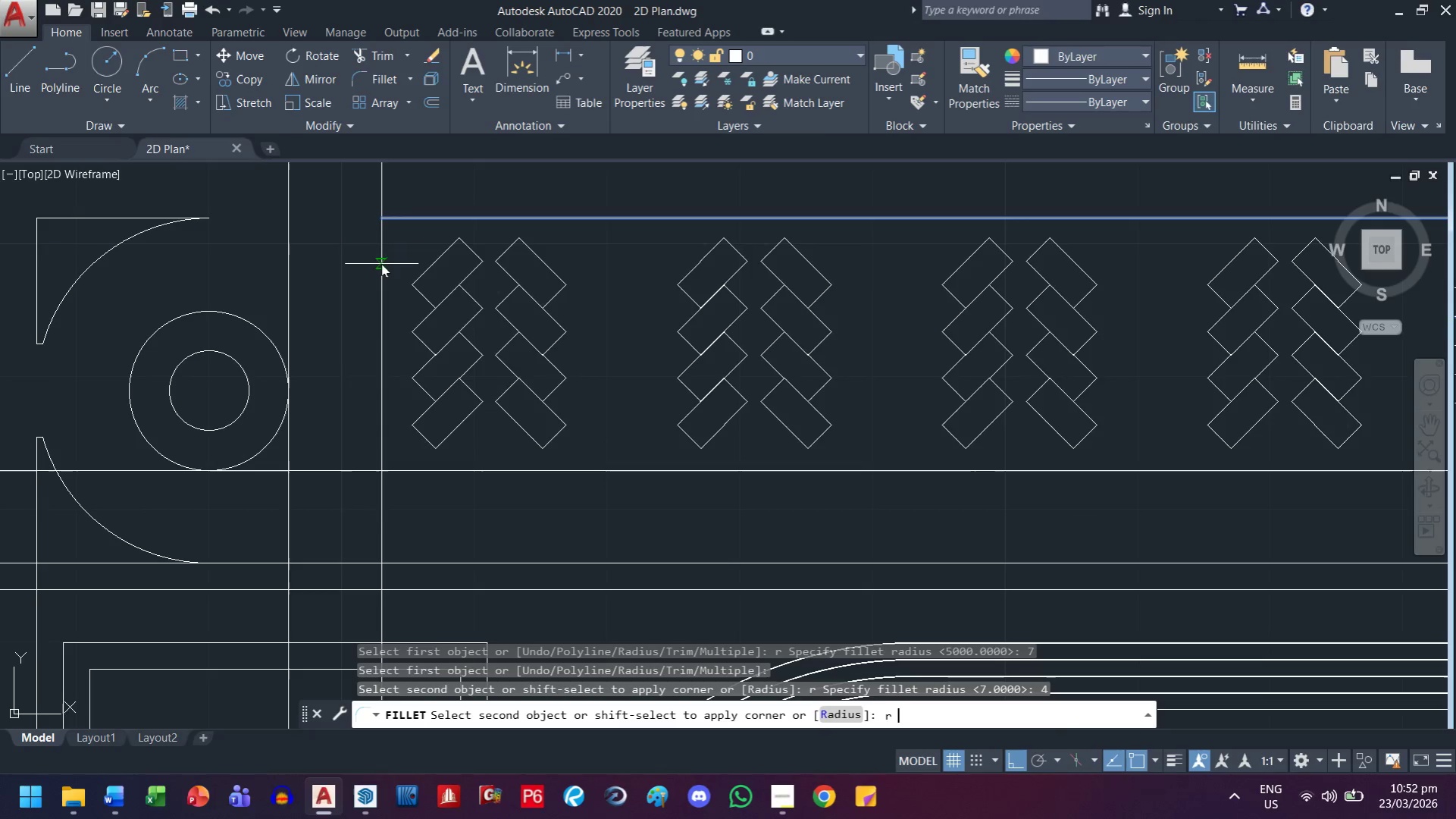 
key(5)
 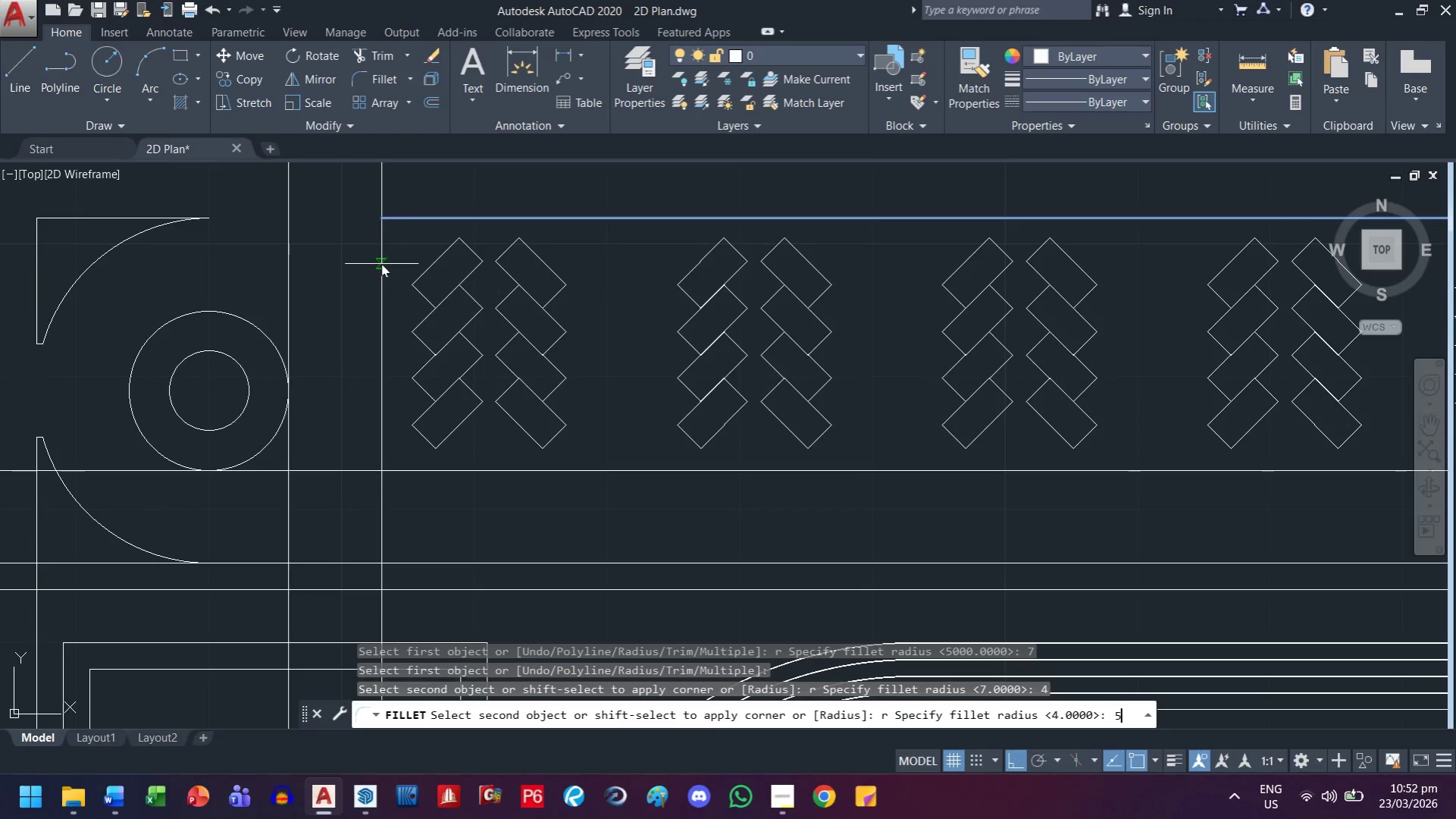 
key(Space)
 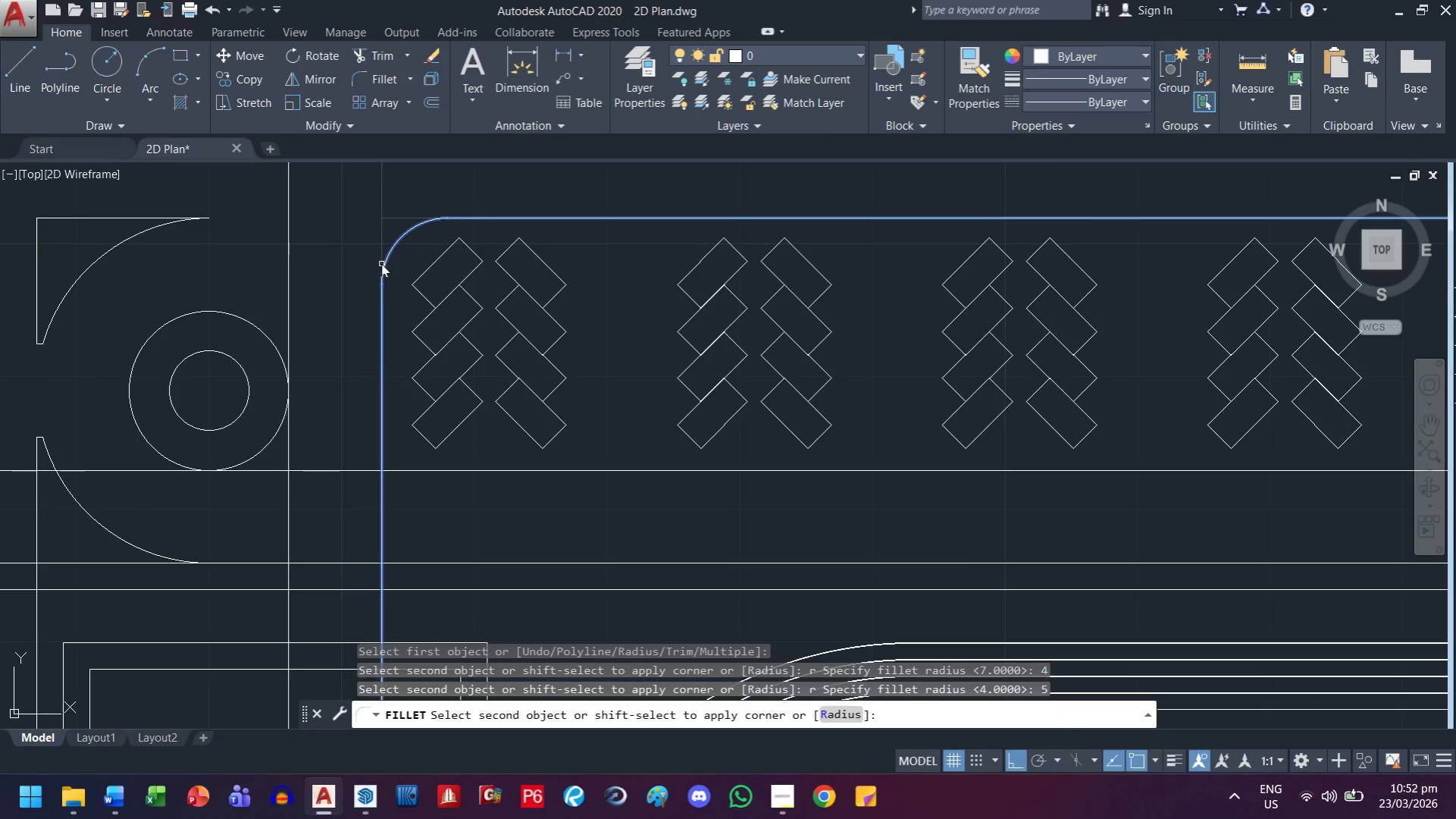 
left_click([381, 264])
 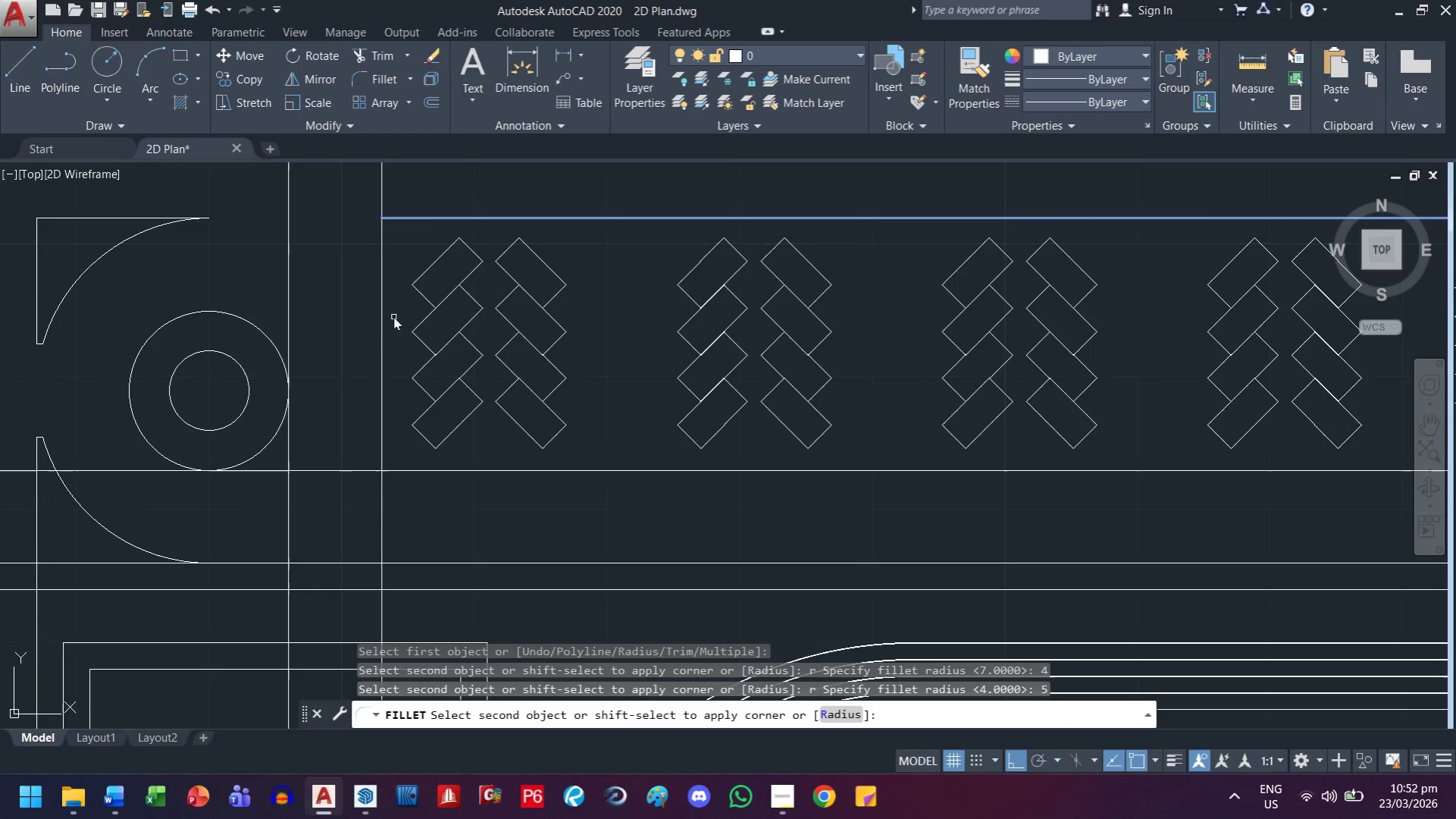 
left_click([382, 329])
 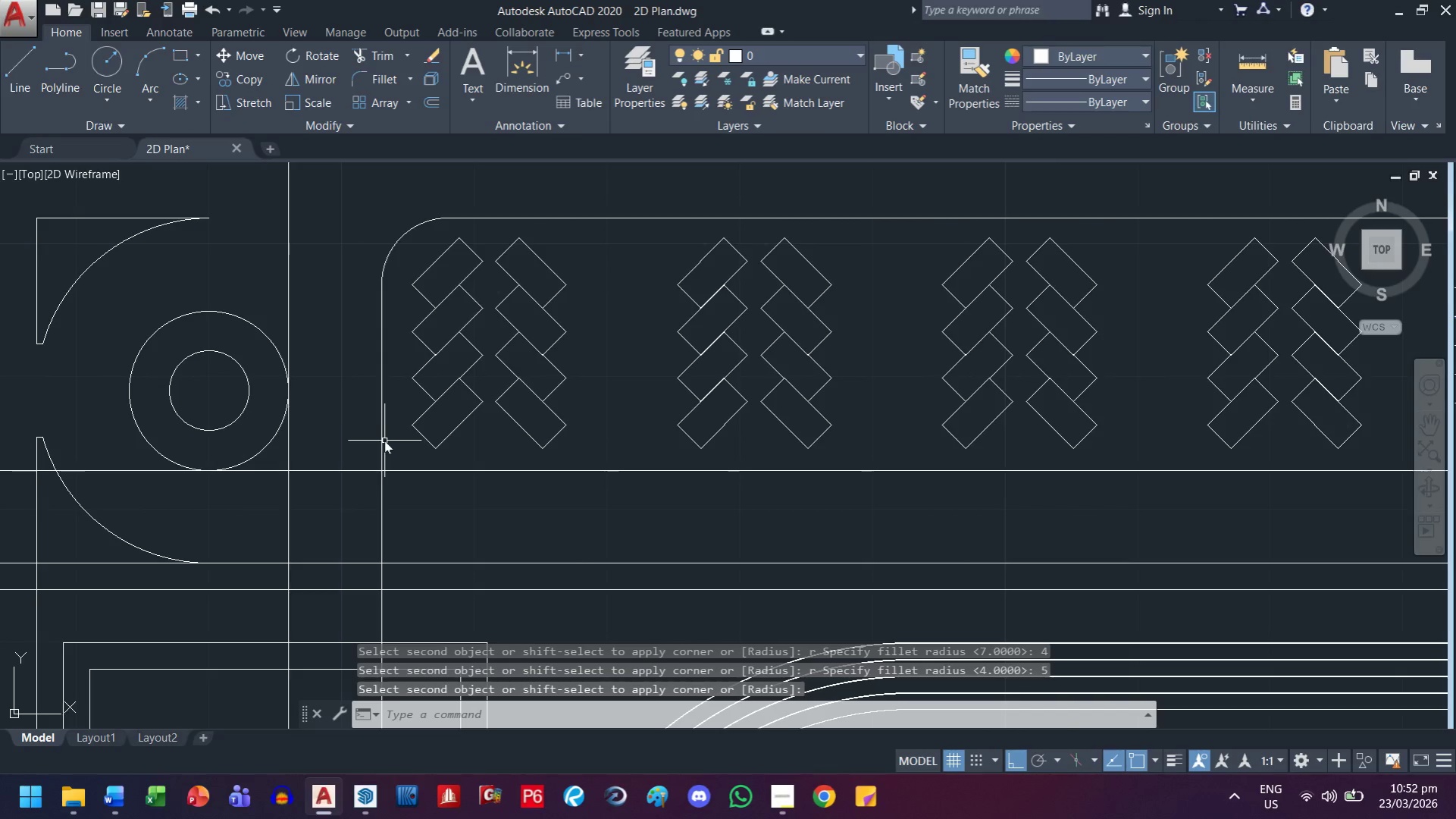 
key(Space)
 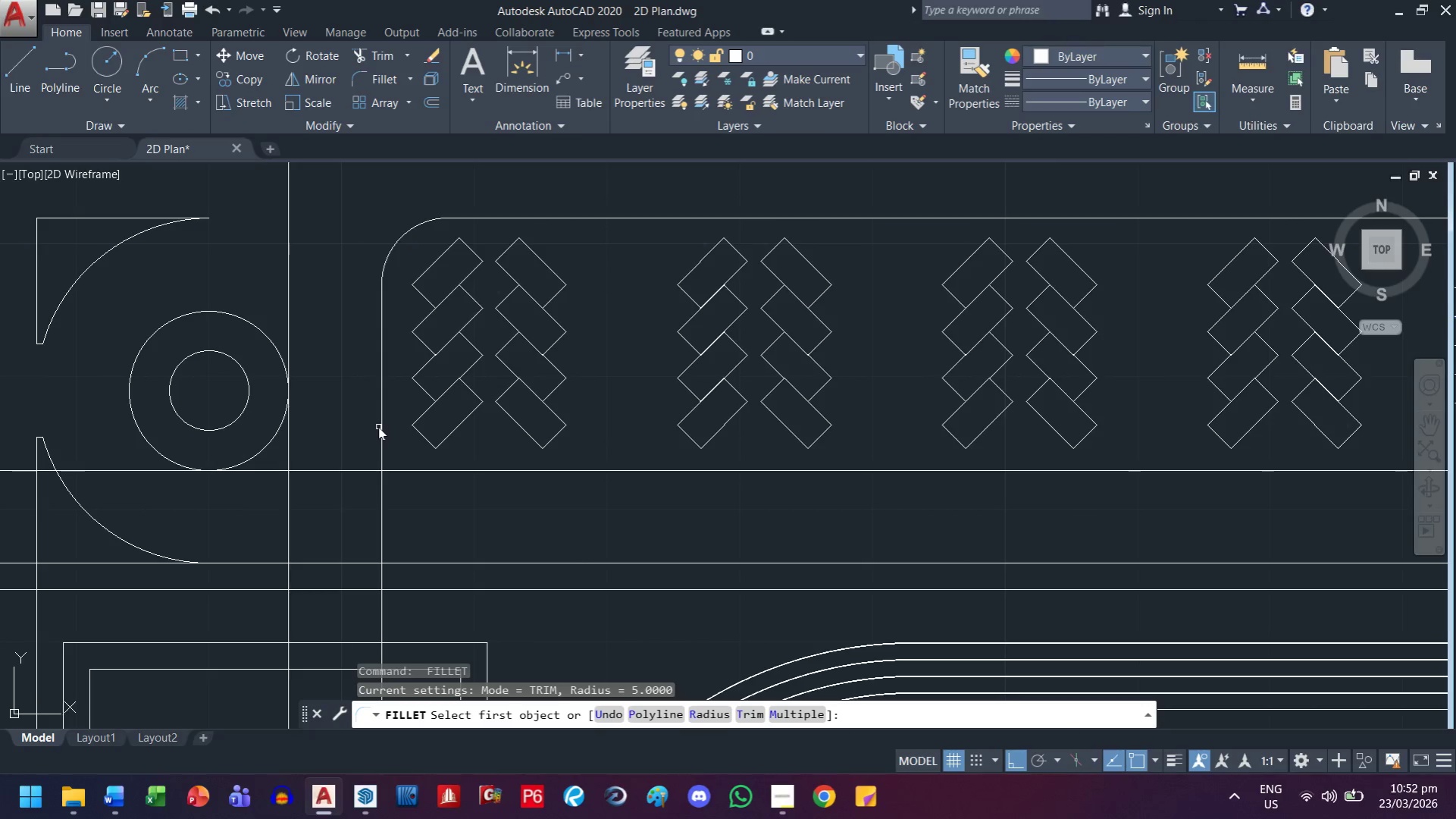 
left_click([384, 419])
 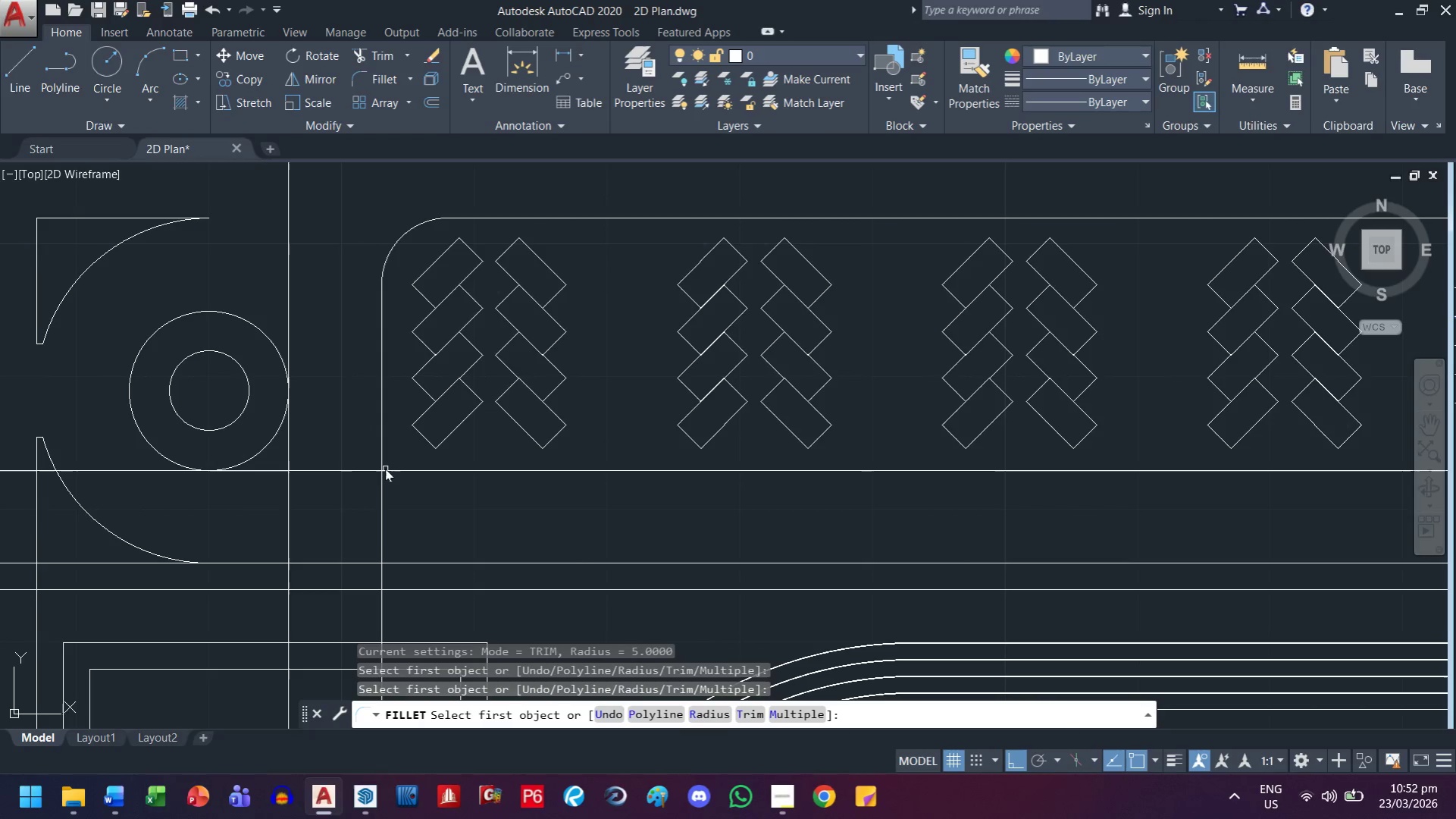 
left_click([381, 454])
 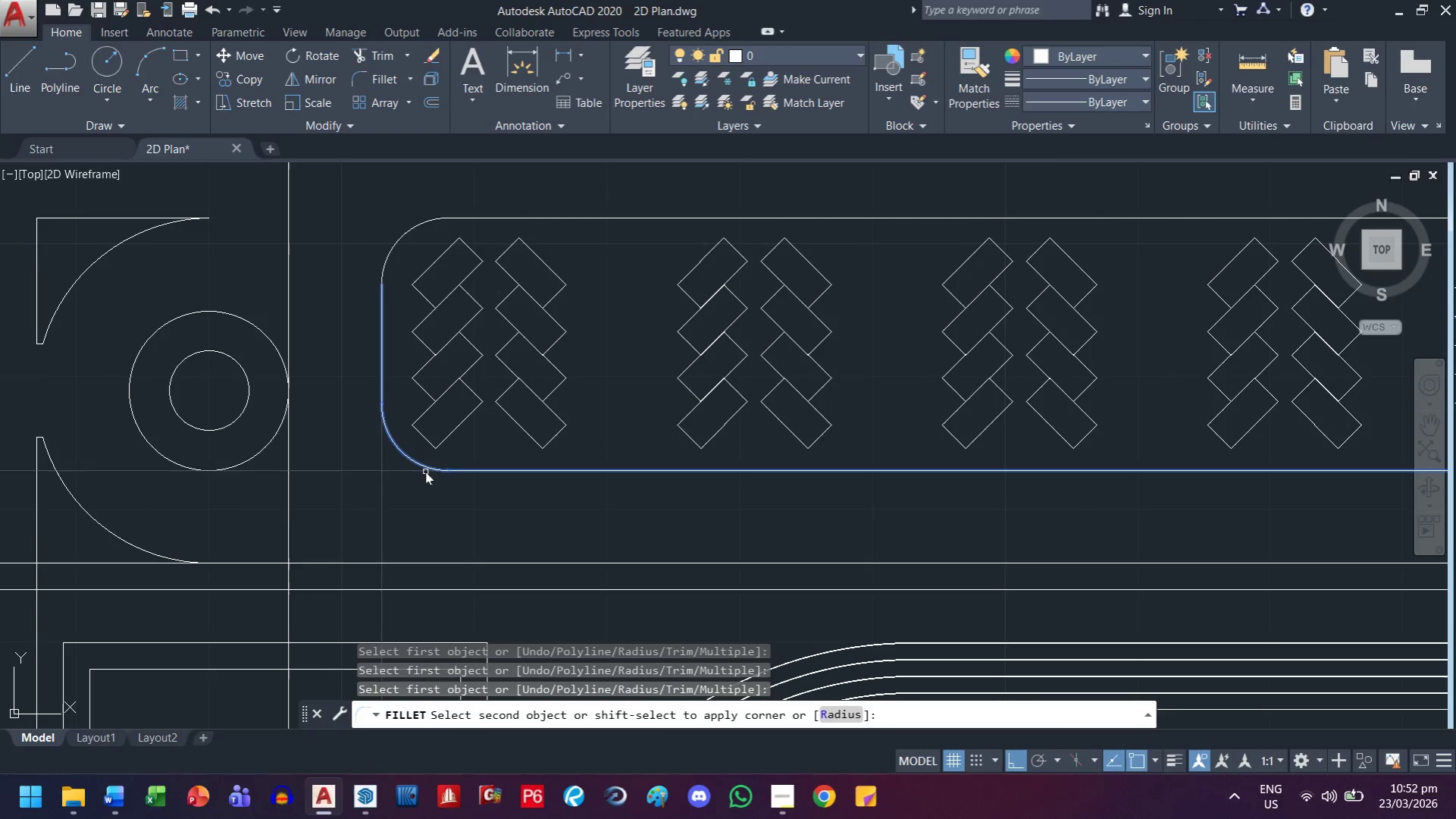 
left_click([425, 472])
 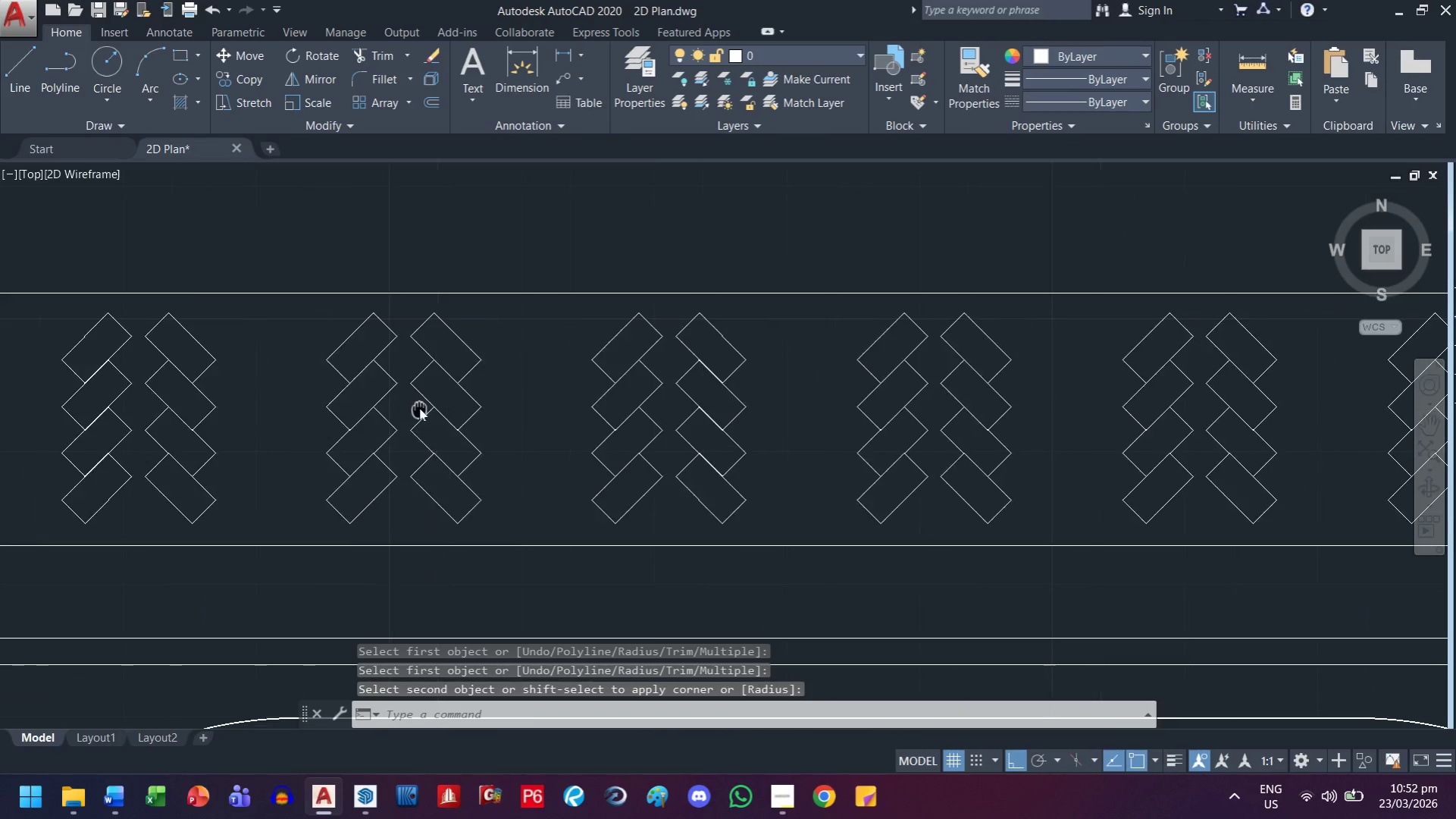 
key(Escape)
 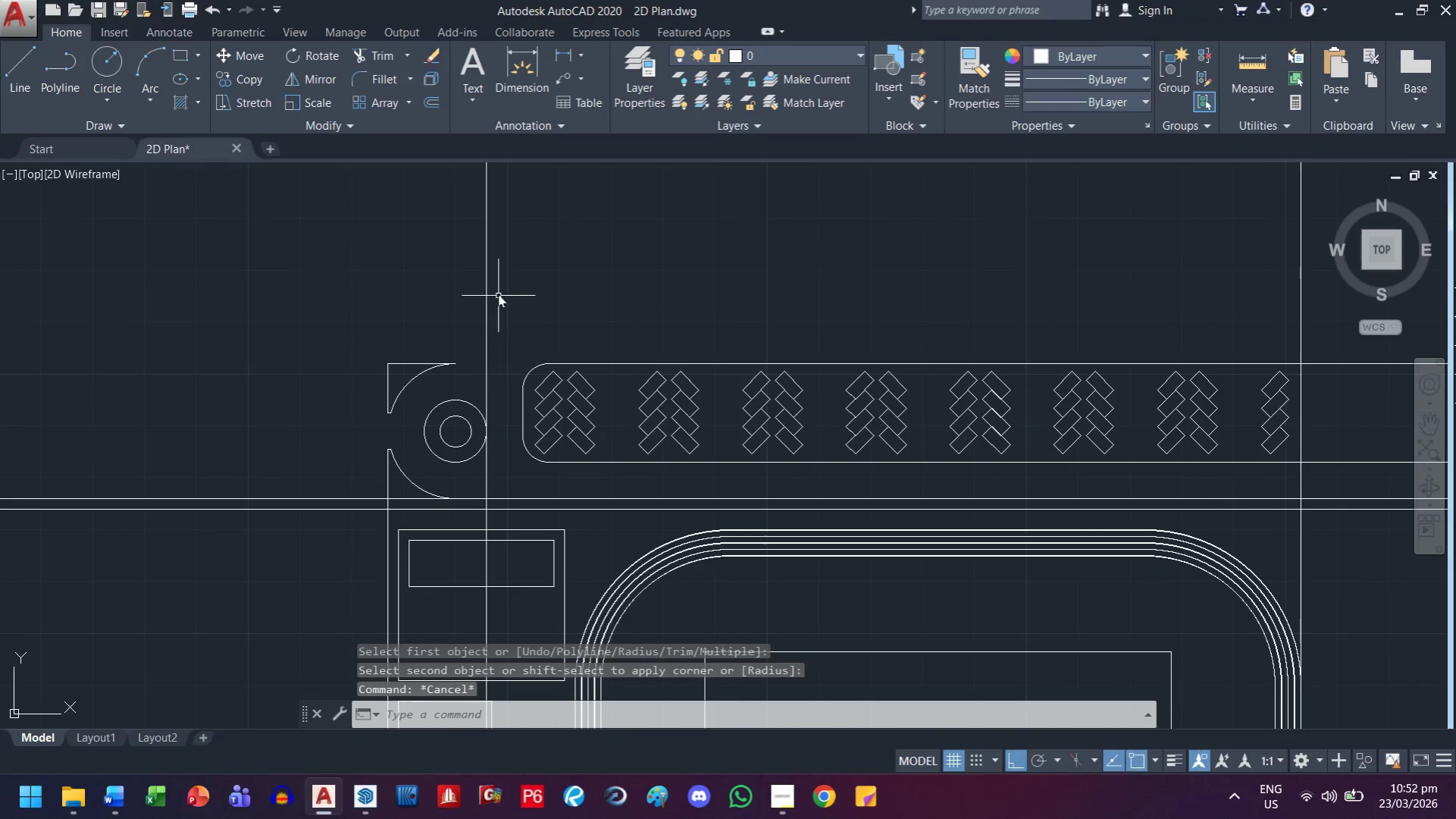 
scroll: coordinate [1003, 392], scroll_direction: down, amount: 2.0
 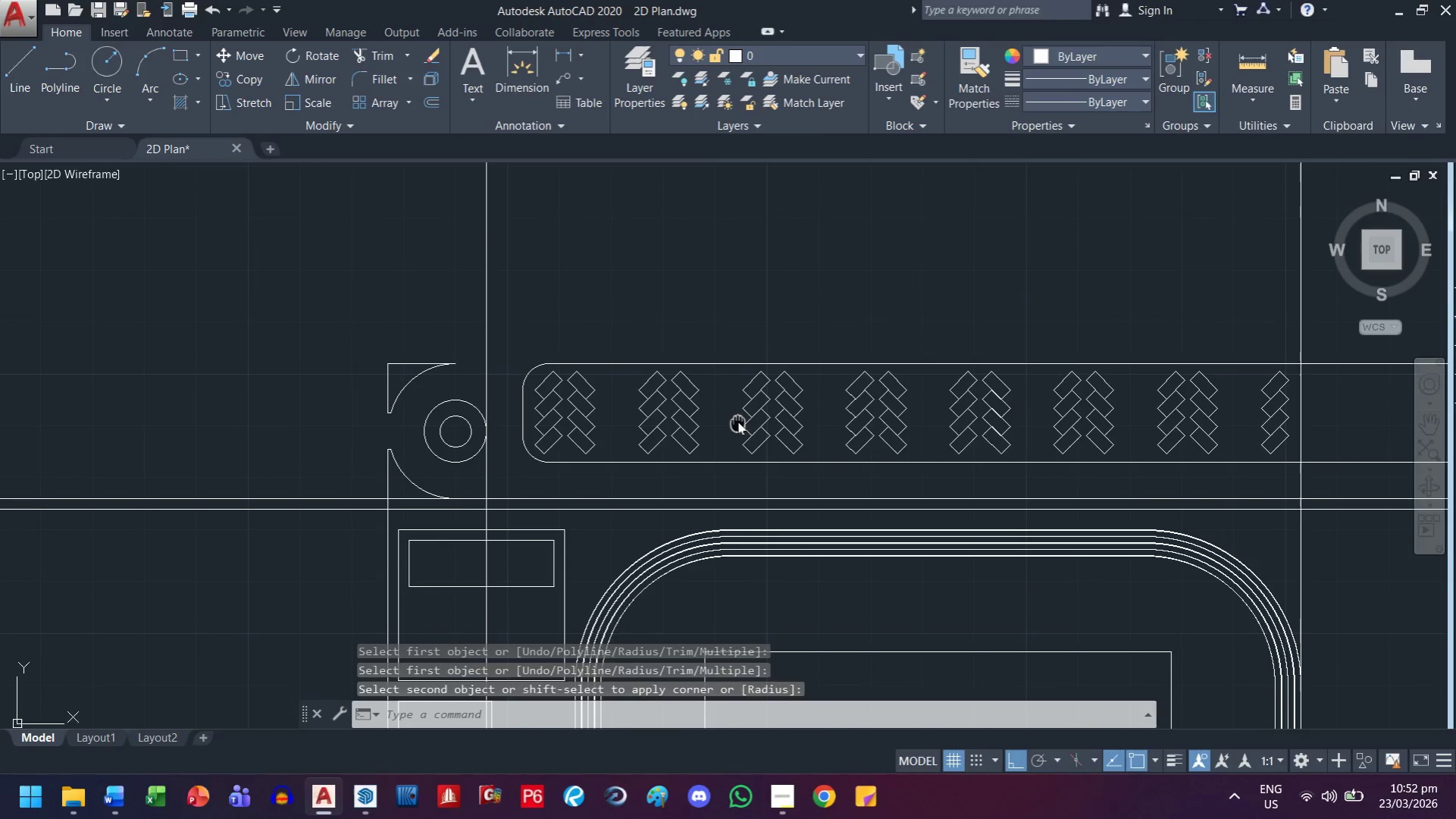 
left_click_drag(start_coordinate=[498, 291], to_coordinate=[485, 286])
 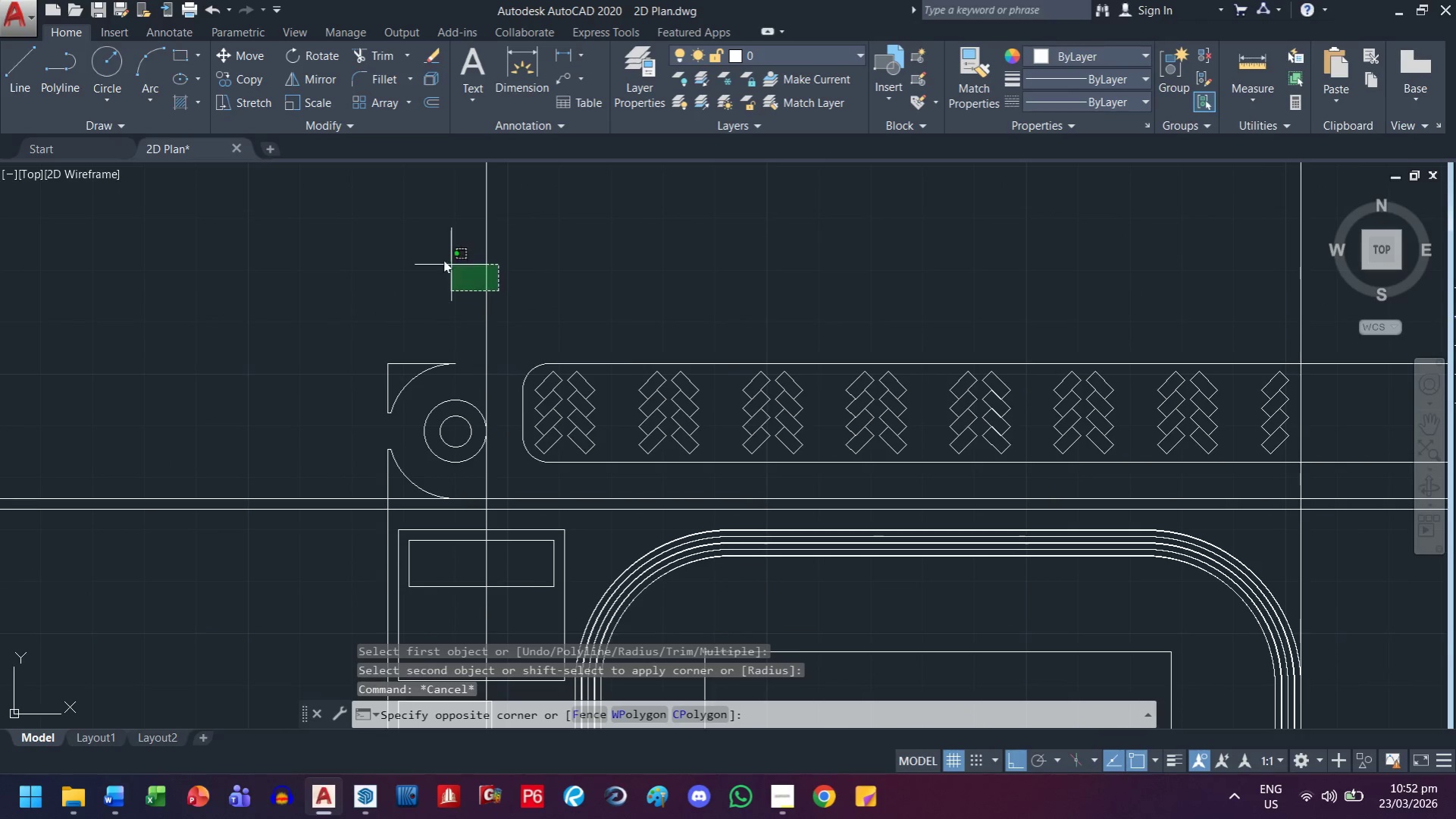 
double_click([430, 253])
 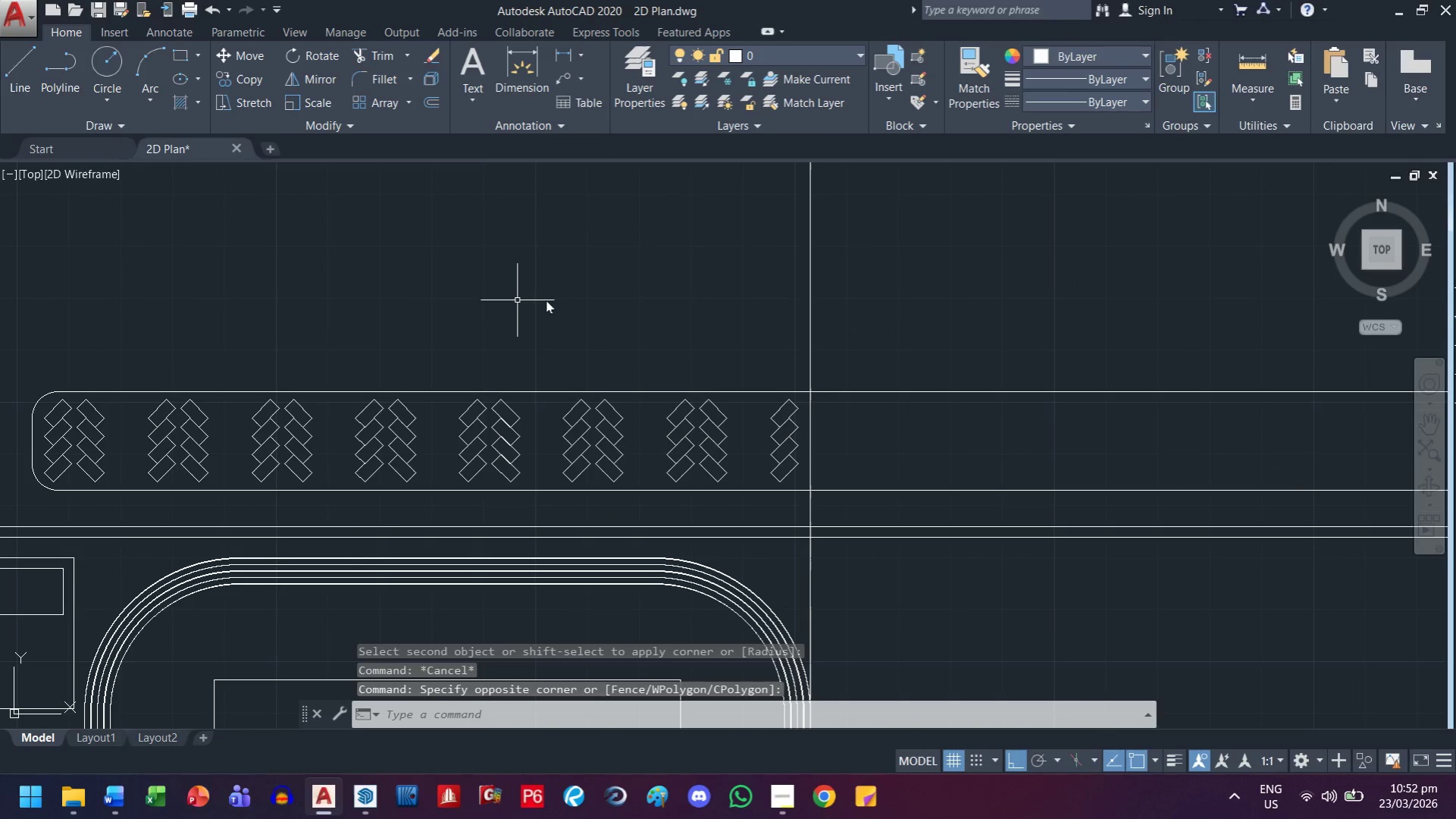 
key(Delete)
 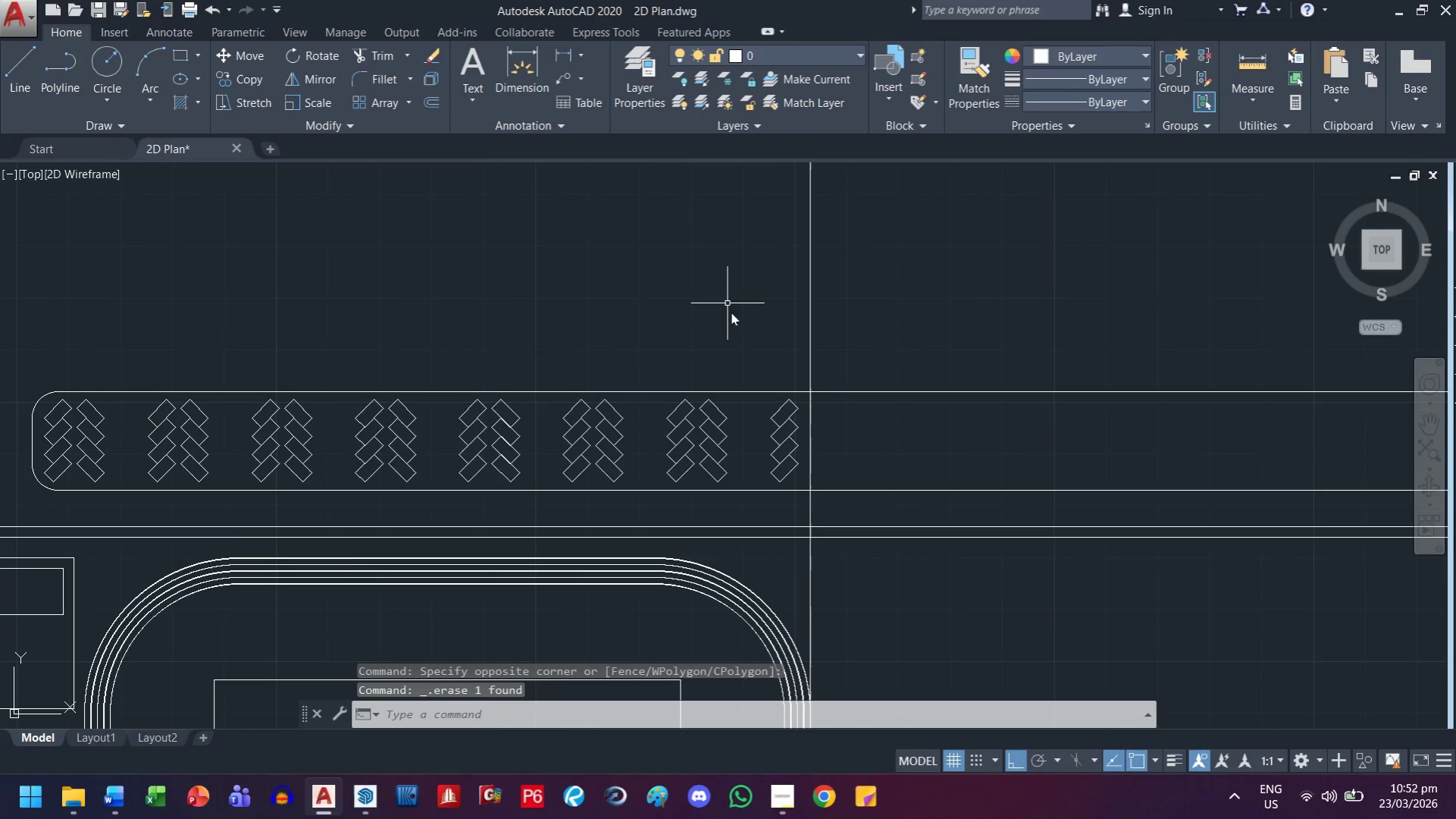 
key(Delete)
 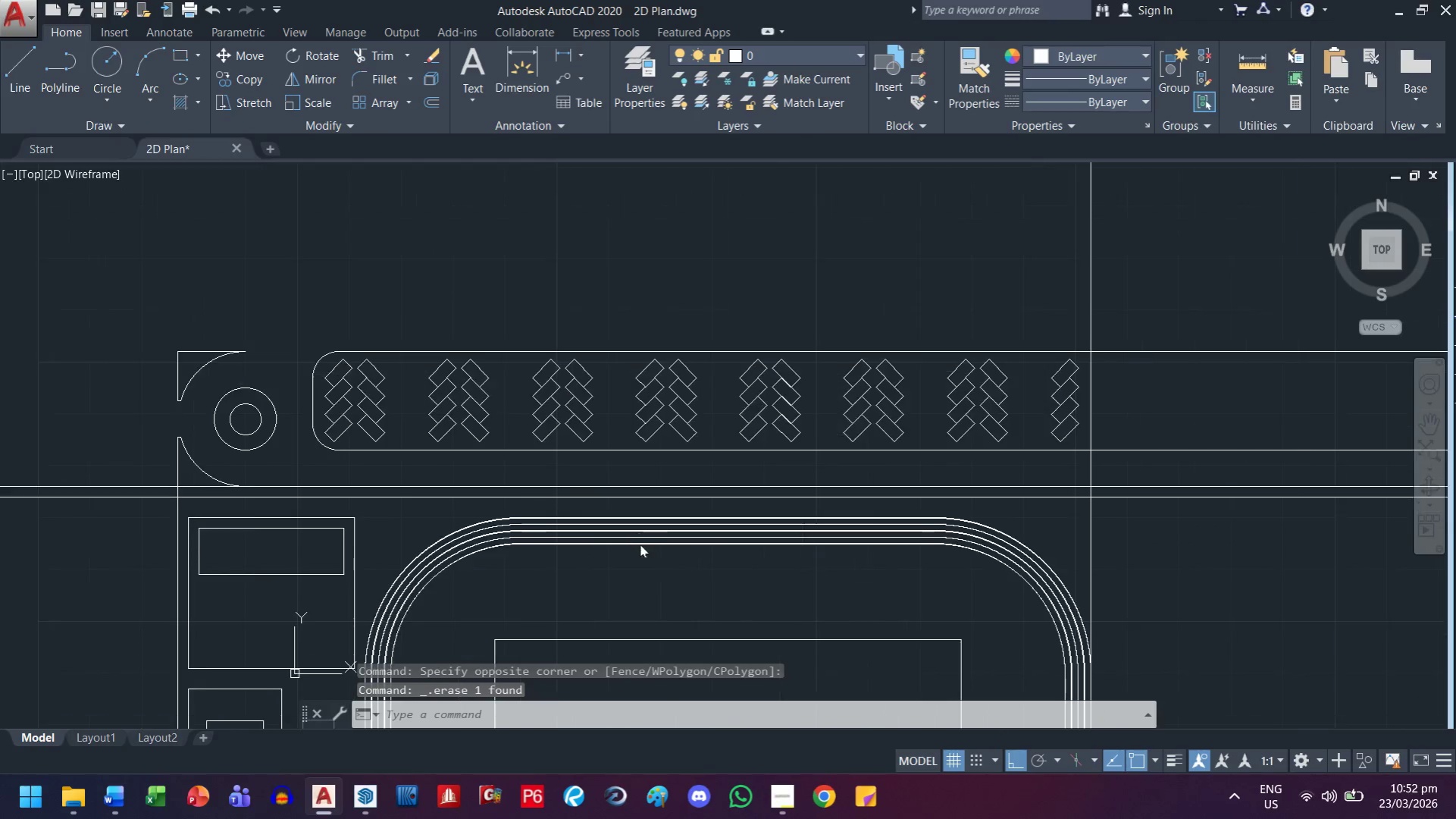 
scroll: coordinate [249, 431], scroll_direction: up, amount: 1.0
 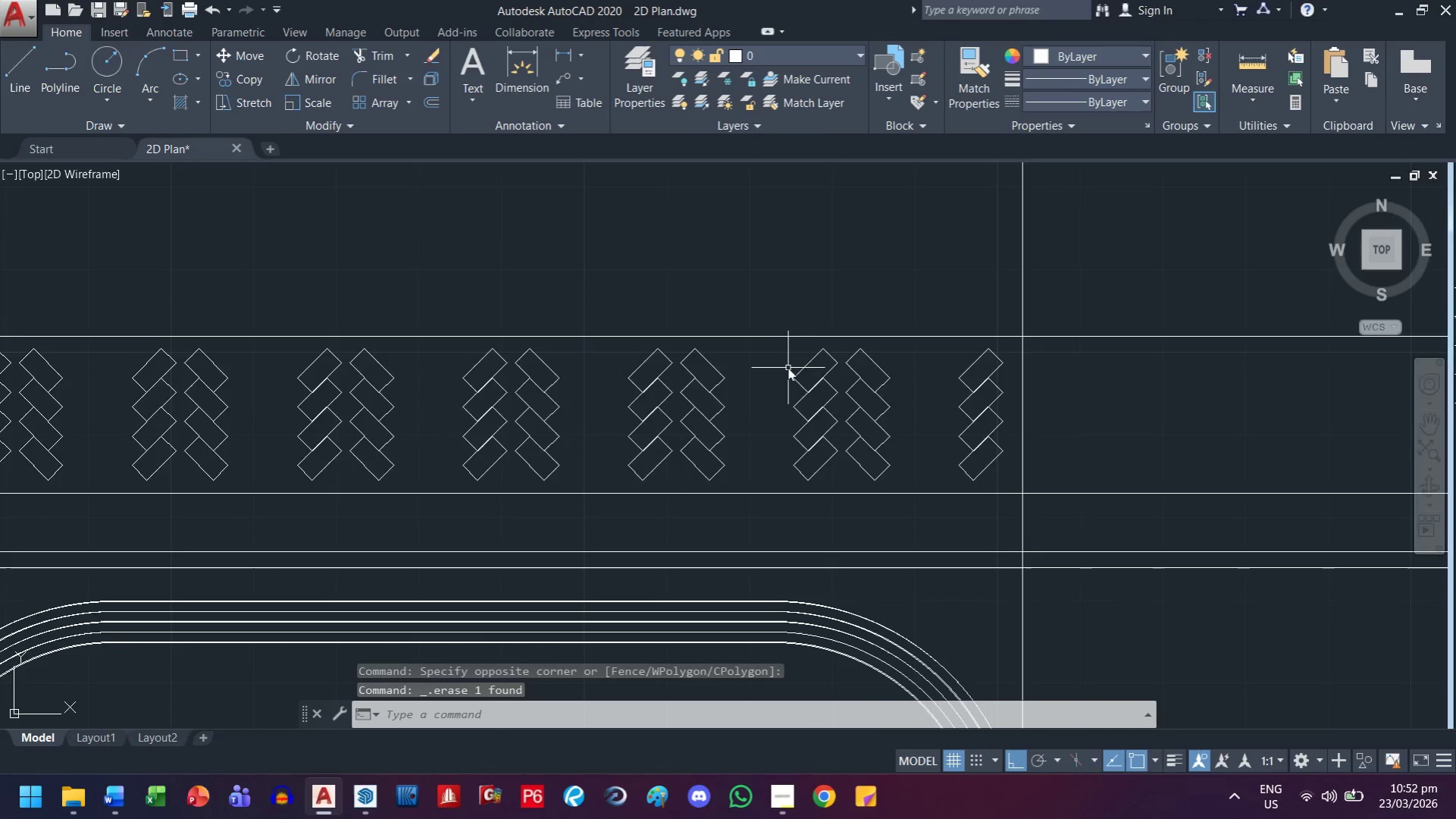 
double_click([724, 388])
 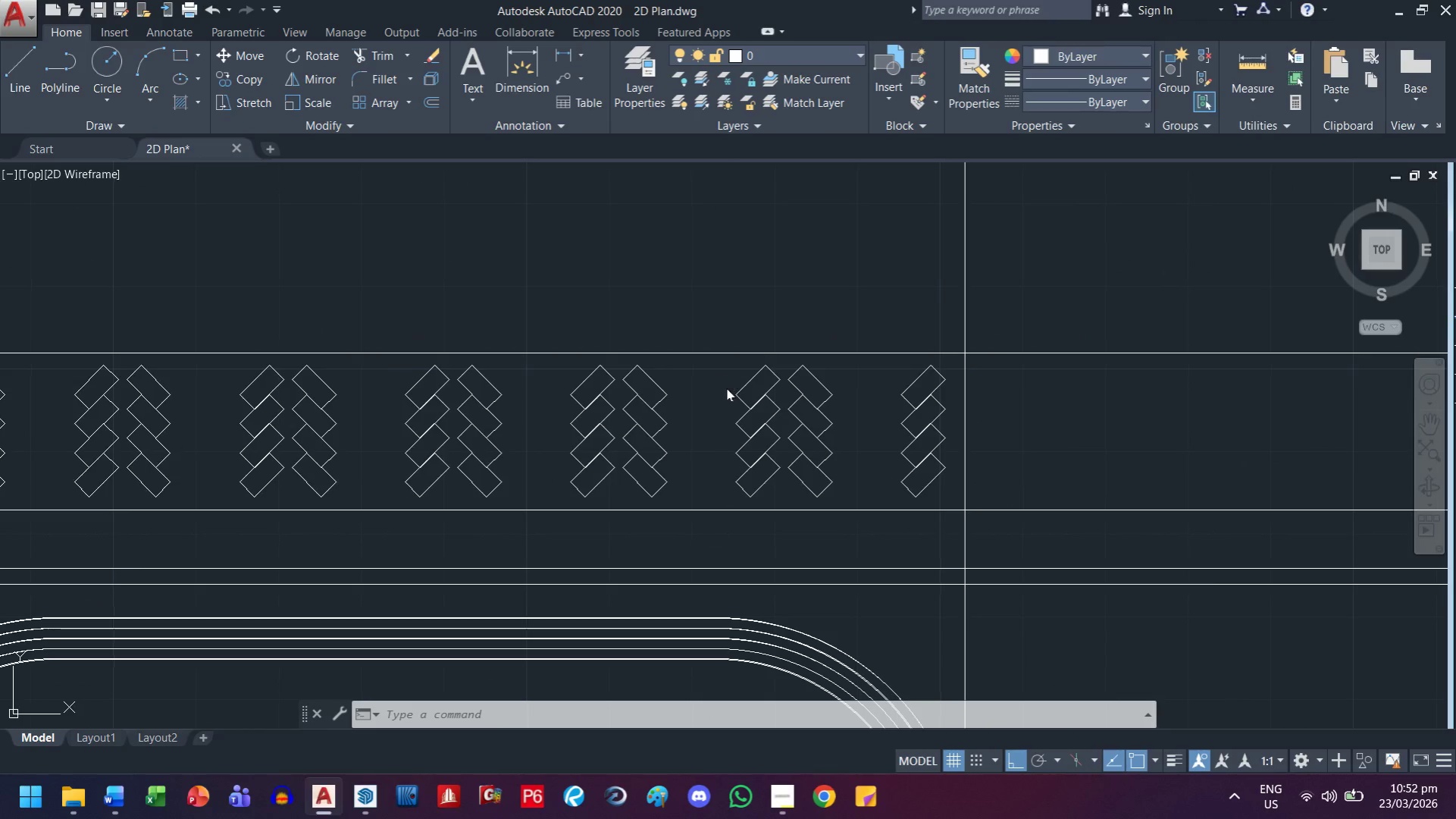 
scroll: coordinate [1041, 391], scroll_direction: up, amount: 1.0
 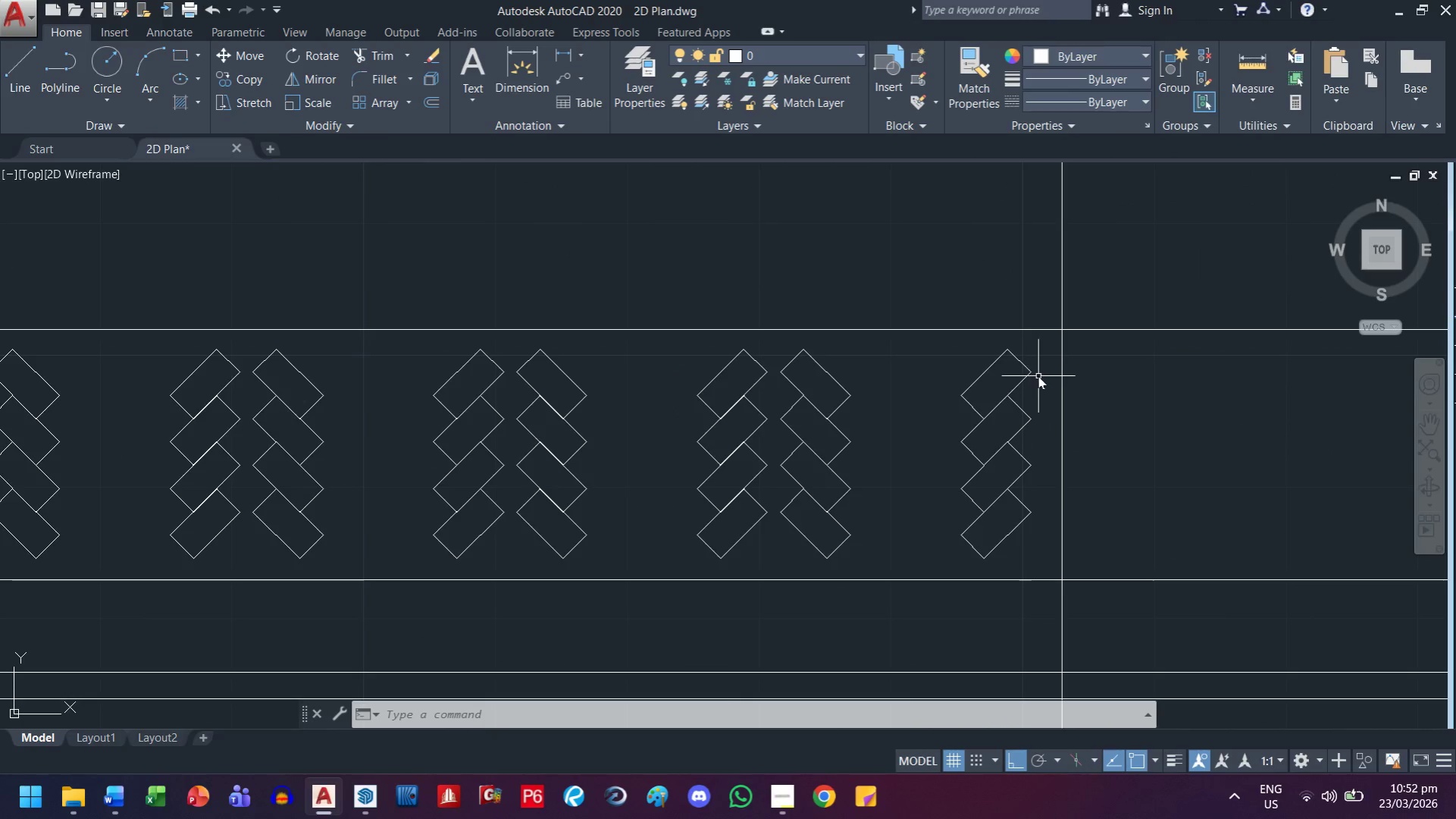 
scroll: coordinate [1032, 378], scroll_direction: down, amount: 2.0
 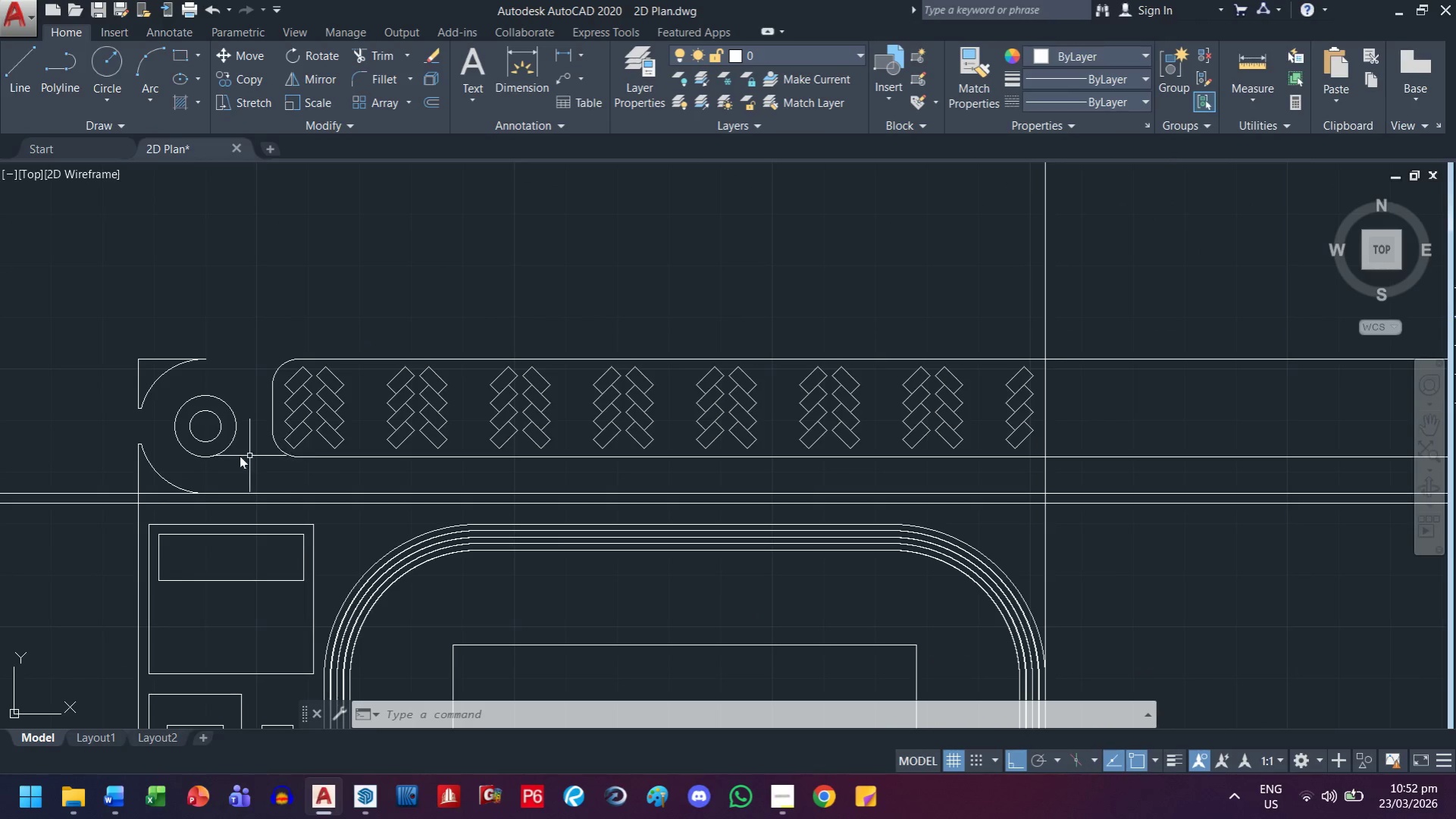 
scroll: coordinate [212, 456], scroll_direction: up, amount: 1.0
 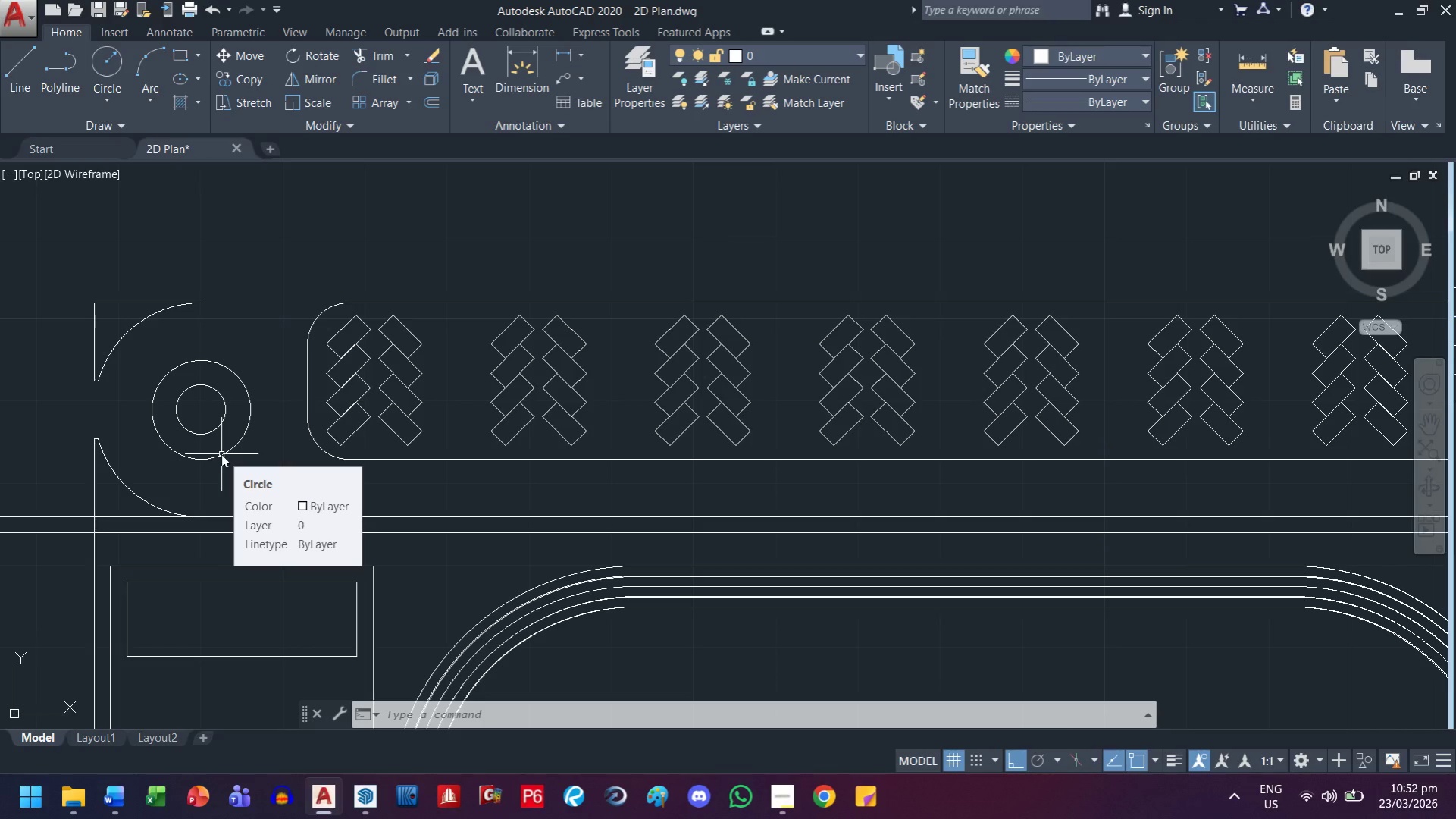 
wait(9.43)
 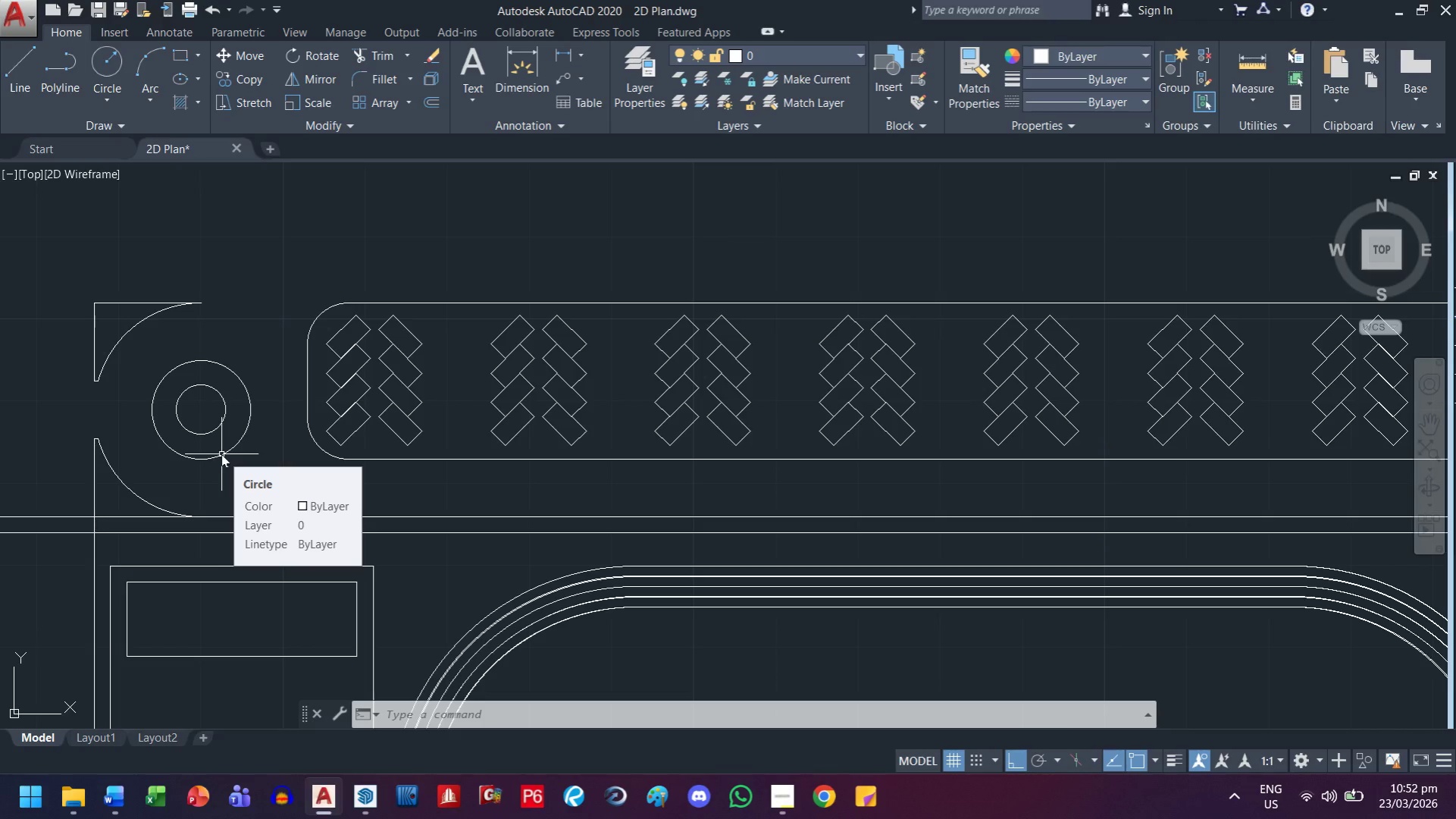 
key(Escape)
 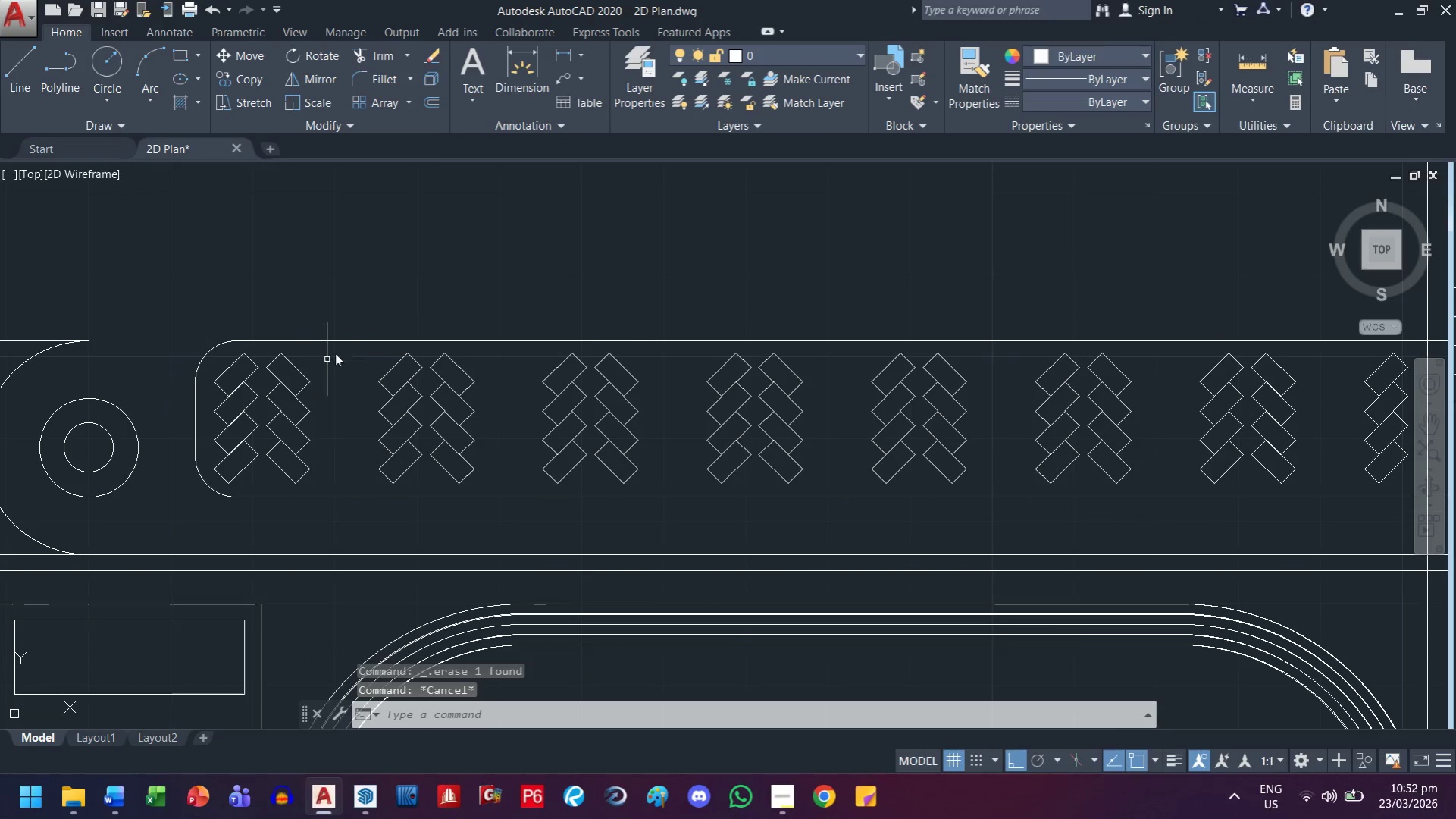 
left_click_drag(start_coordinate=[349, 338], to_coordinate=[343, 328])
 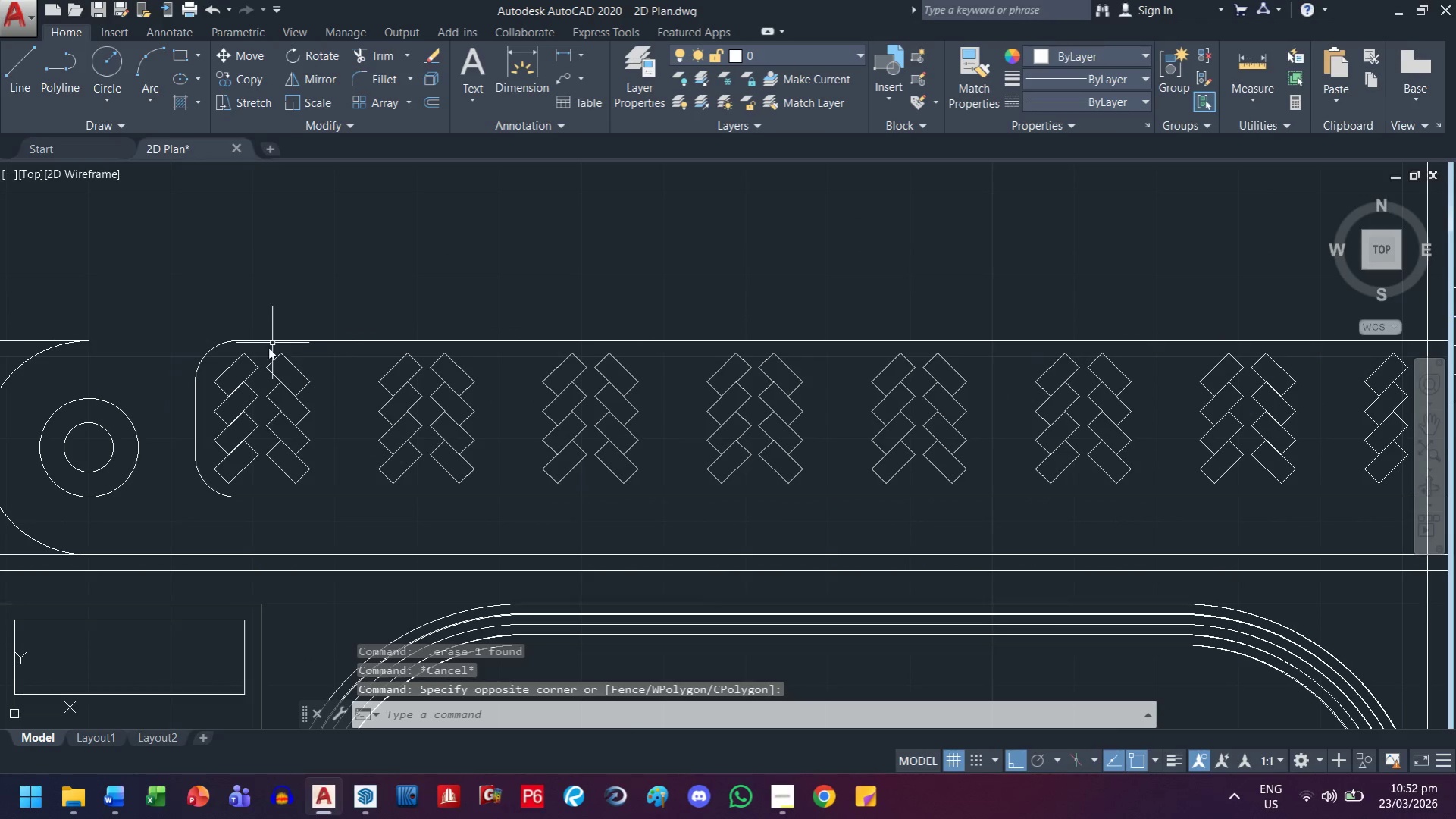 
left_click_drag(start_coordinate=[580, 344], to_coordinate=[503, 340])
 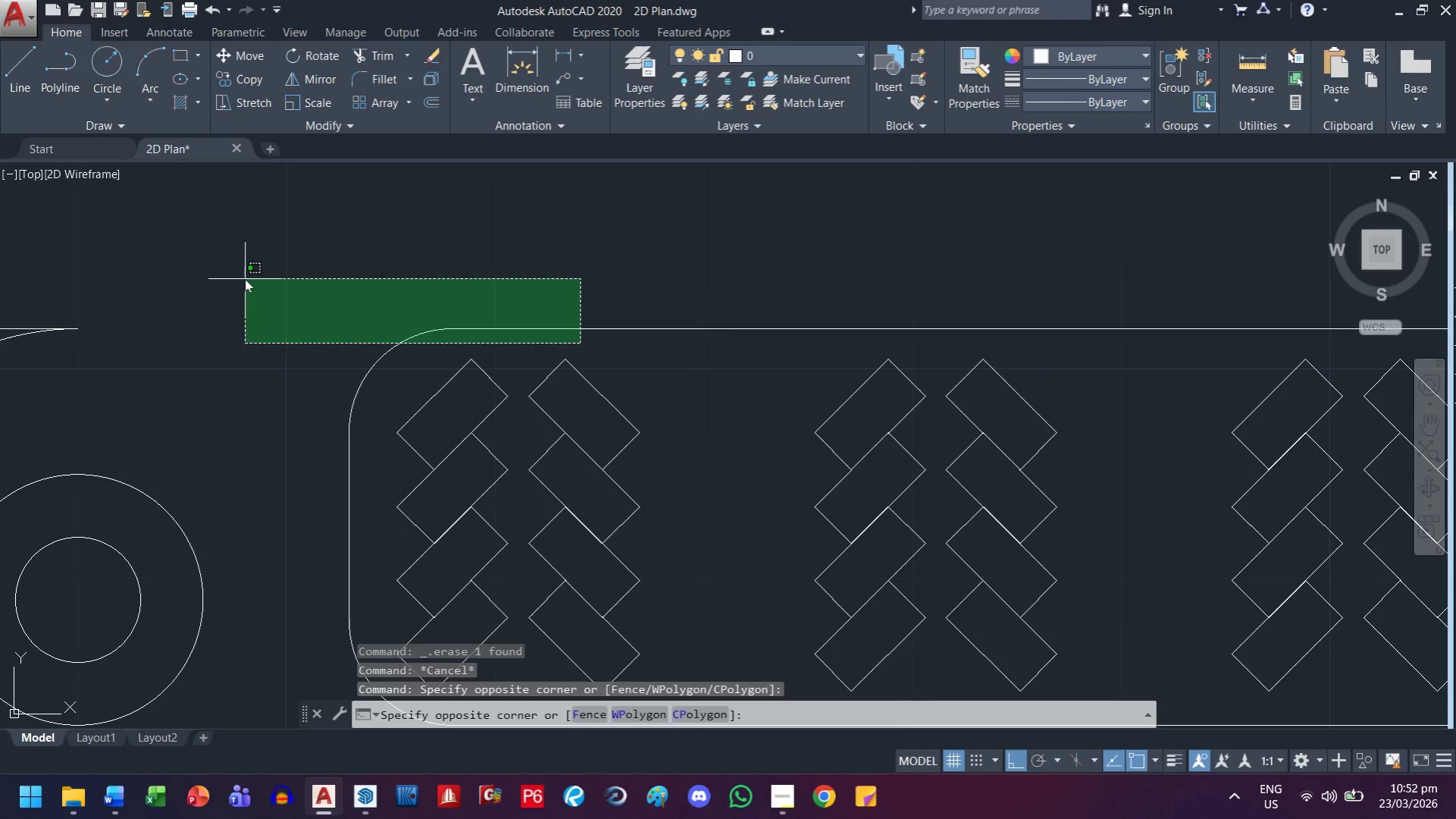 
double_click([245, 279])
 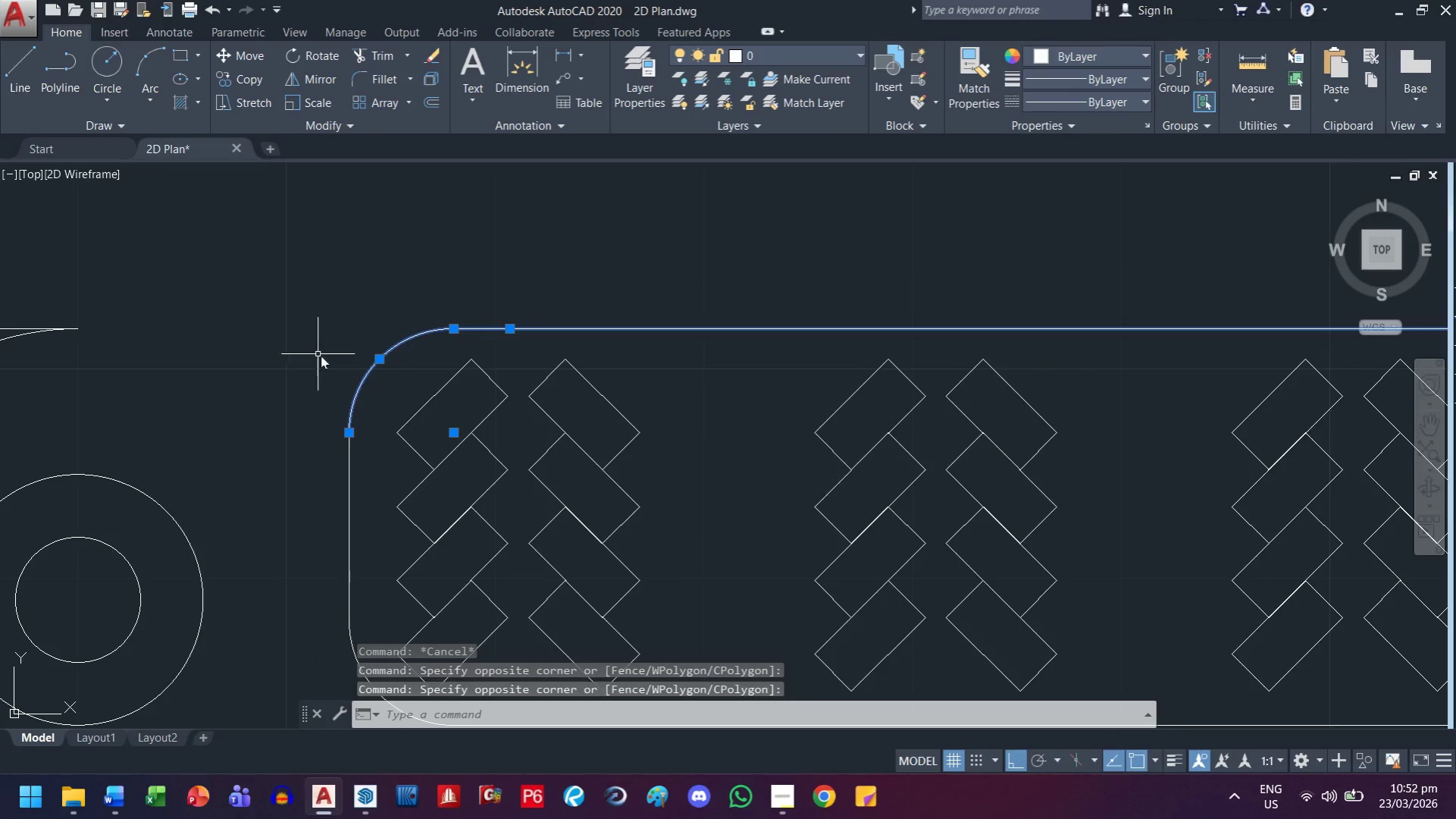 
scroll: coordinate [537, 353], scroll_direction: up, amount: 2.0
 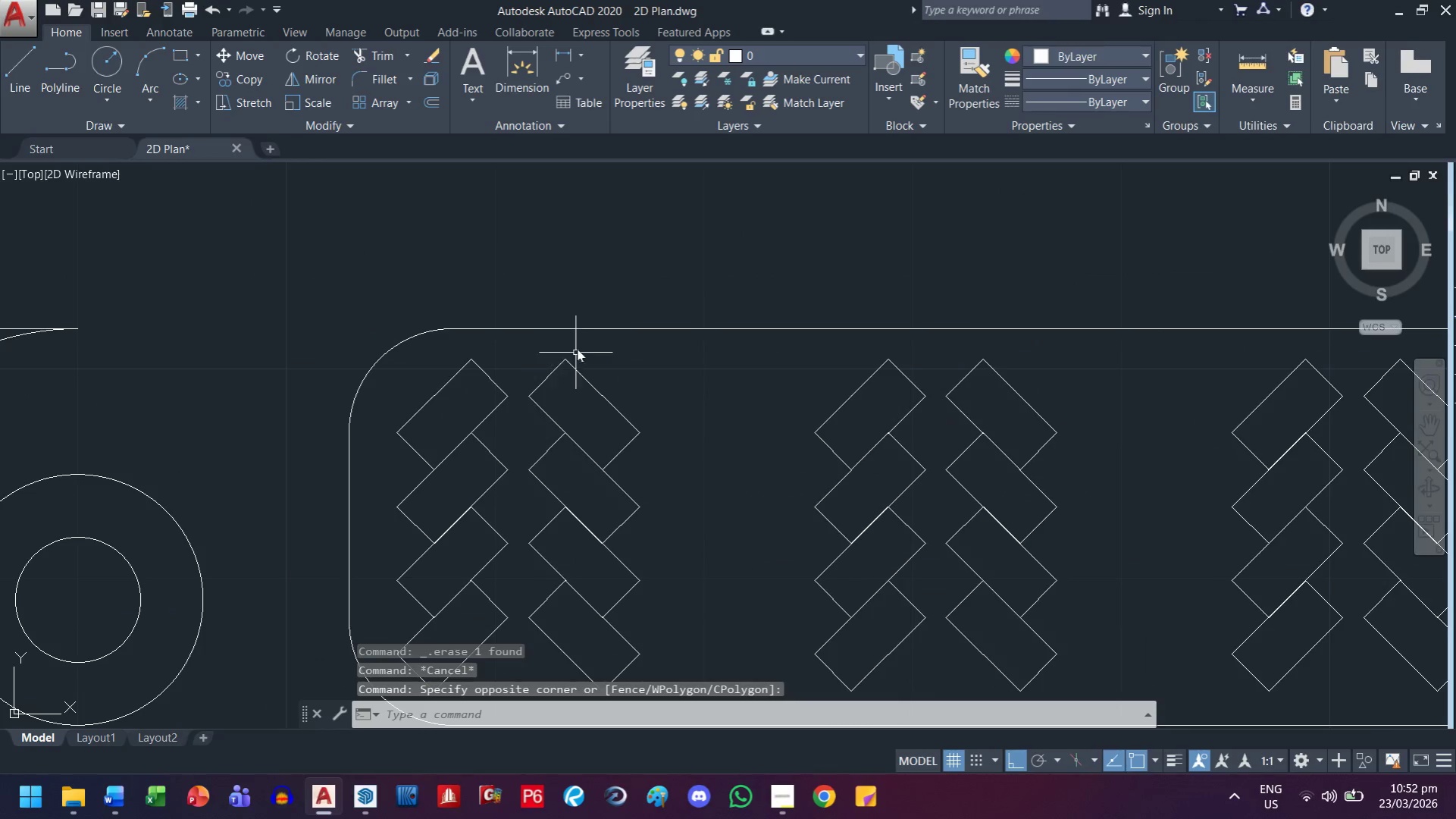 
left_click_drag(start_coordinate=[518, 492], to_coordinate=[506, 512])
 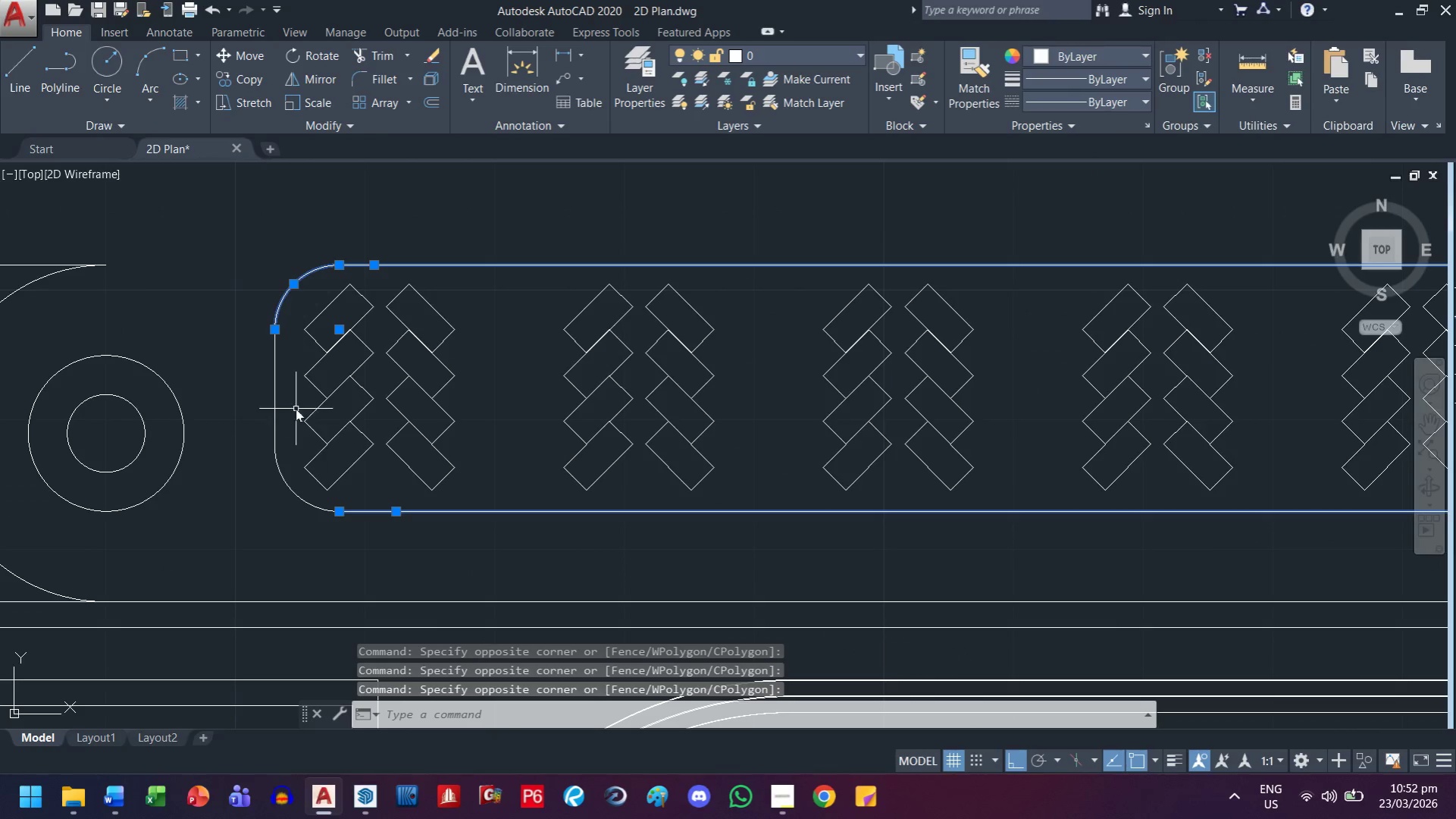 
scroll: coordinate [365, 410], scroll_direction: down, amount: 1.0
 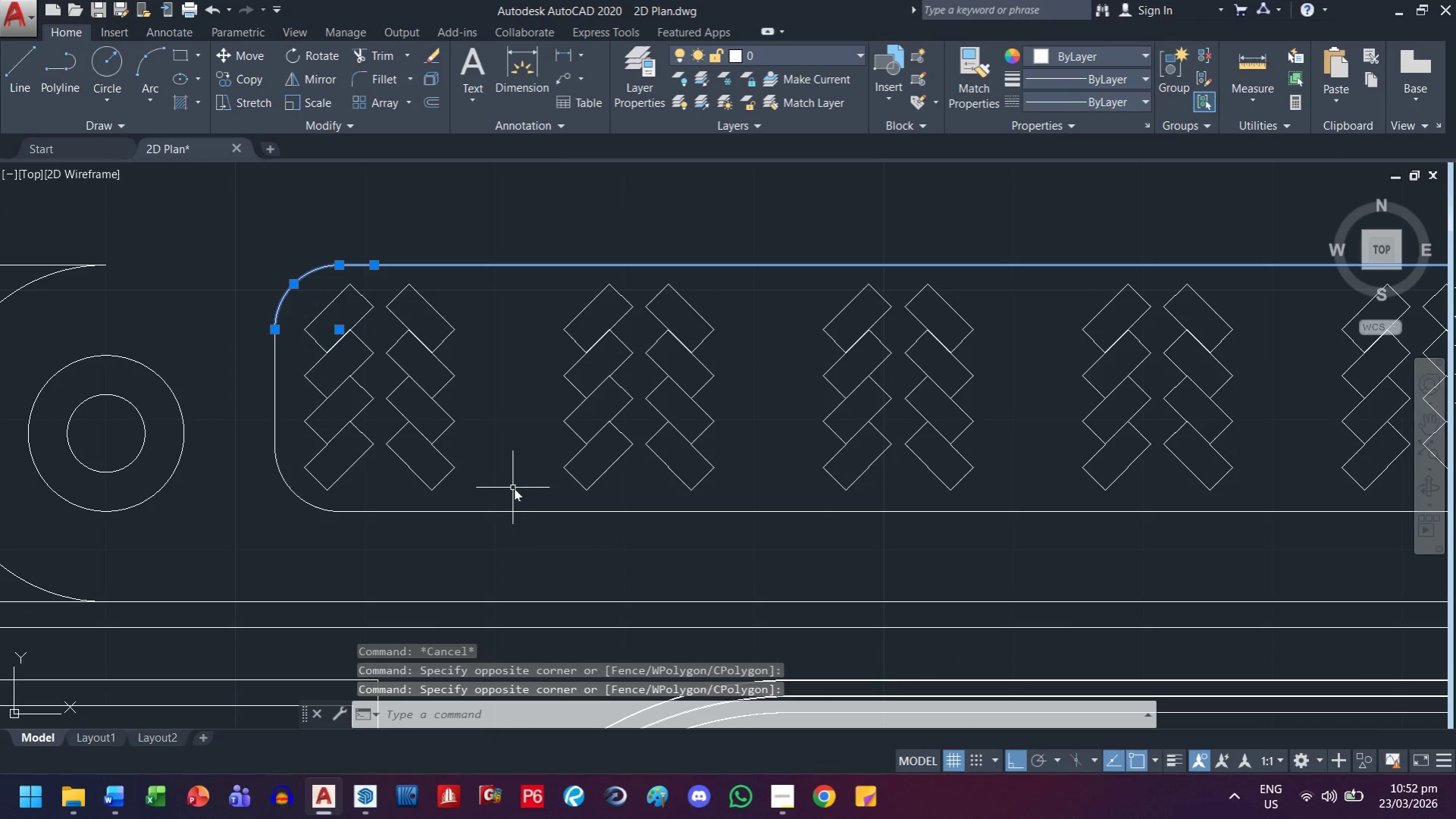 
left_click([293, 390])
 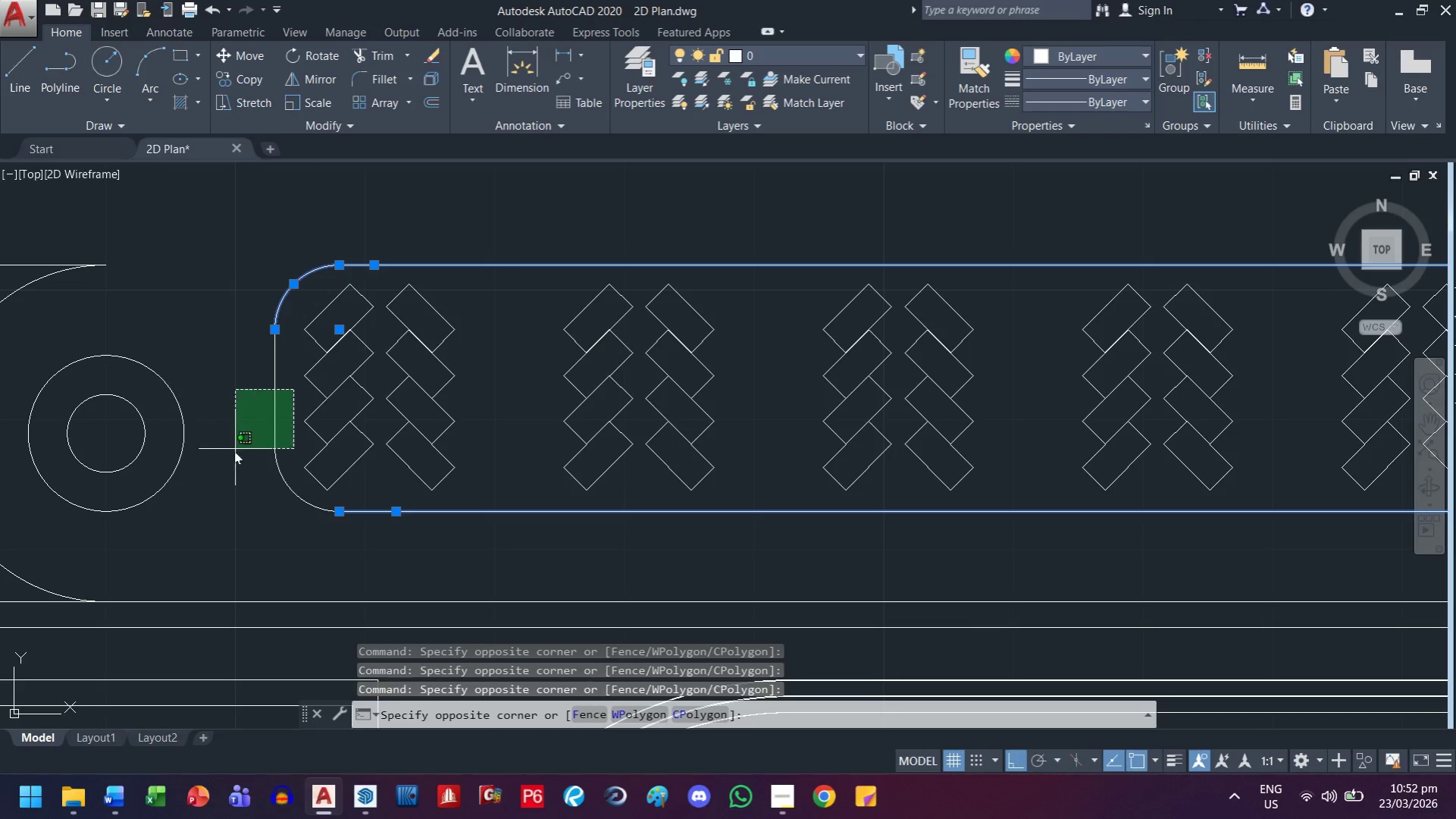 
left_click_drag(start_coordinate=[233, 453], to_coordinate=[233, 457])
 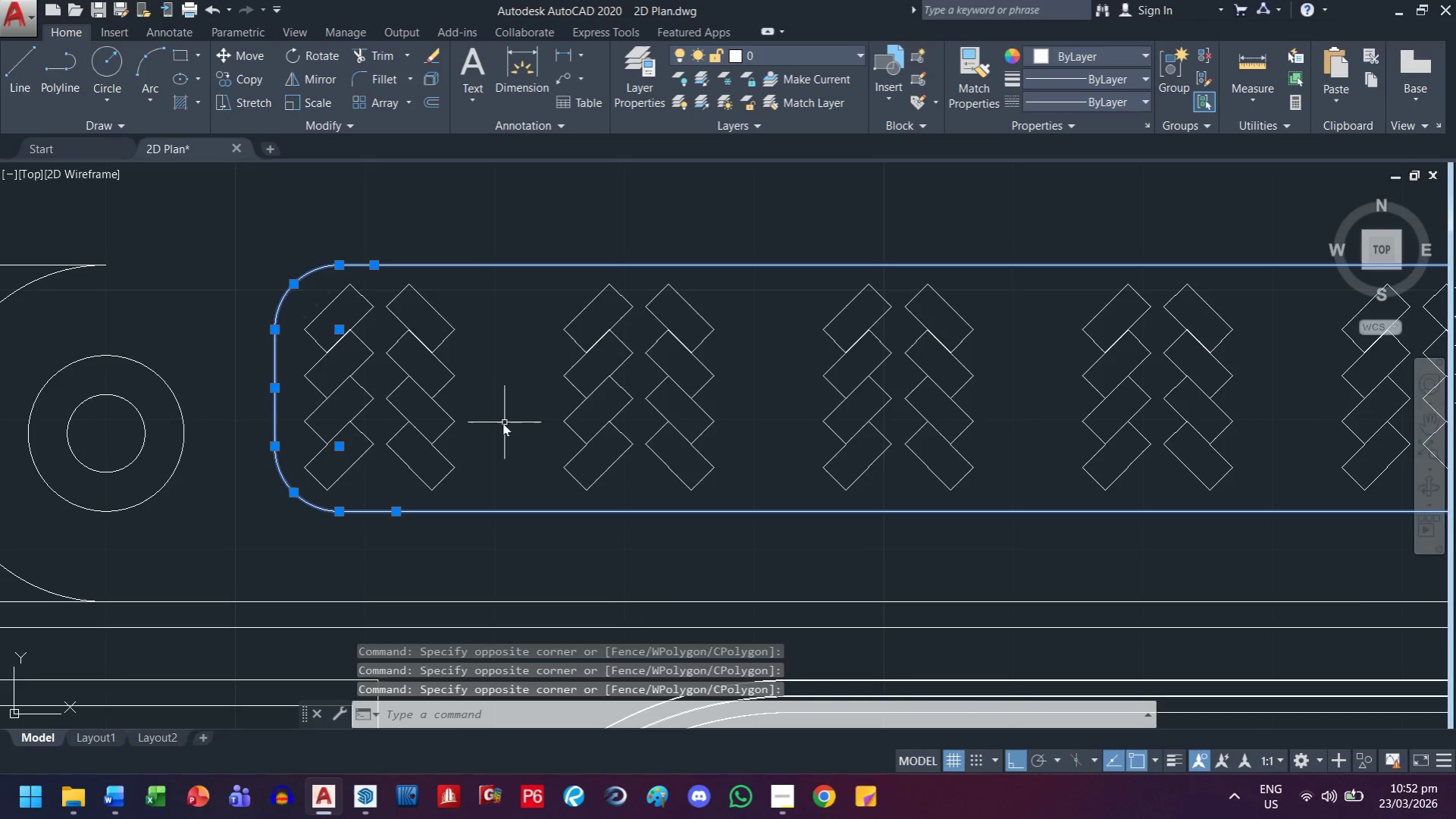 
scroll: coordinate [492, 431], scroll_direction: down, amount: 1.0
 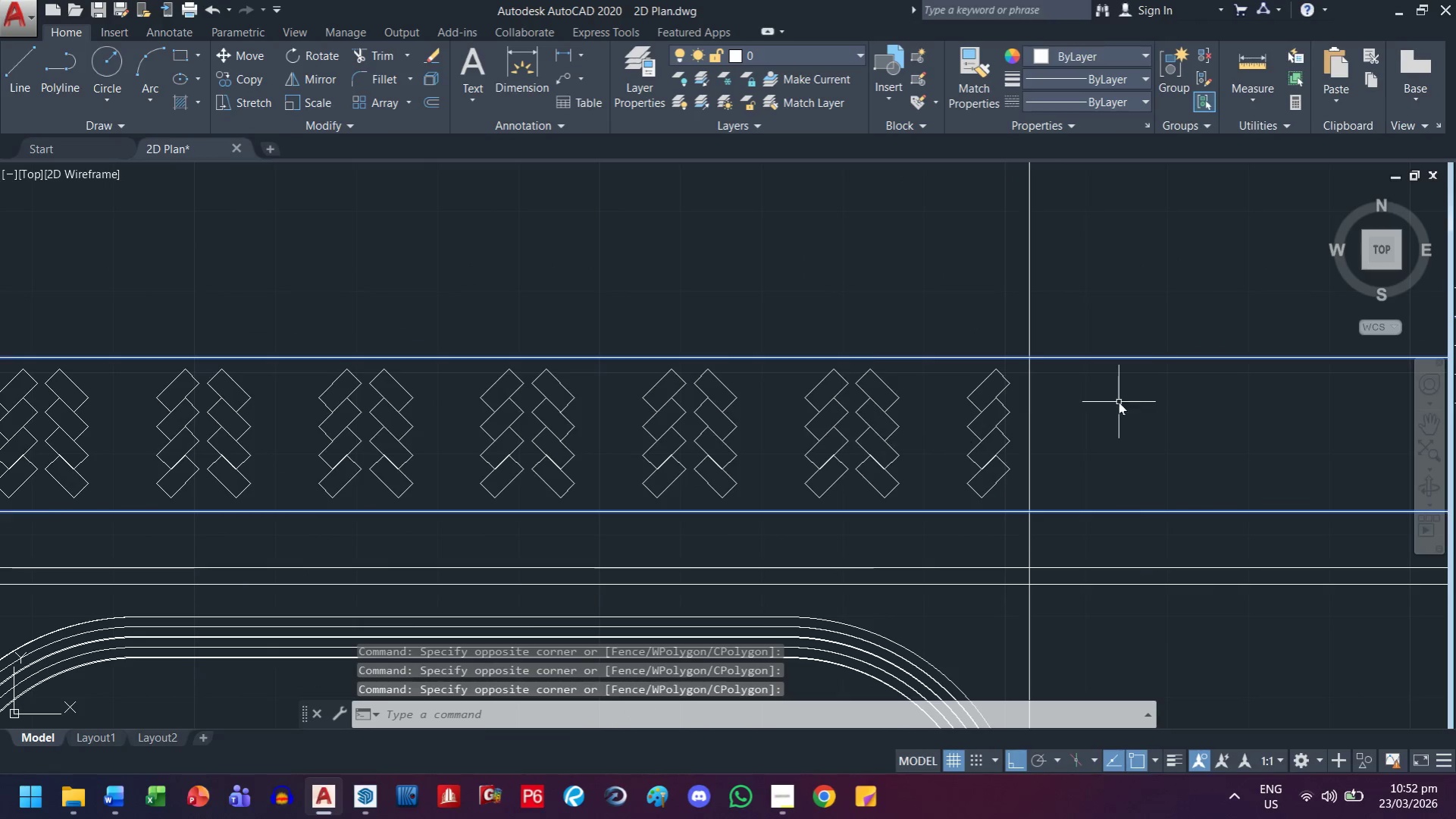 
key(Delete)
 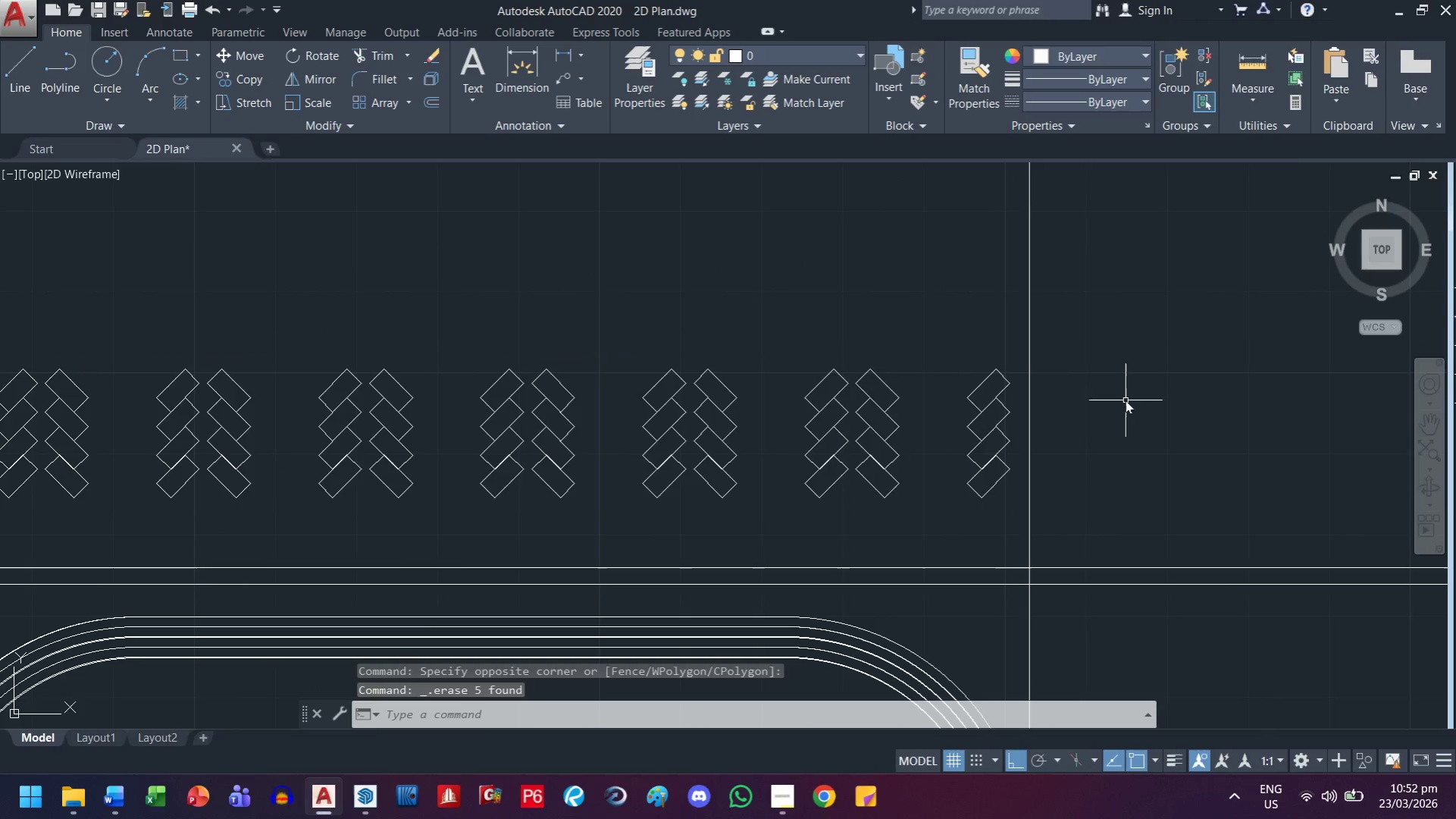 
scroll: coordinate [1107, 410], scroll_direction: down, amount: 1.0
 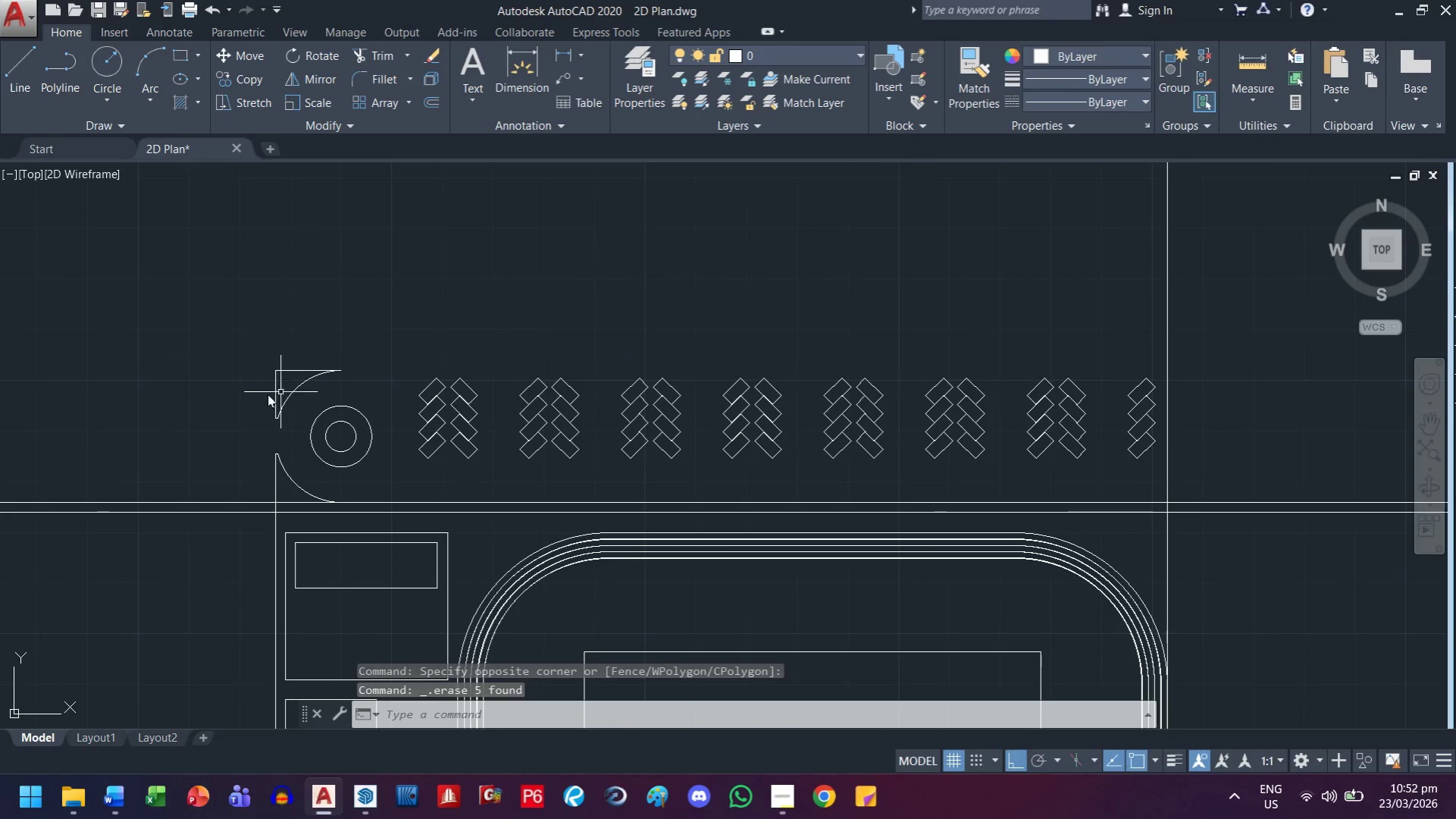 
scroll: coordinate [333, 530], scroll_direction: up, amount: 2.0
 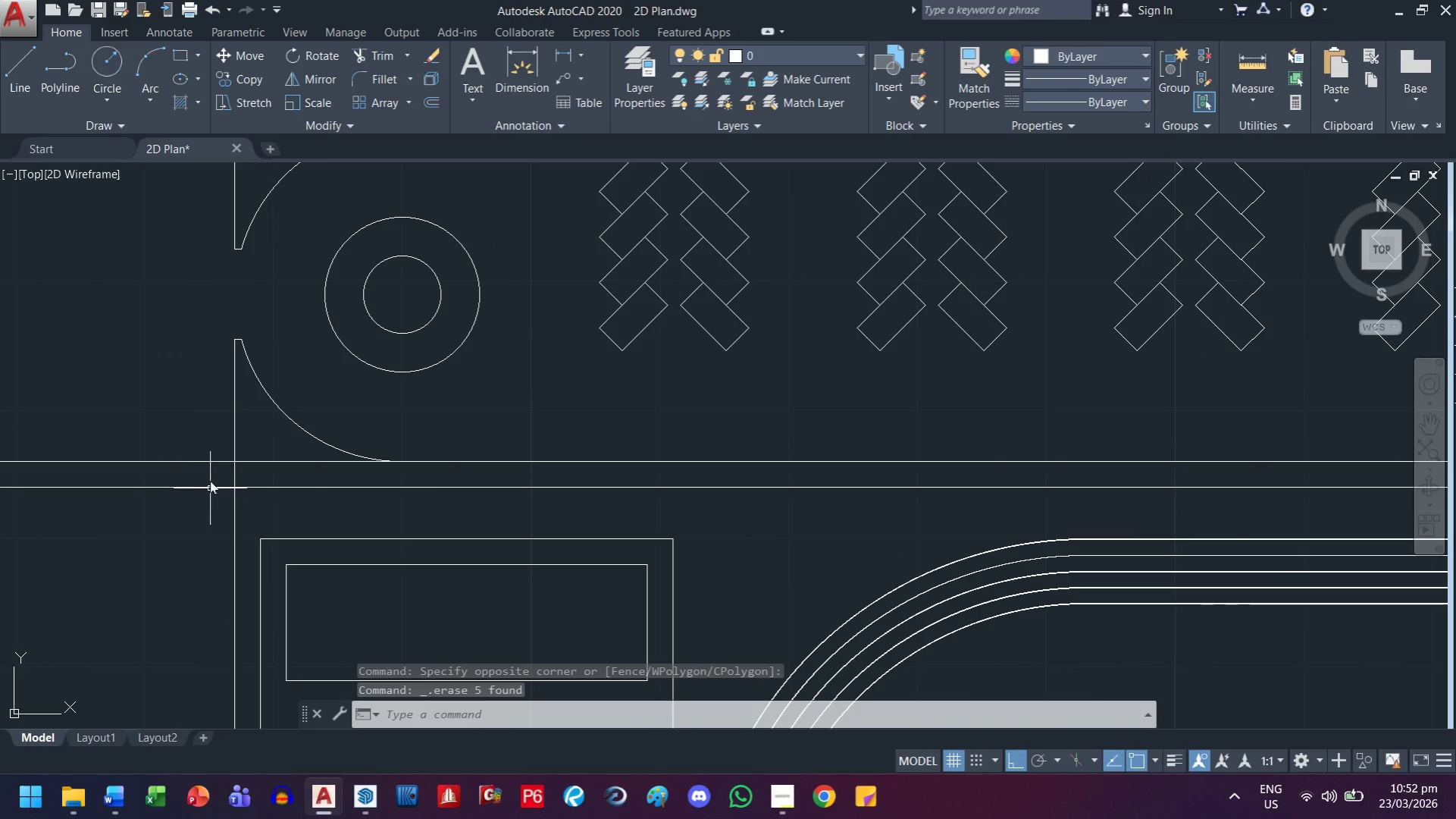 
left_click_drag(start_coordinate=[252, 510], to_coordinate=[236, 510])
 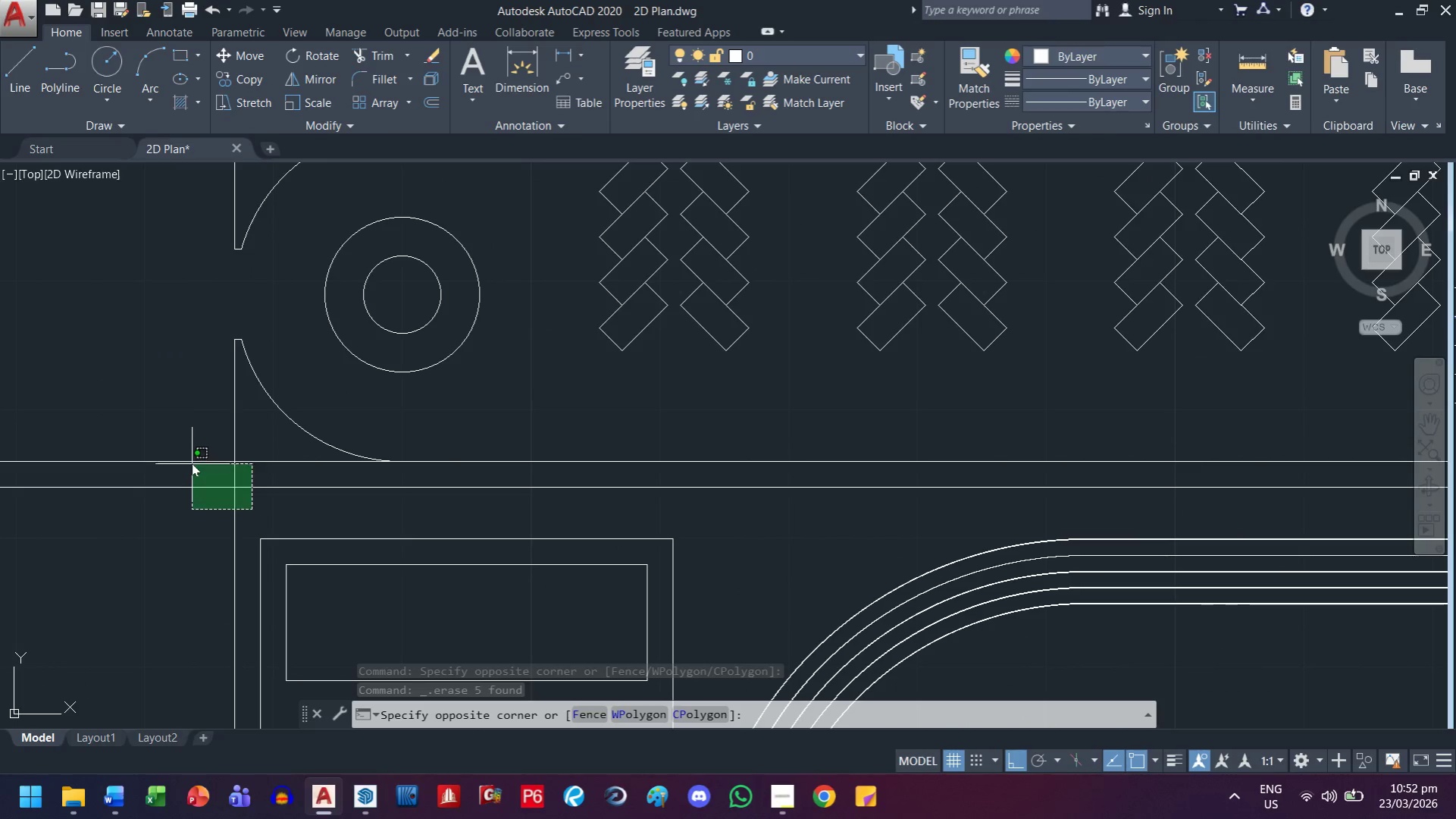 
left_click([192, 454])
 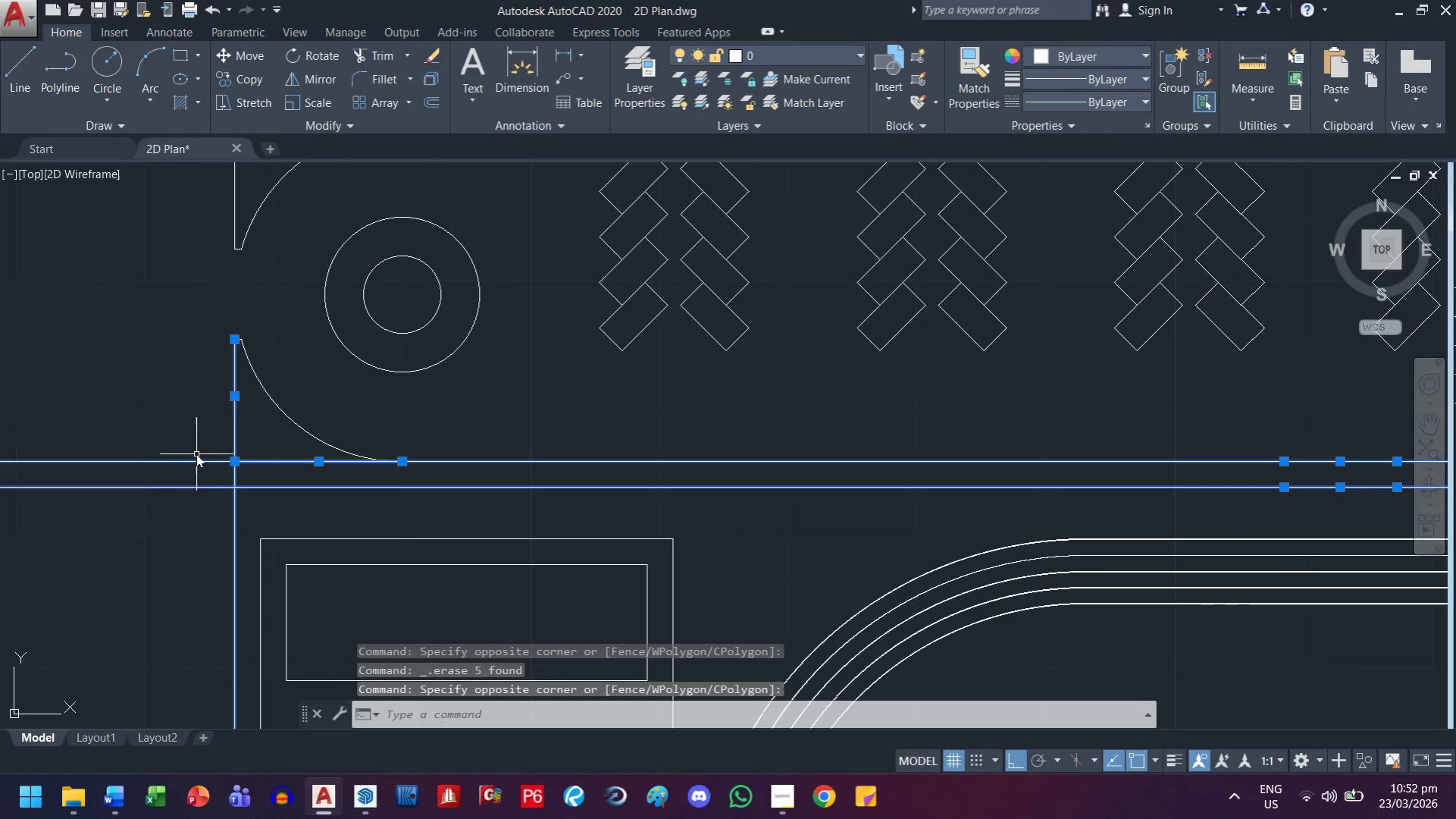 
type(tr)
 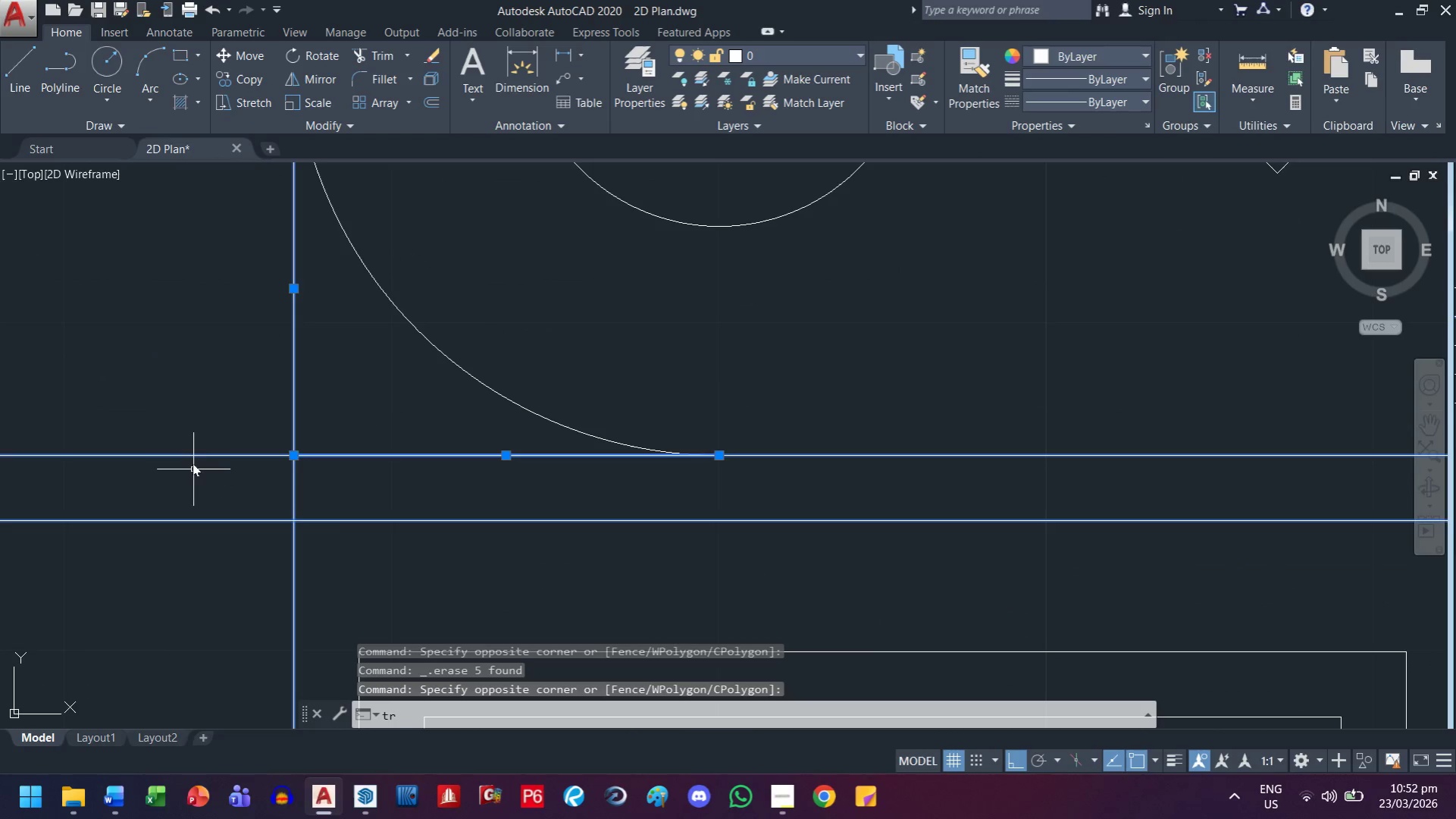 
scroll: coordinate [196, 468], scroll_direction: up, amount: 2.0
 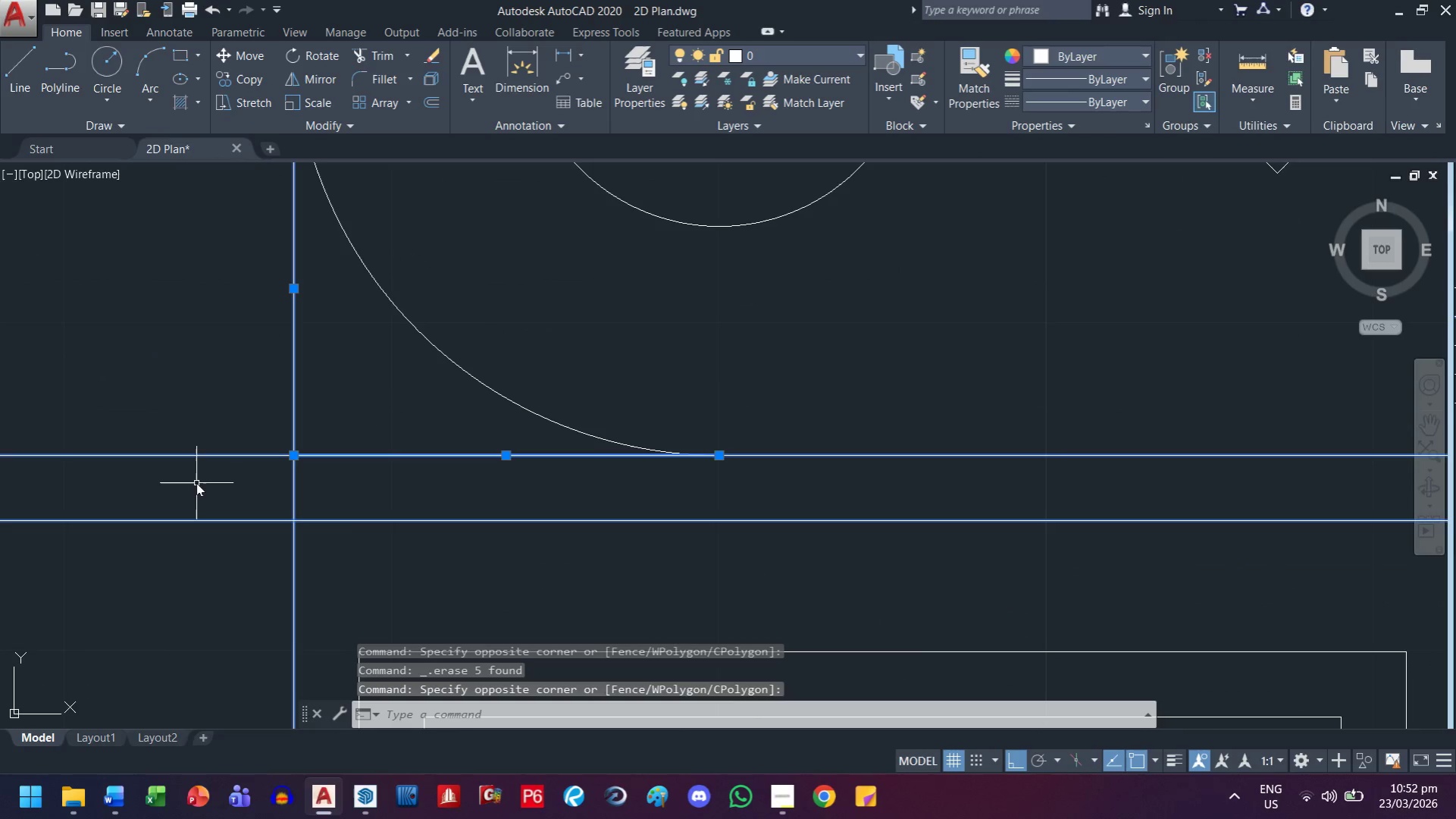 
key(Space)
 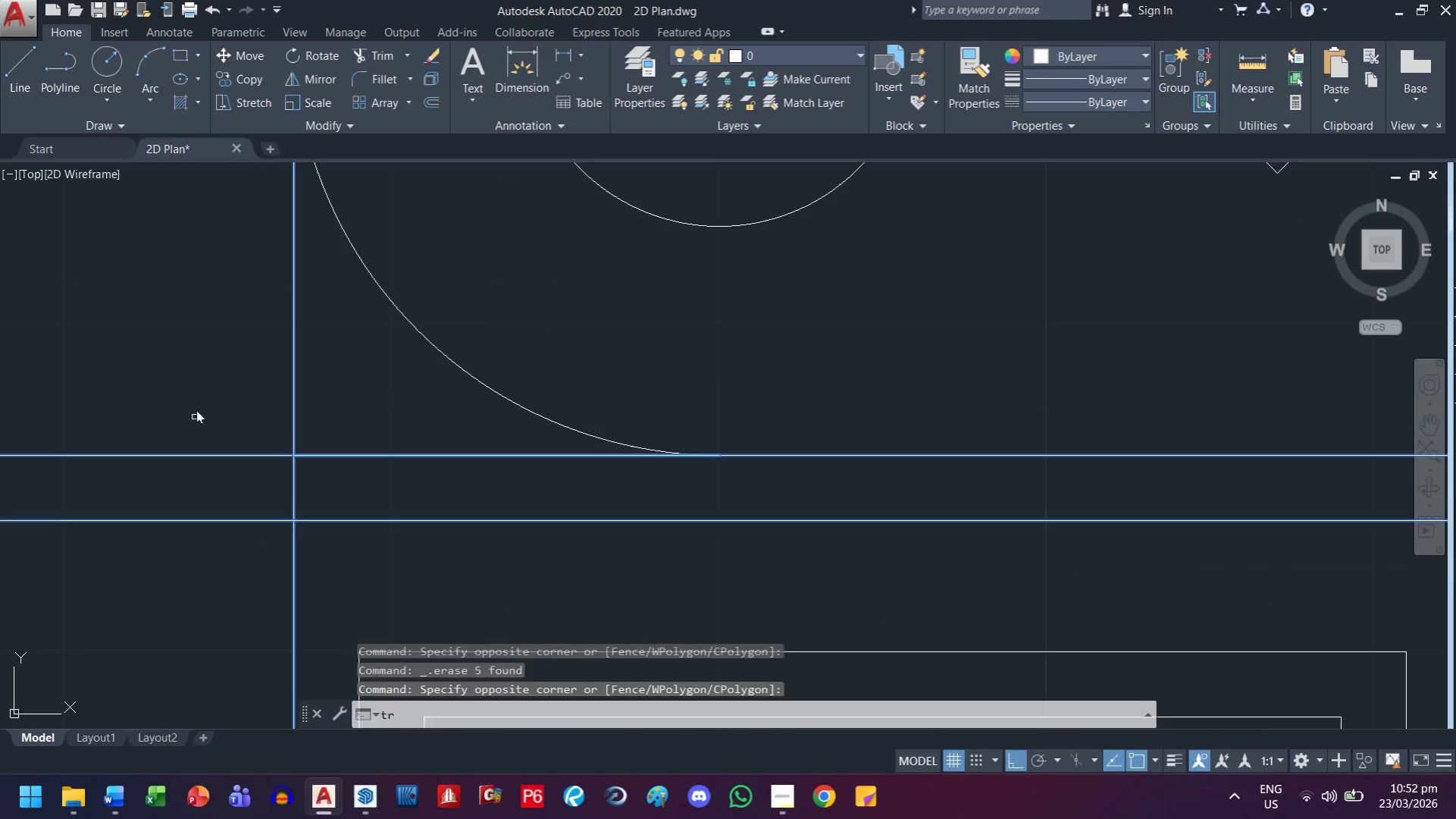 
left_click_drag(start_coordinate=[196, 410], to_coordinate=[181, 439])
 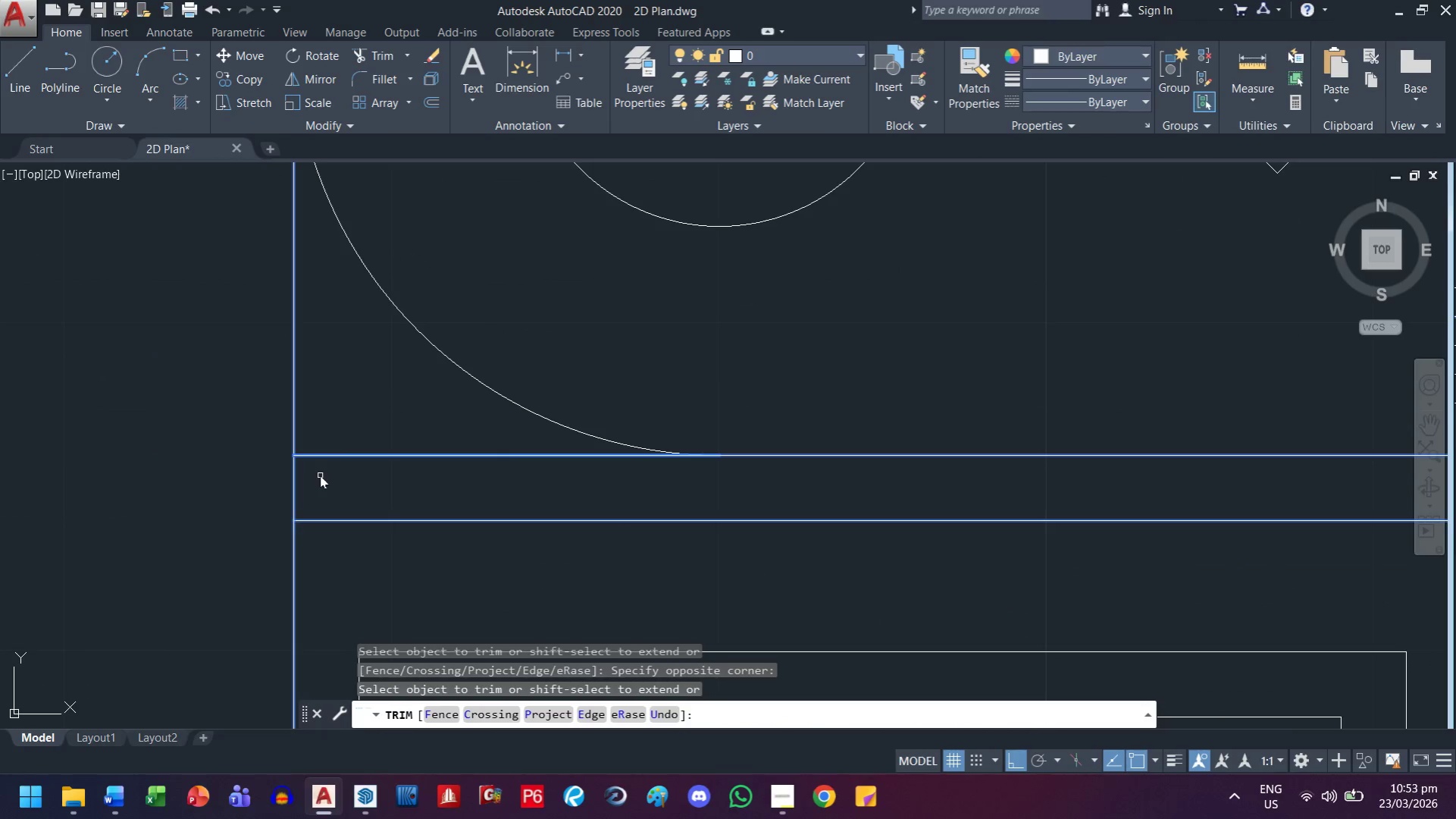 
left_click([318, 475])
 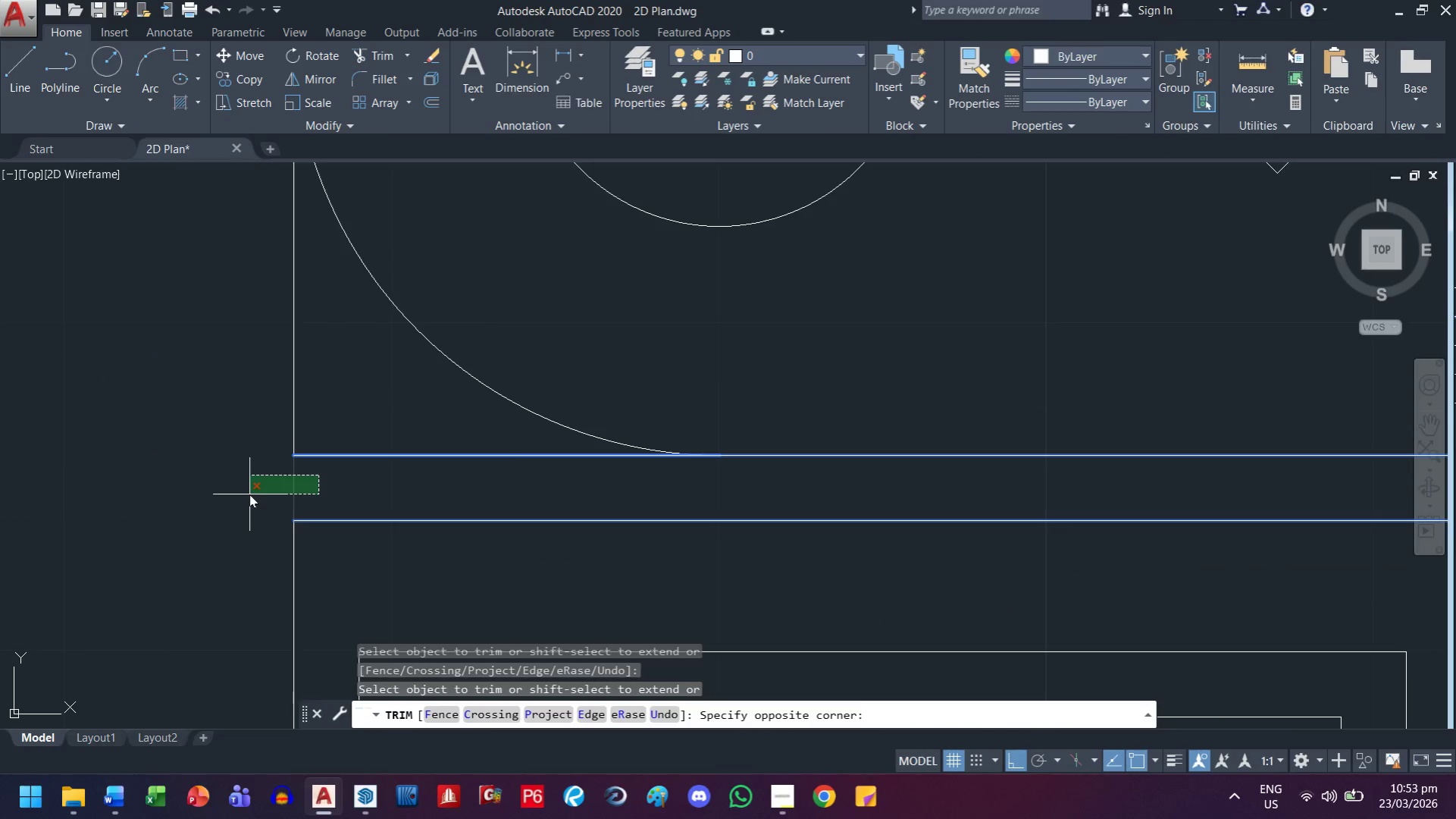 
left_click([249, 494])
 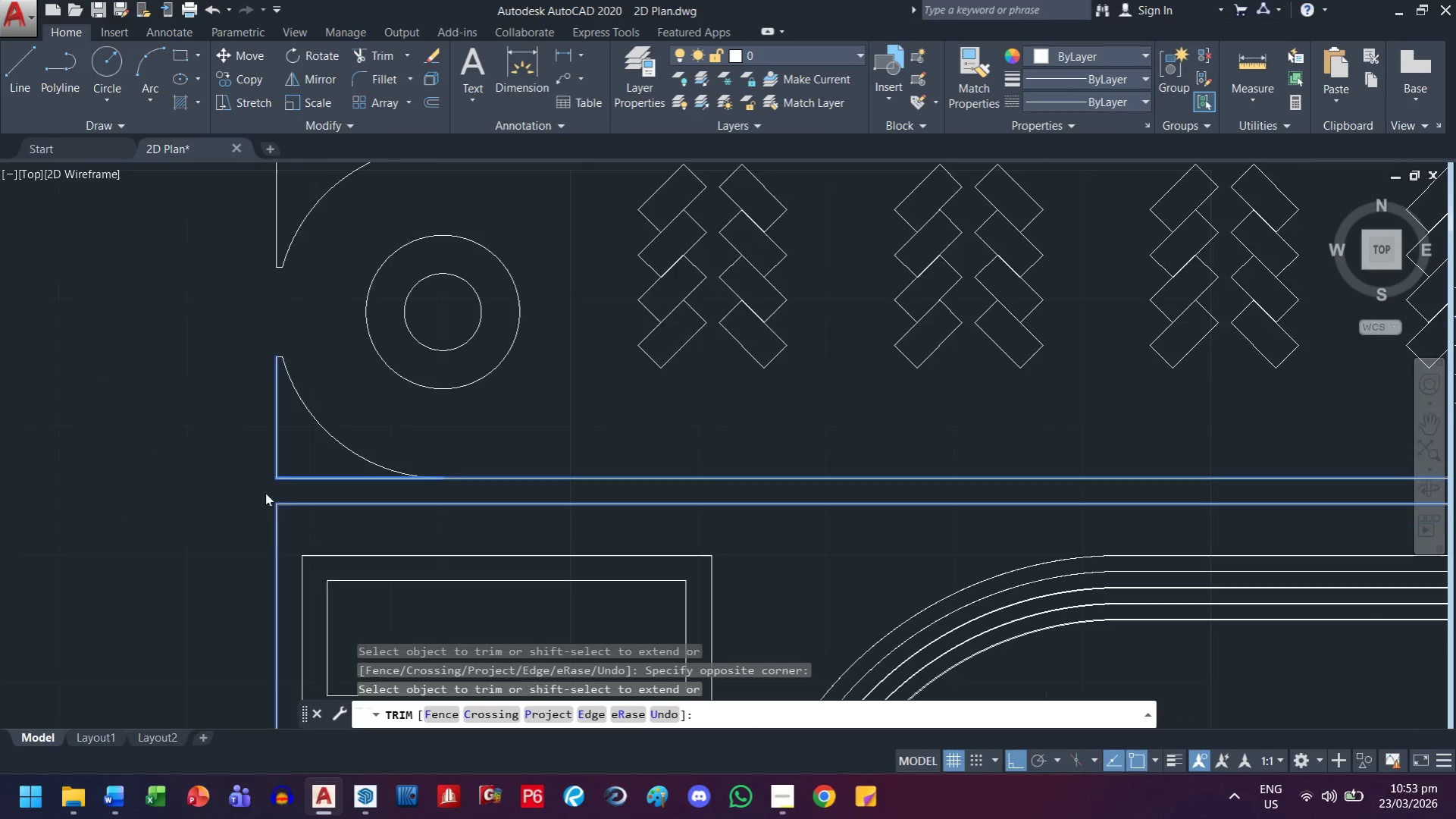 
scroll: coordinate [265, 493], scroll_direction: down, amount: 2.0
 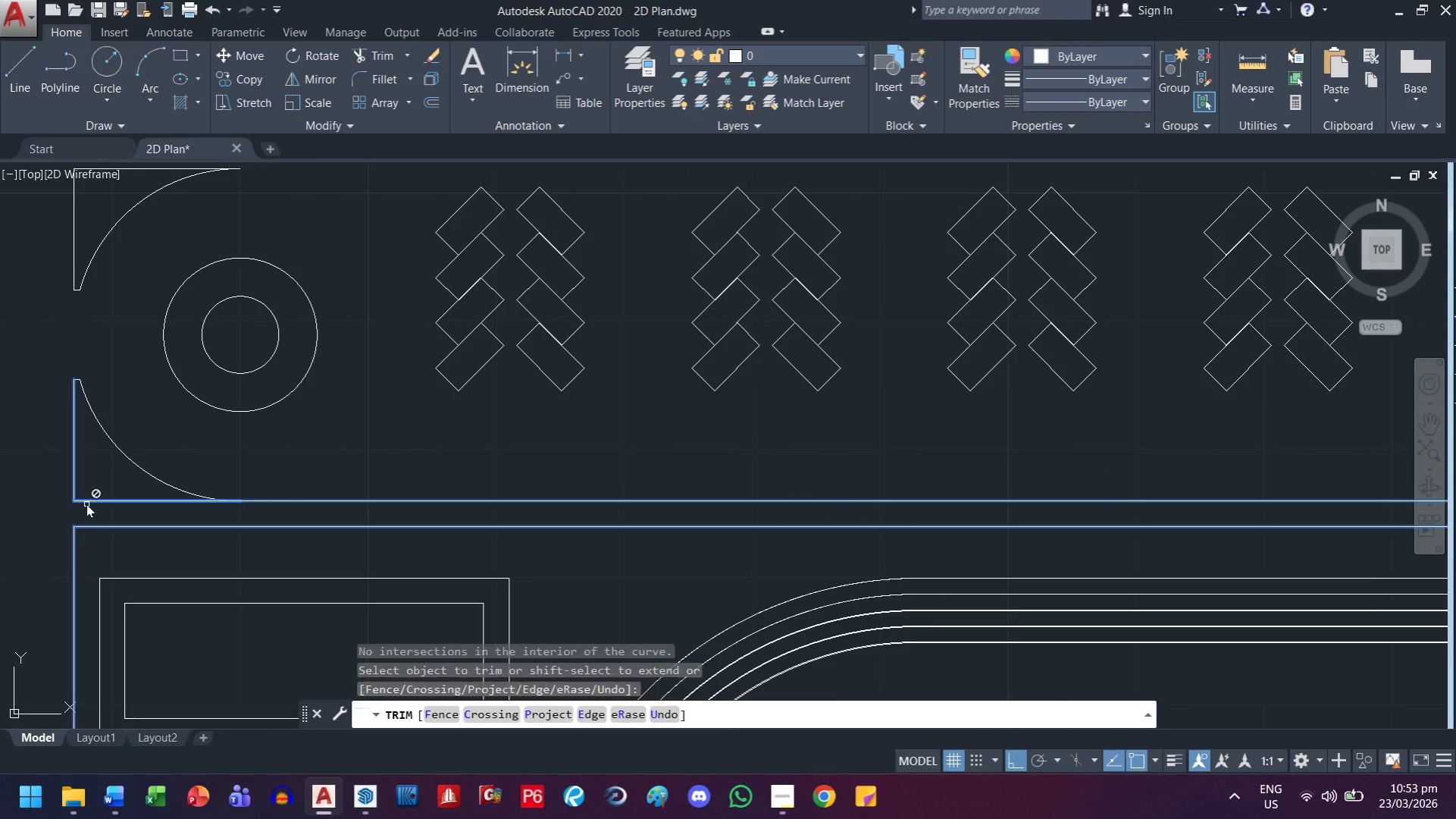 
scroll: coordinate [86, 504], scroll_direction: up, amount: 1.0
 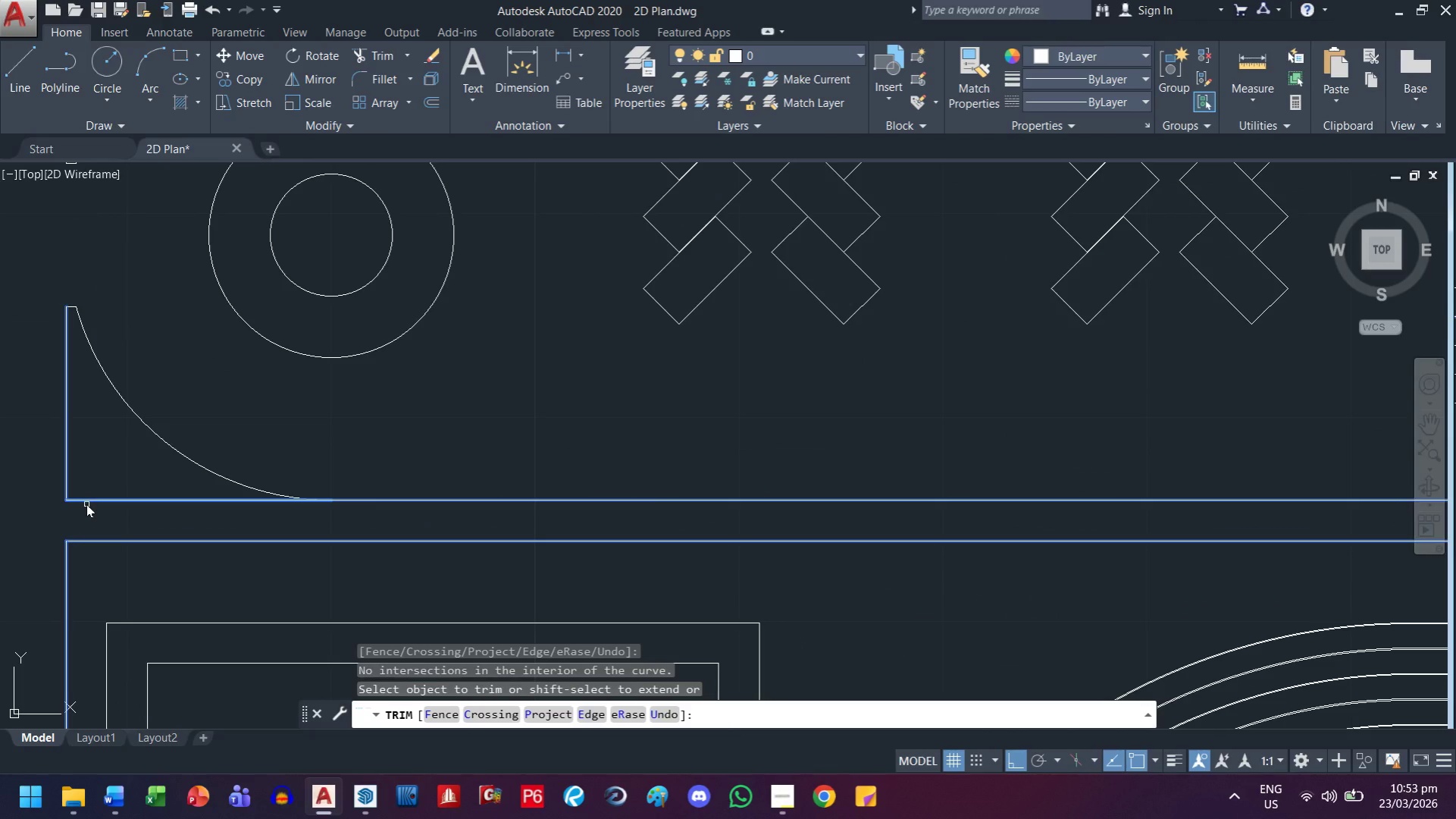 
key(Control+ControlLeft)
 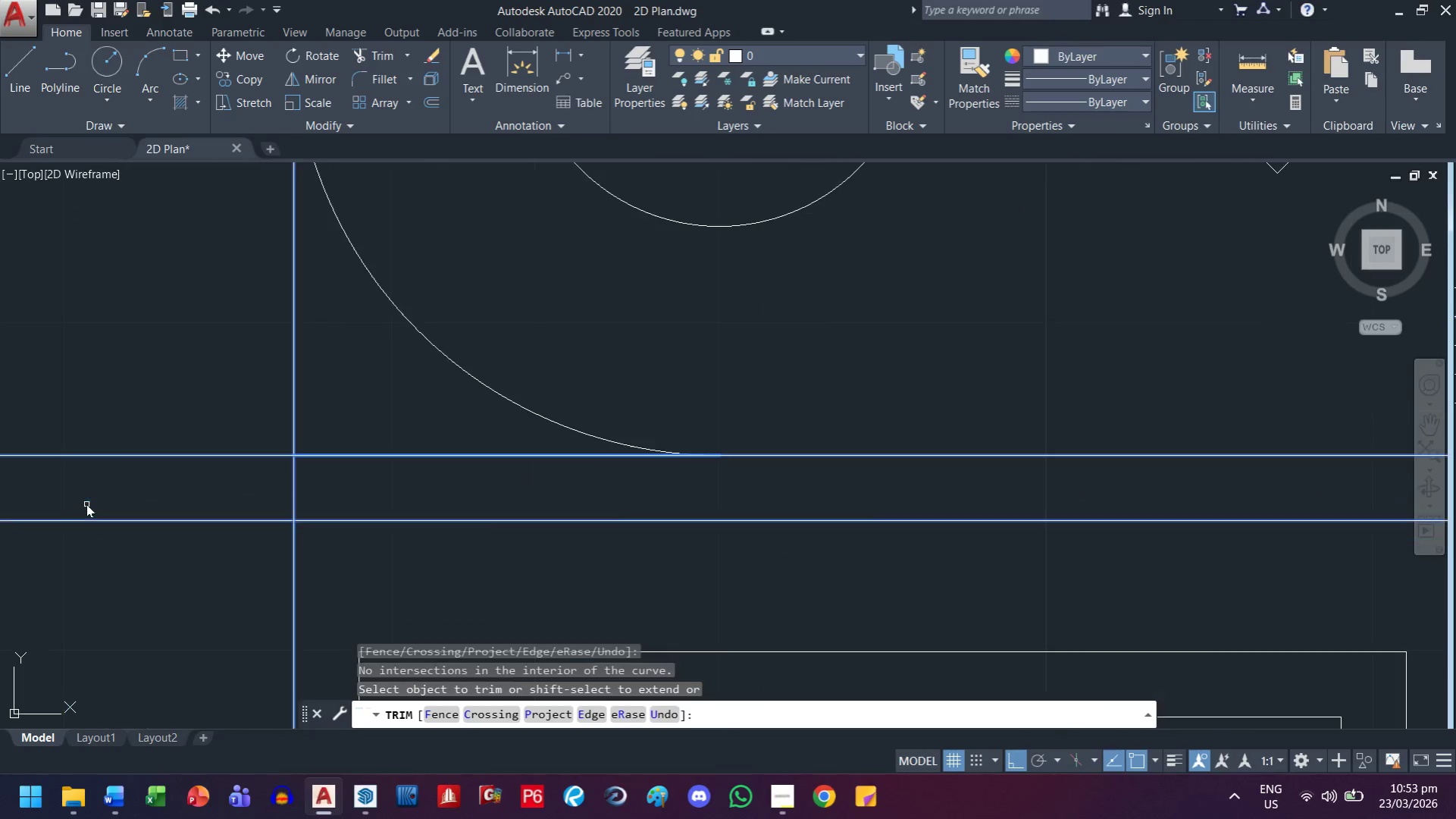 
key(Control+Z)
 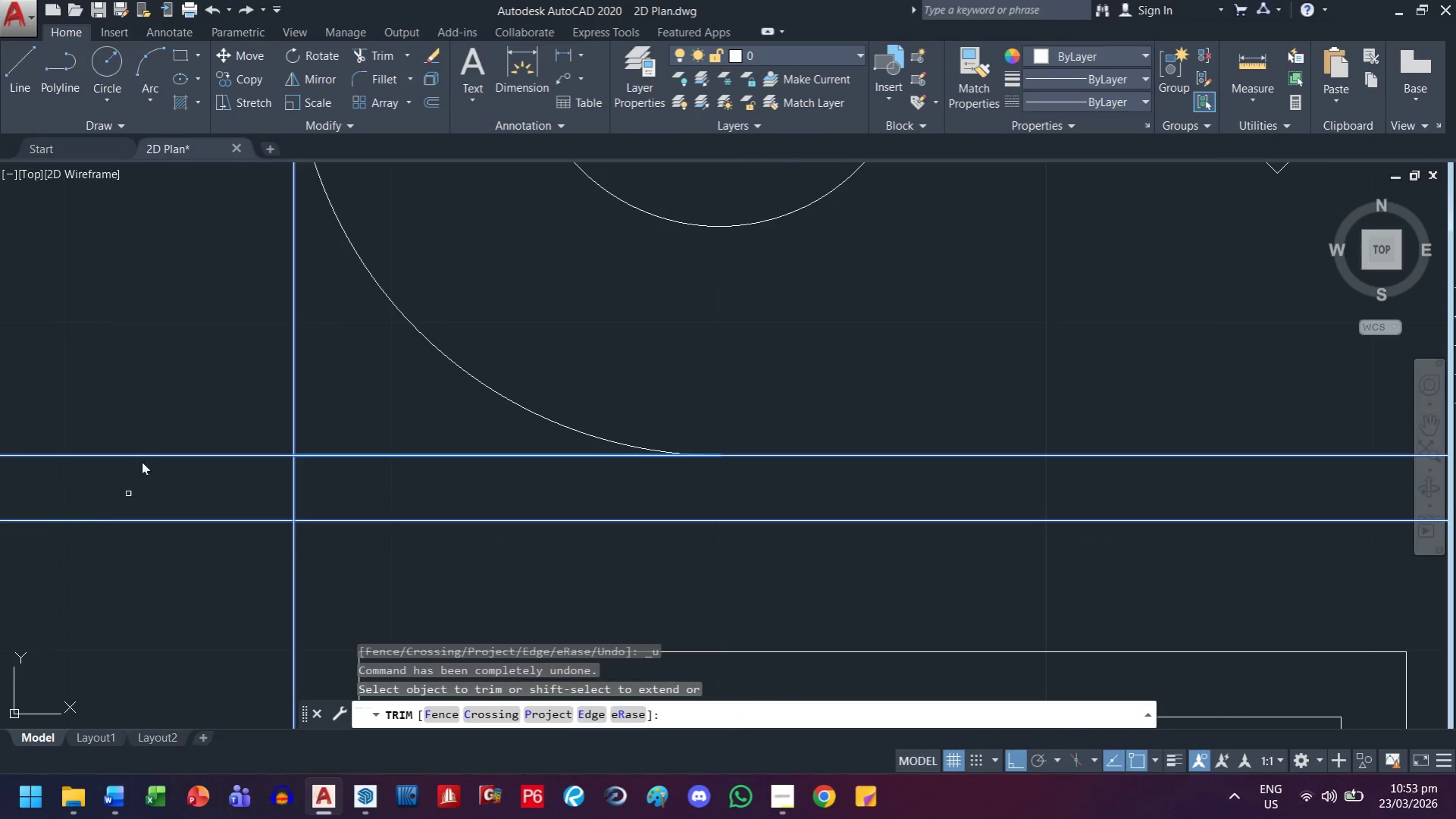 
left_click_drag(start_coordinate=[161, 382], to_coordinate=[128, 464])
 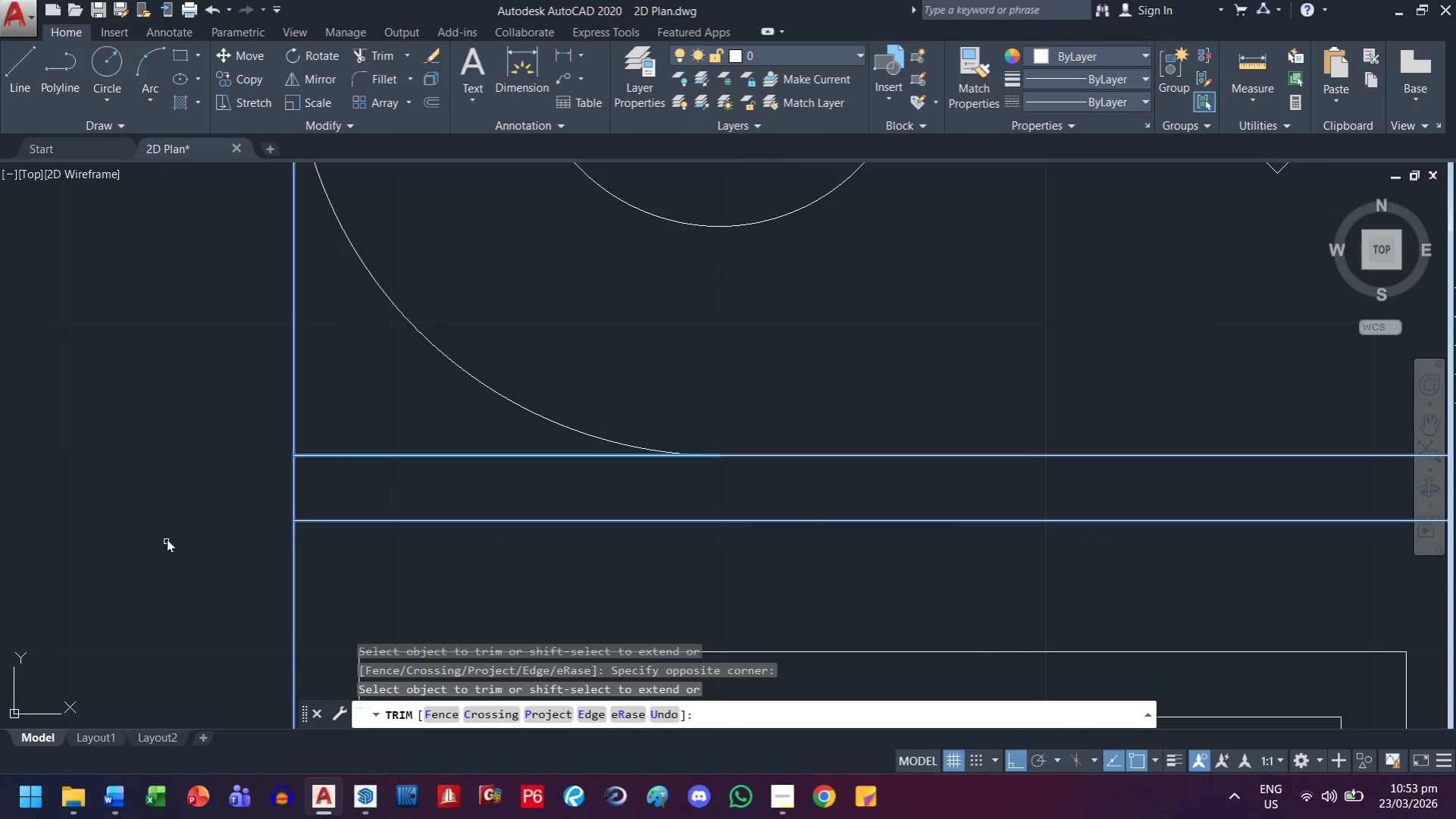 
key(Escape)
 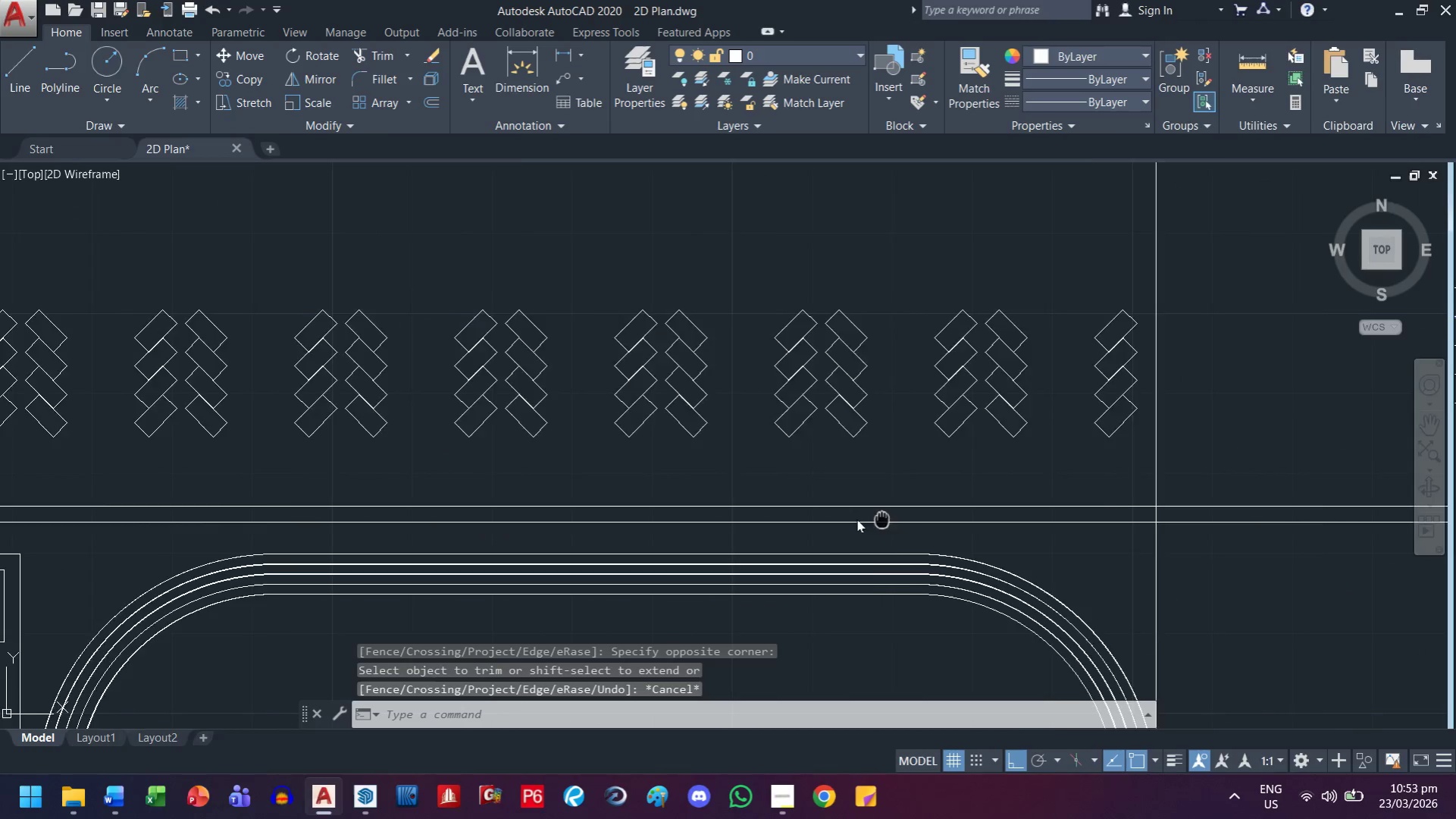 
scroll: coordinate [167, 535], scroll_direction: down, amount: 3.0
 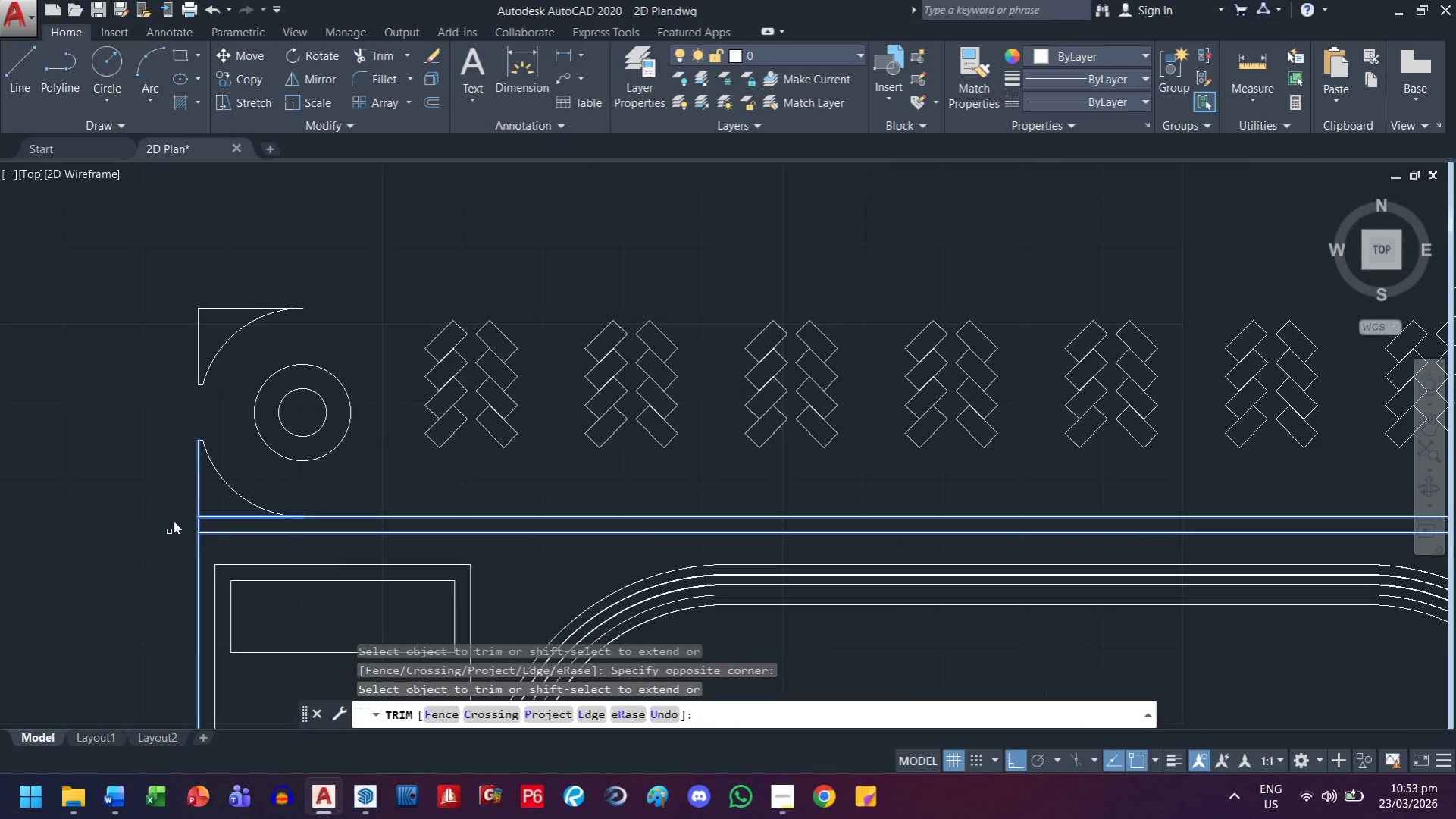 
left_click_drag(start_coordinate=[1221, 570], to_coordinate=[1188, 551])
 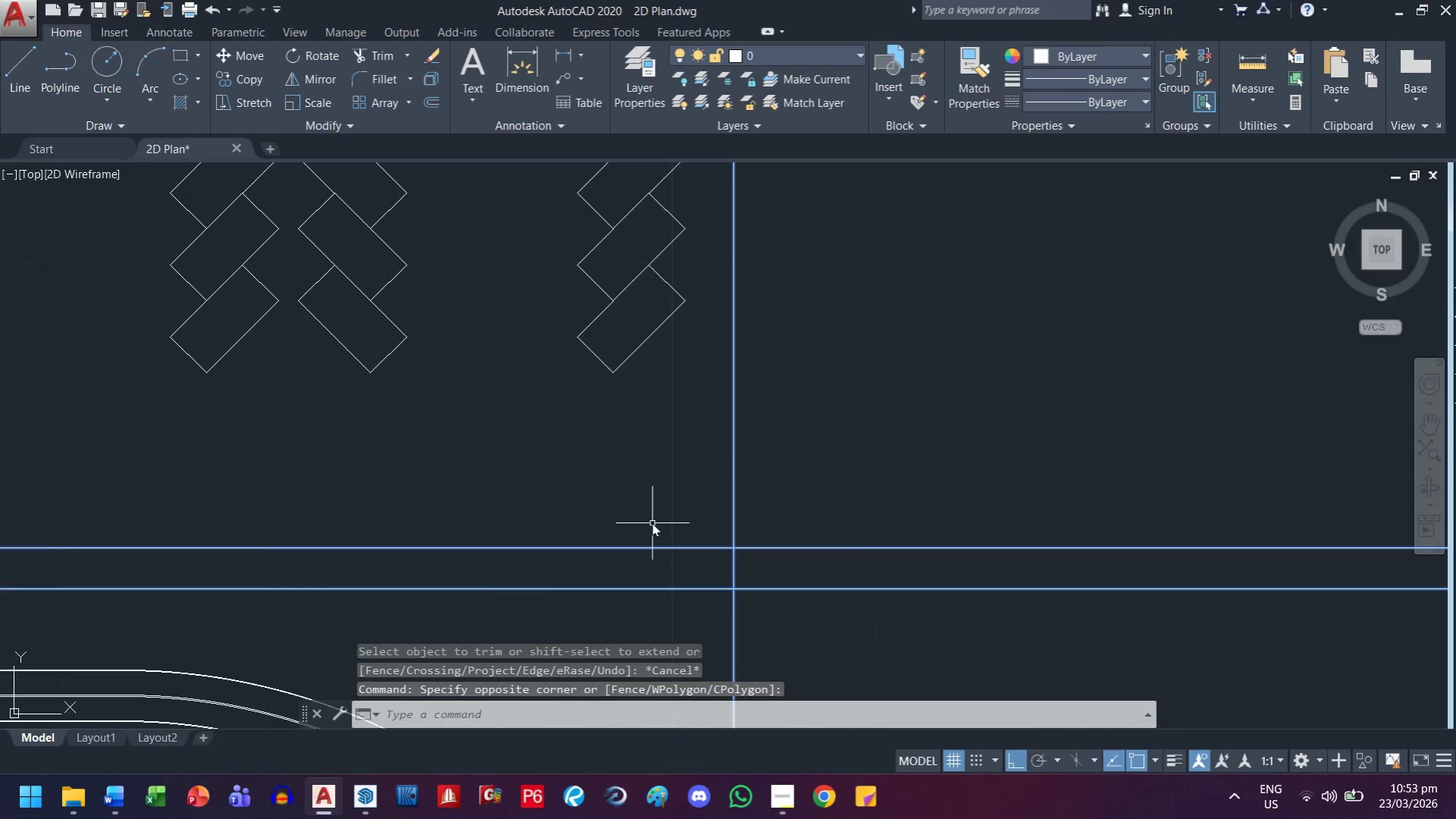 
scroll: coordinate [1074, 528], scroll_direction: up, amount: 2.0
 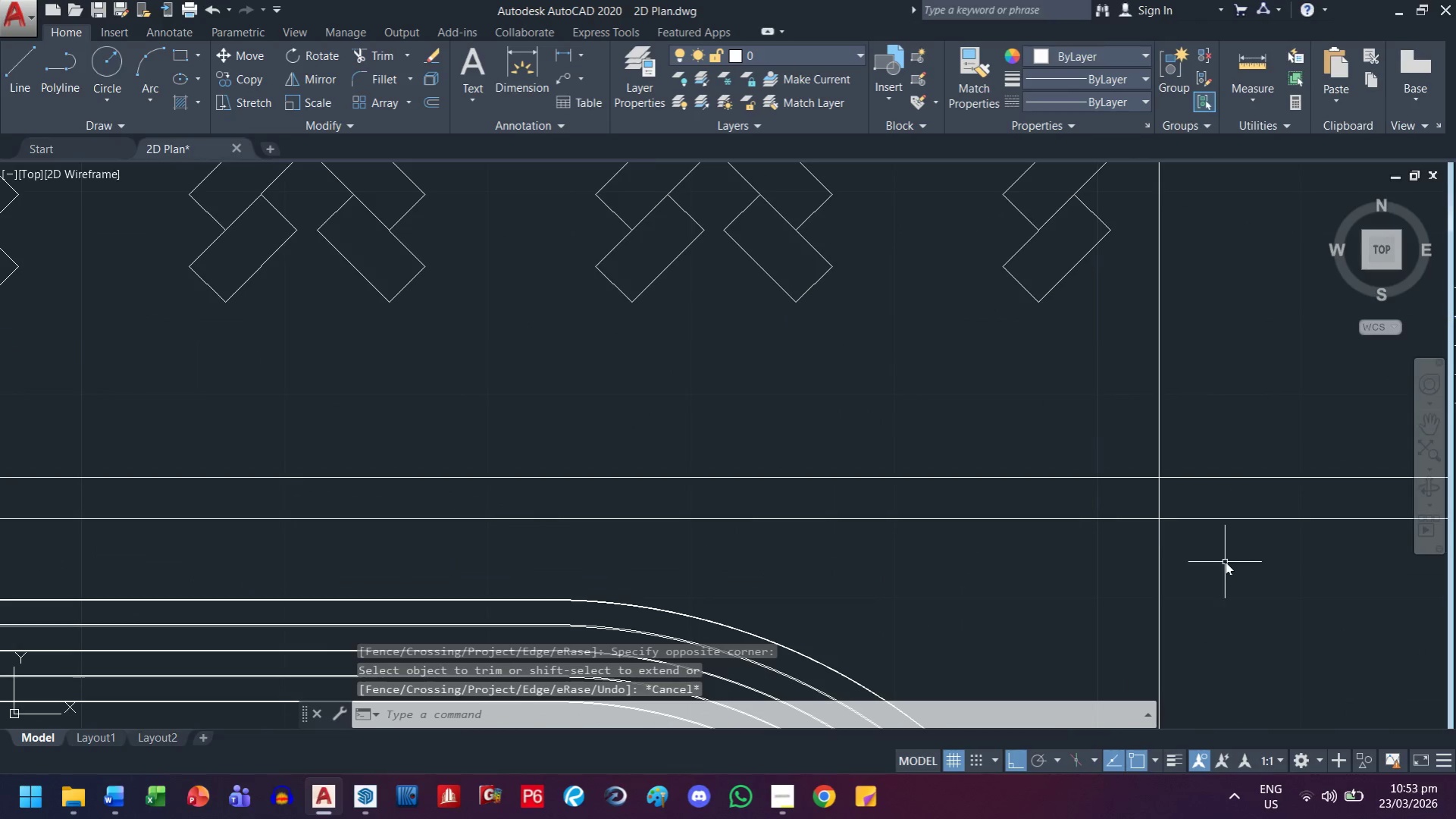 
type(tr )
 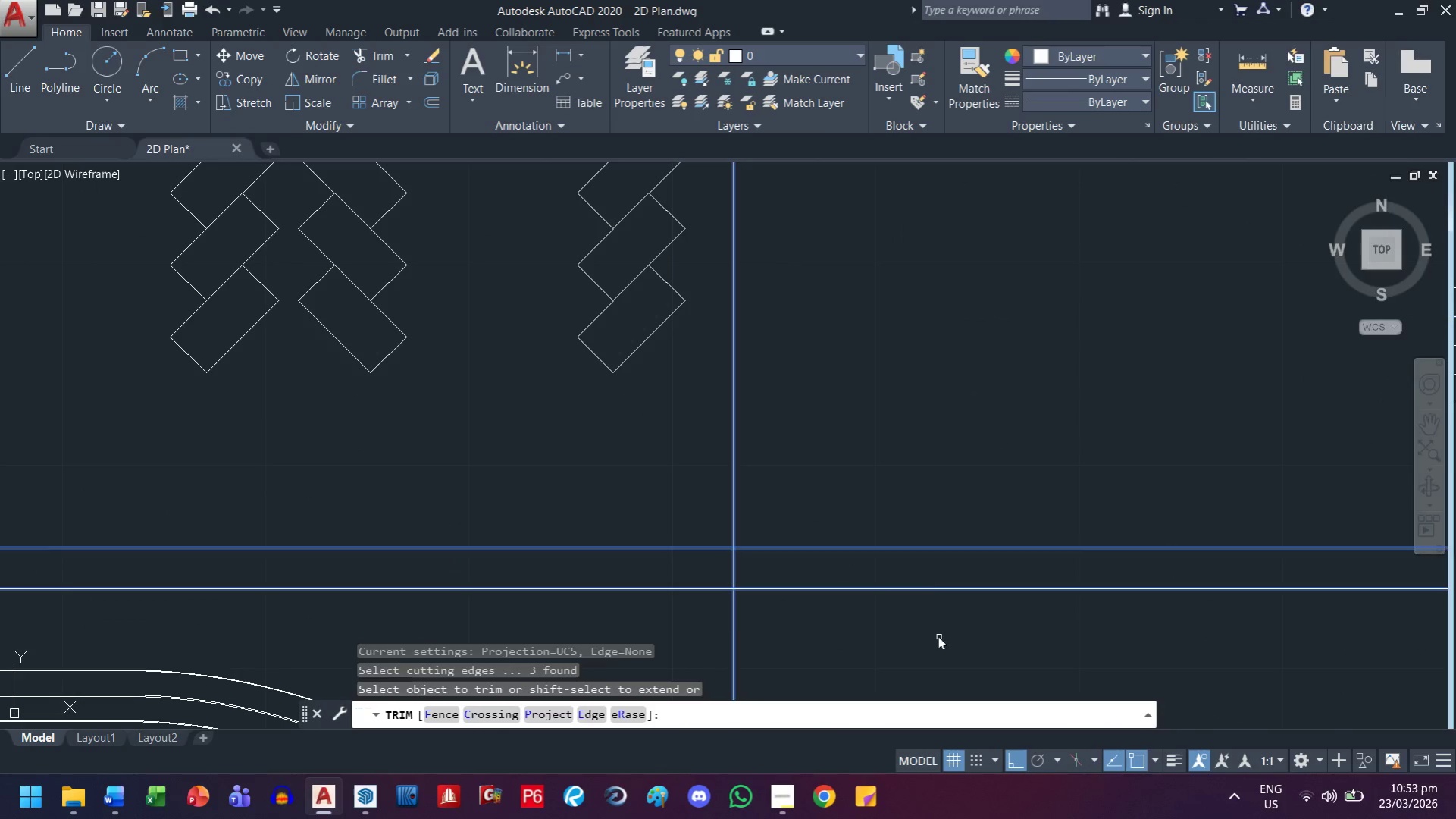 
left_click_drag(start_coordinate=[939, 637], to_coordinate=[918, 605])
 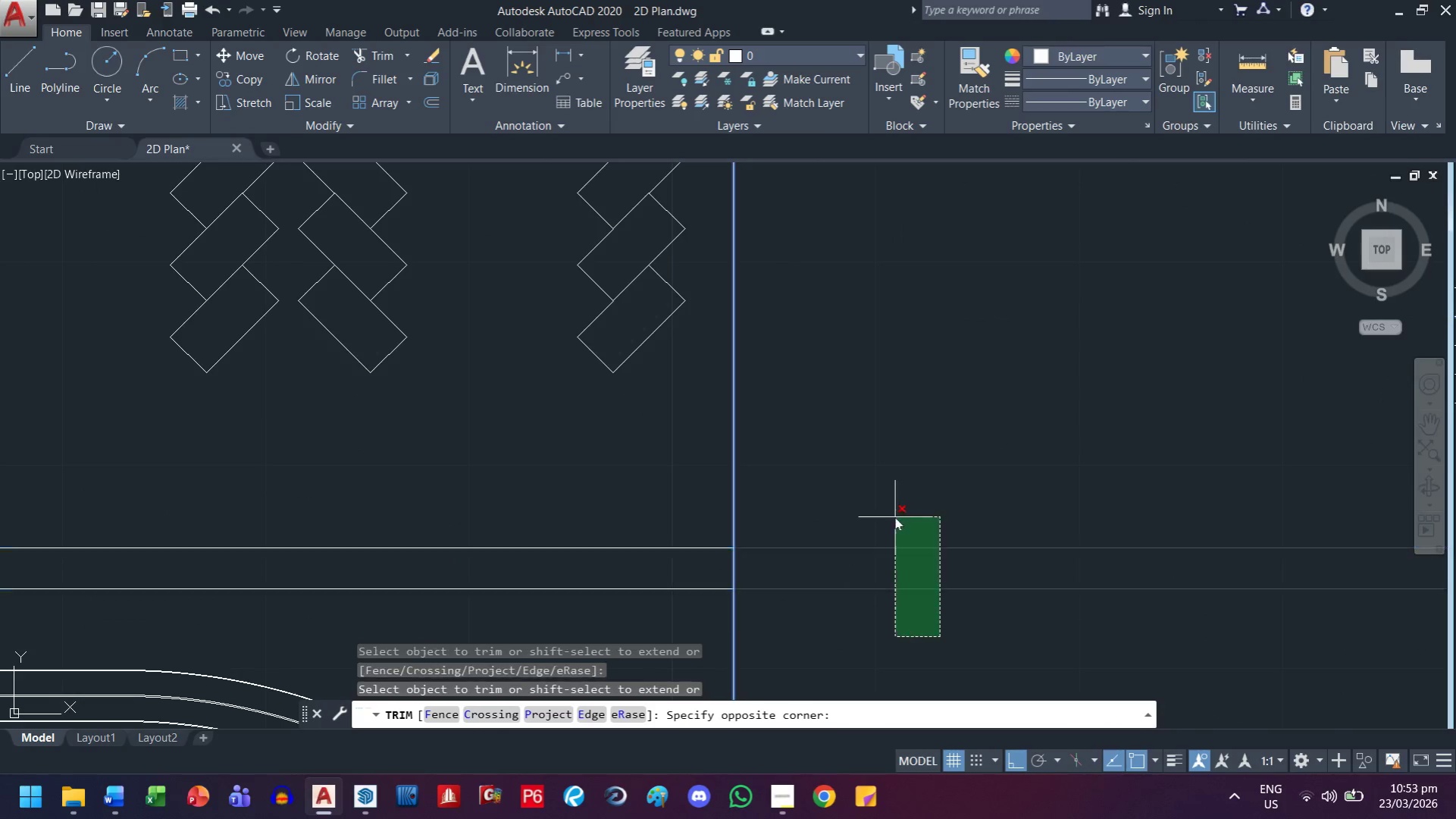 
double_click([894, 516])
 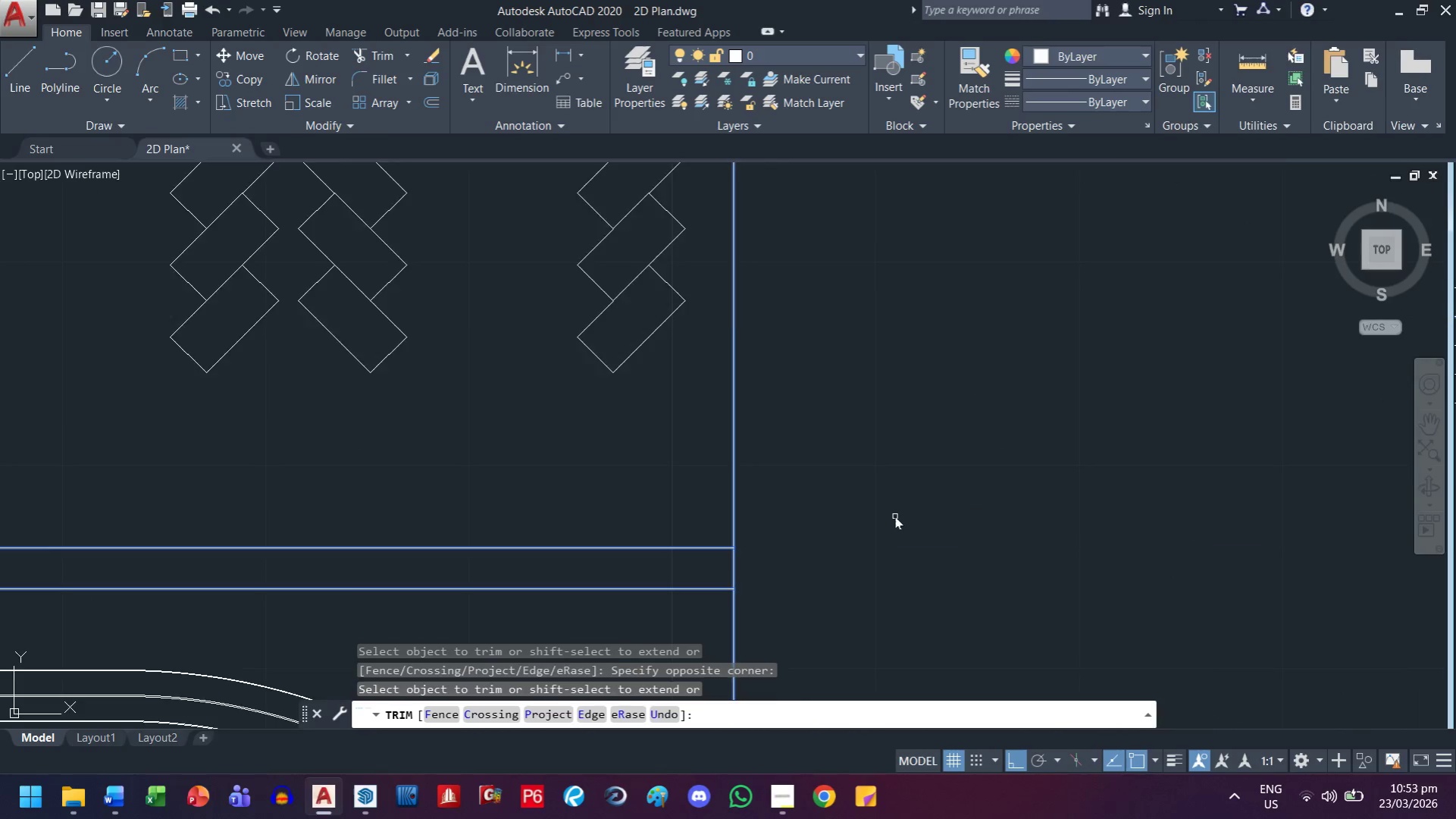 
key(Escape)
 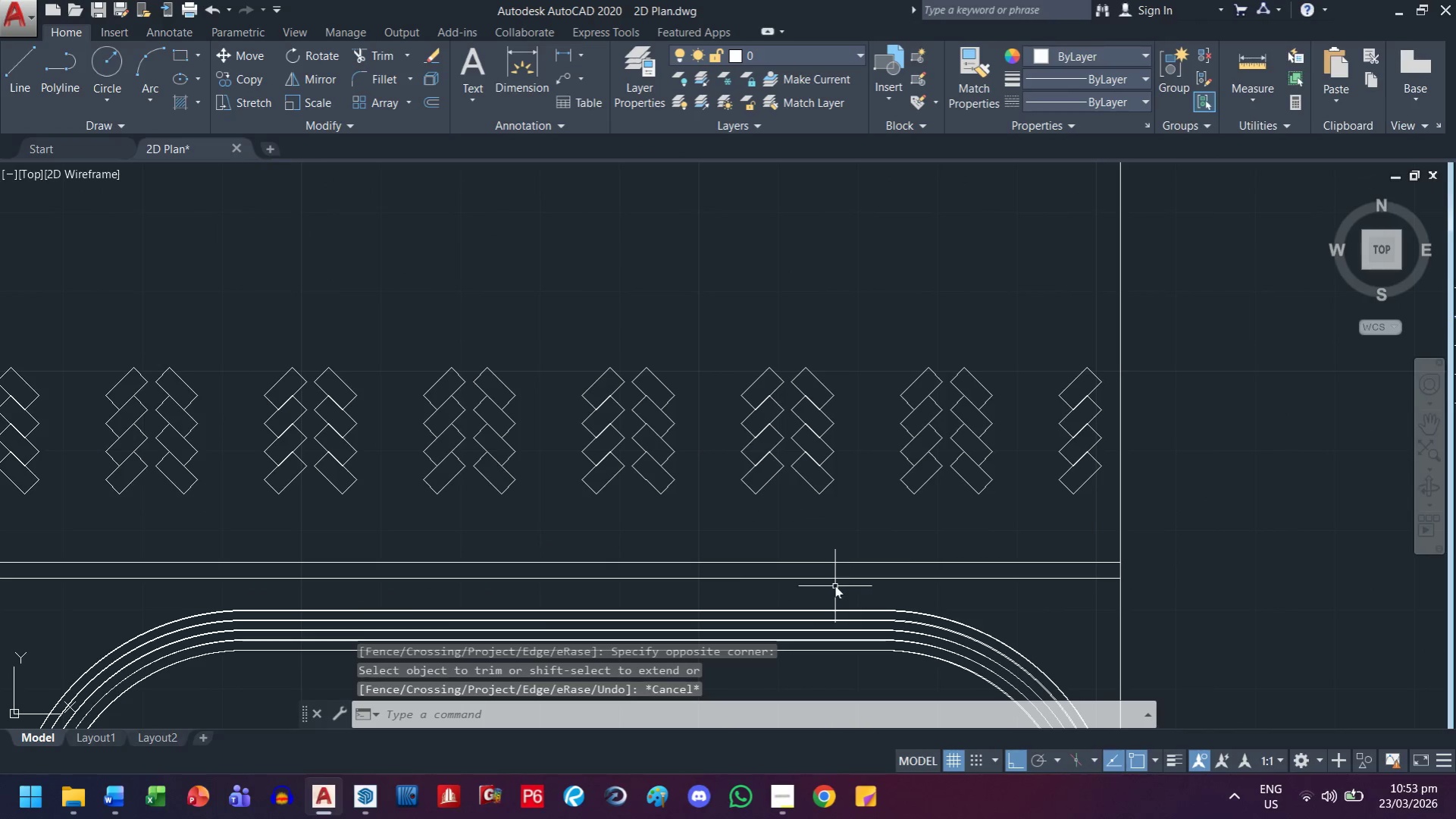 
scroll: coordinate [894, 516], scroll_direction: down, amount: 2.0
 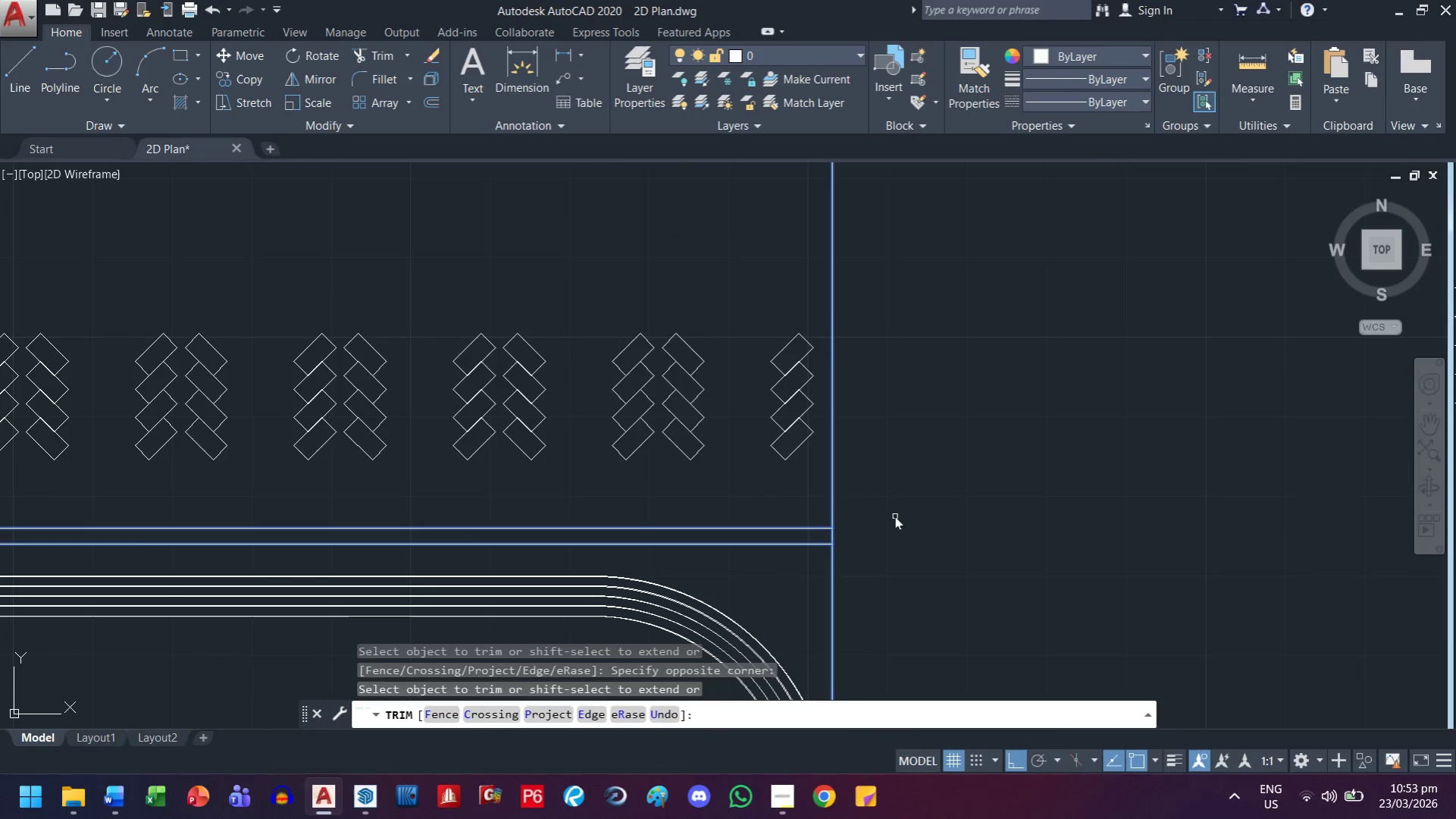 
scroll: coordinate [1120, 564], scroll_direction: up, amount: 3.0
 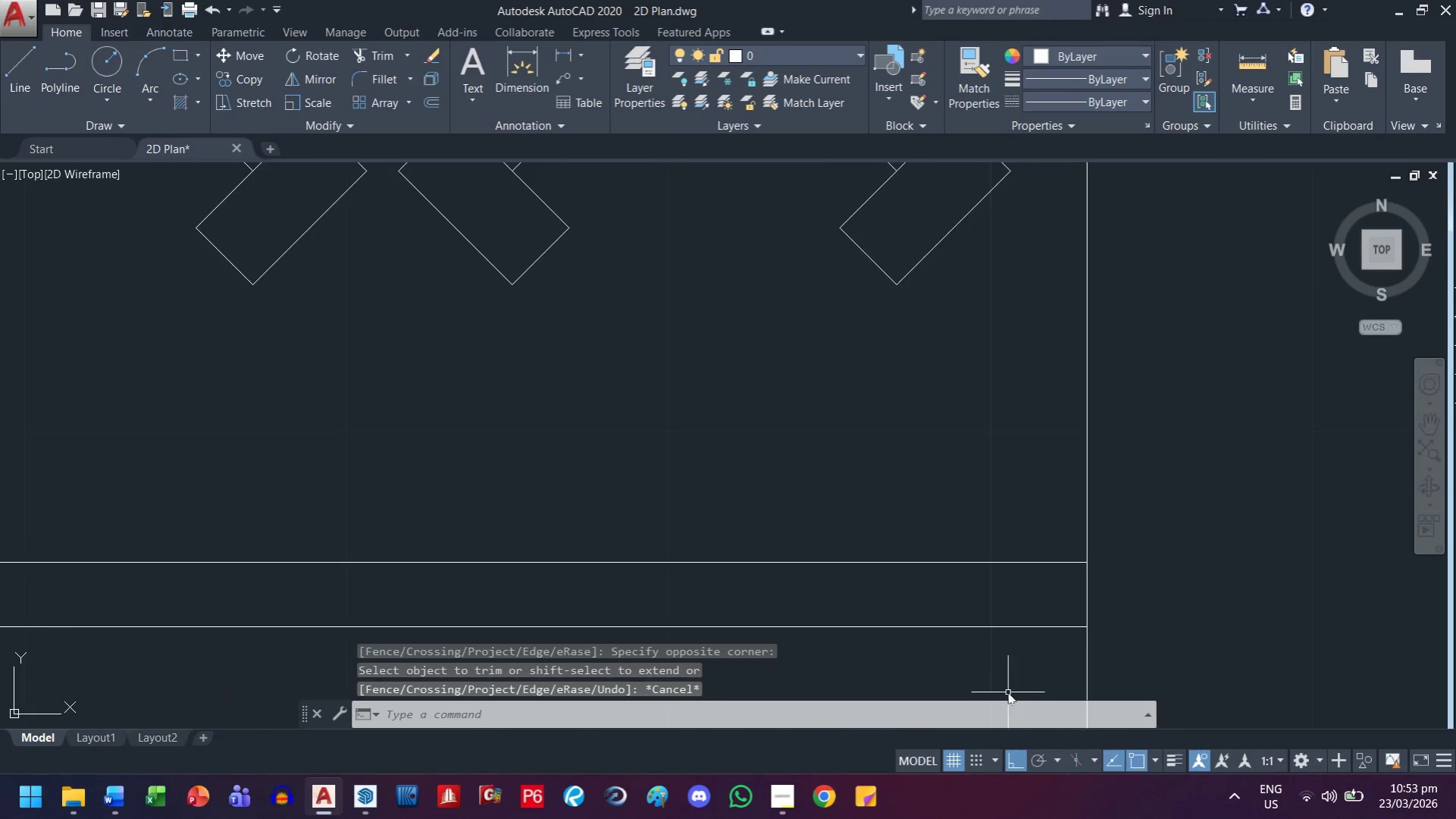 
scroll: coordinate [787, 569], scroll_direction: down, amount: 4.0
 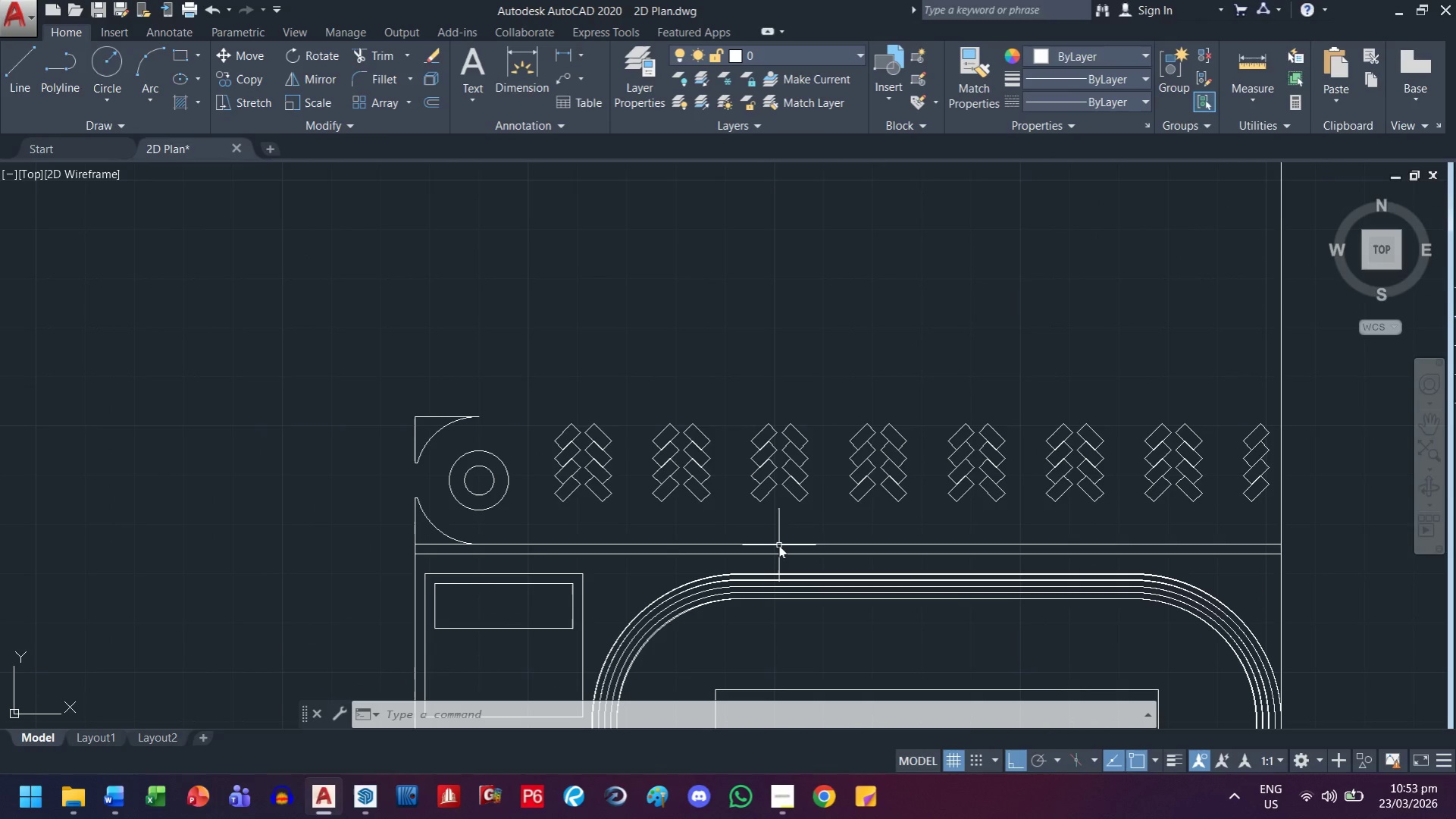 
type(xl h )
 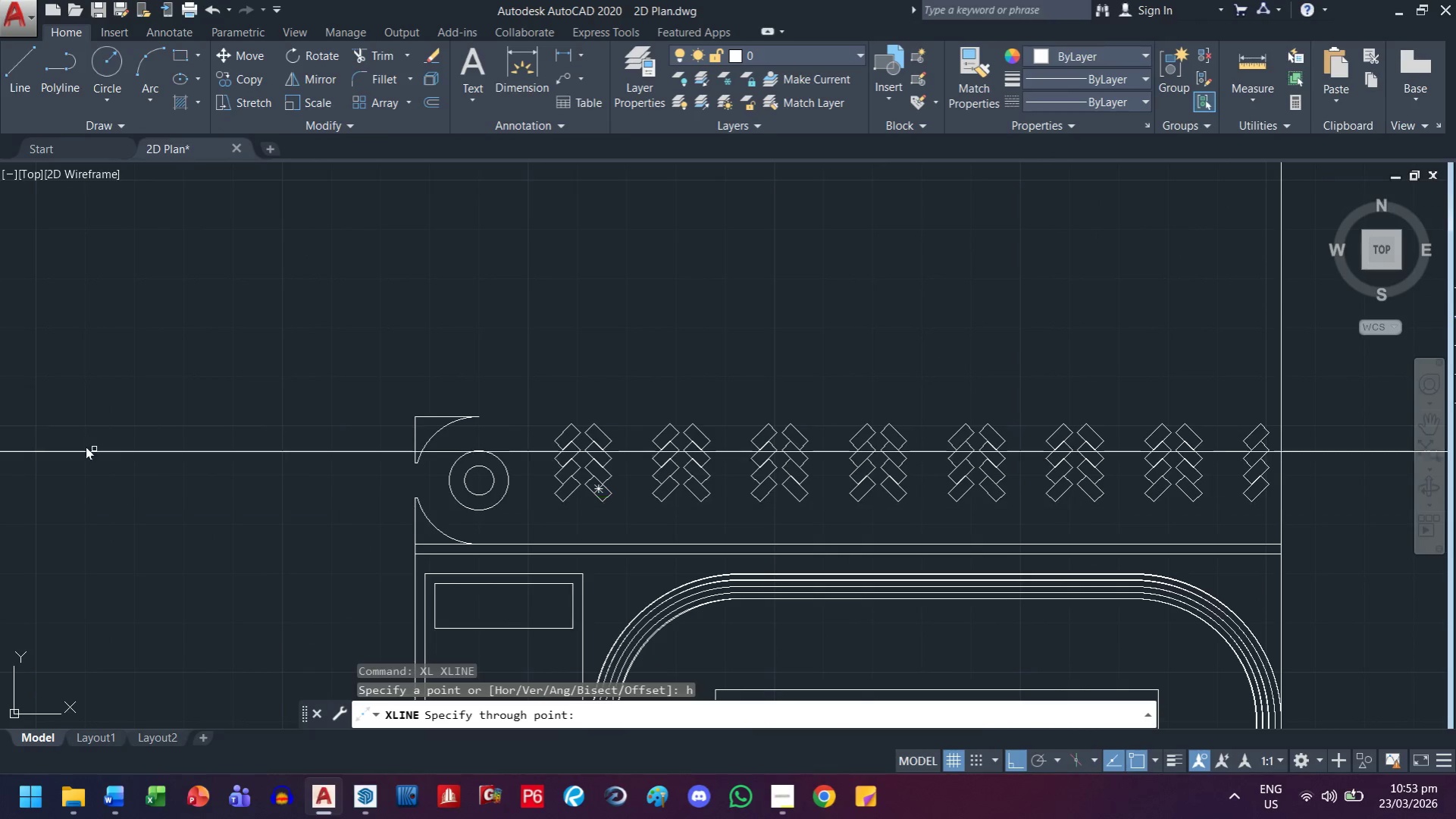 
scroll: coordinate [76, 428], scroll_direction: up, amount: 2.0
 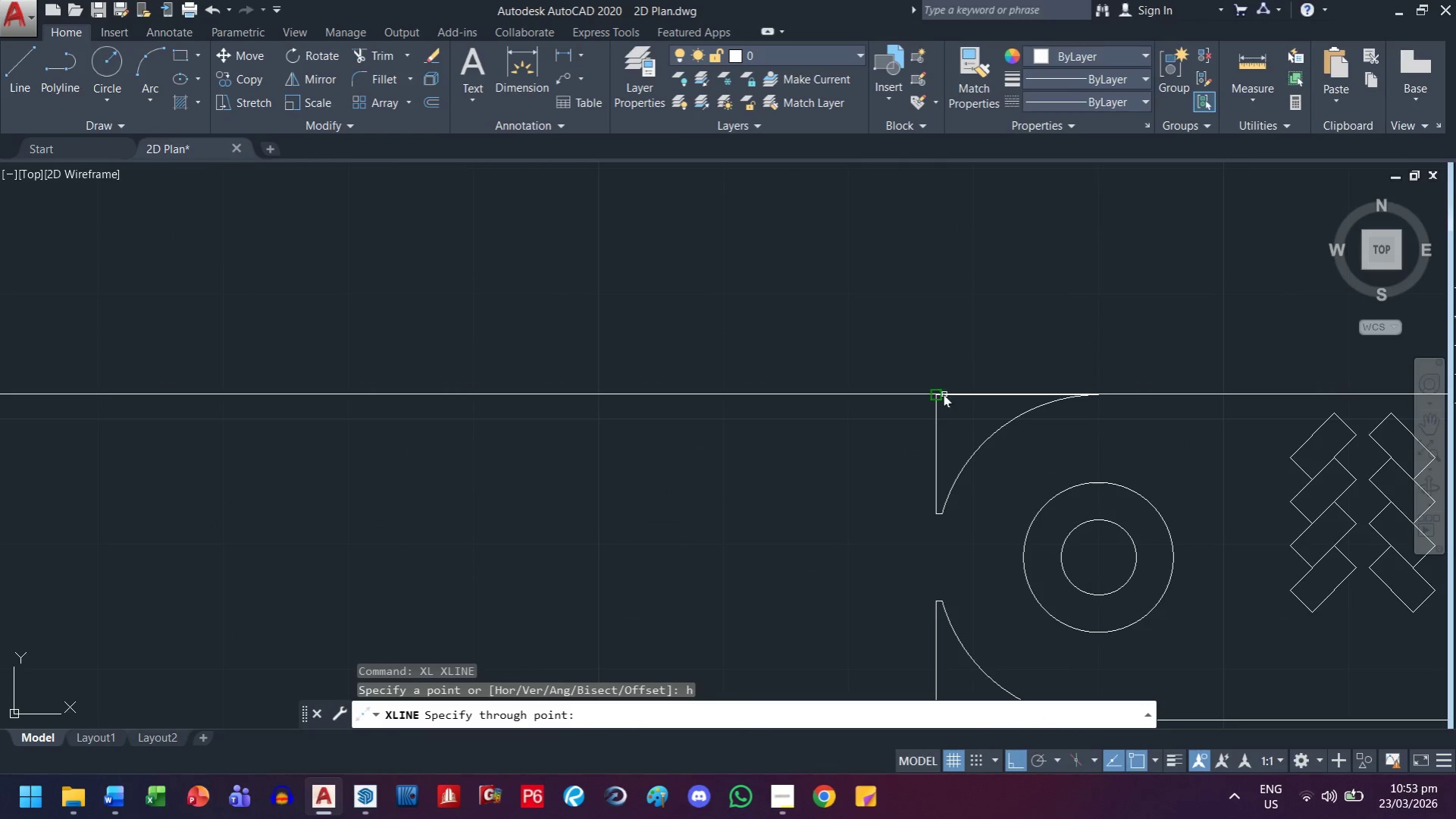 
key(Escape)
 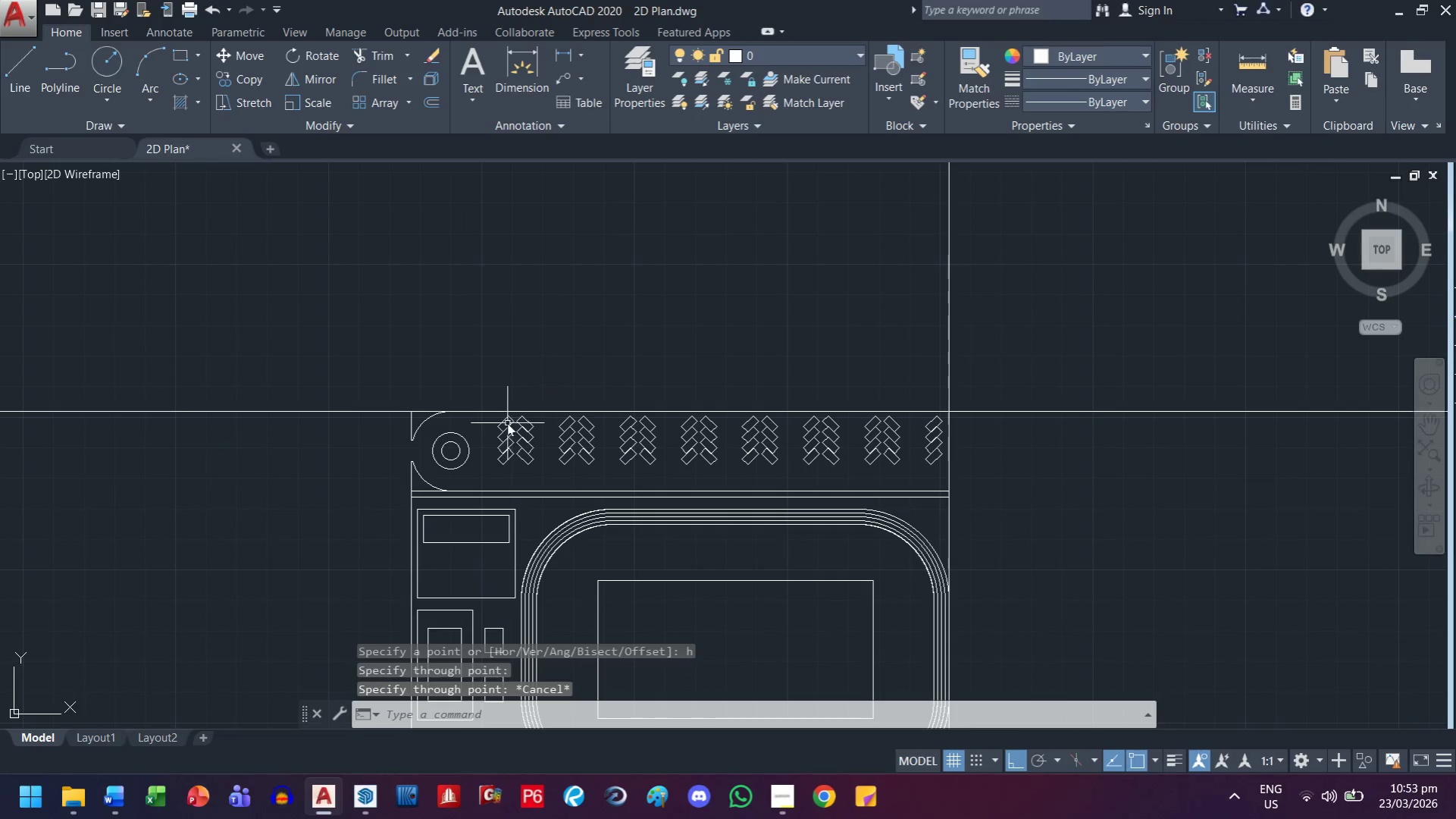 
scroll: coordinate [543, 400], scroll_direction: down, amount: 3.0
 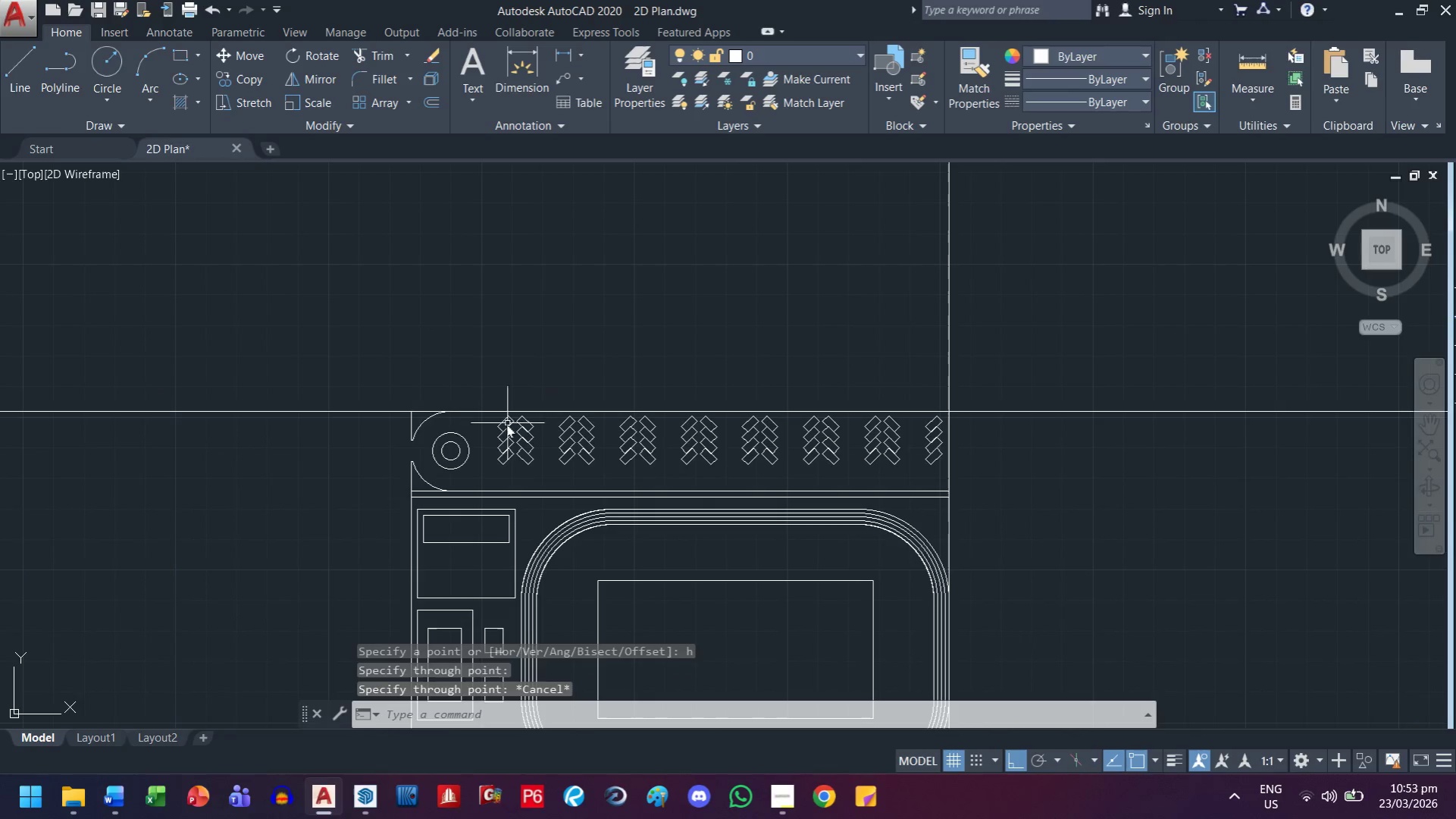 
scroll: coordinate [814, 416], scroll_direction: up, amount: 2.0
 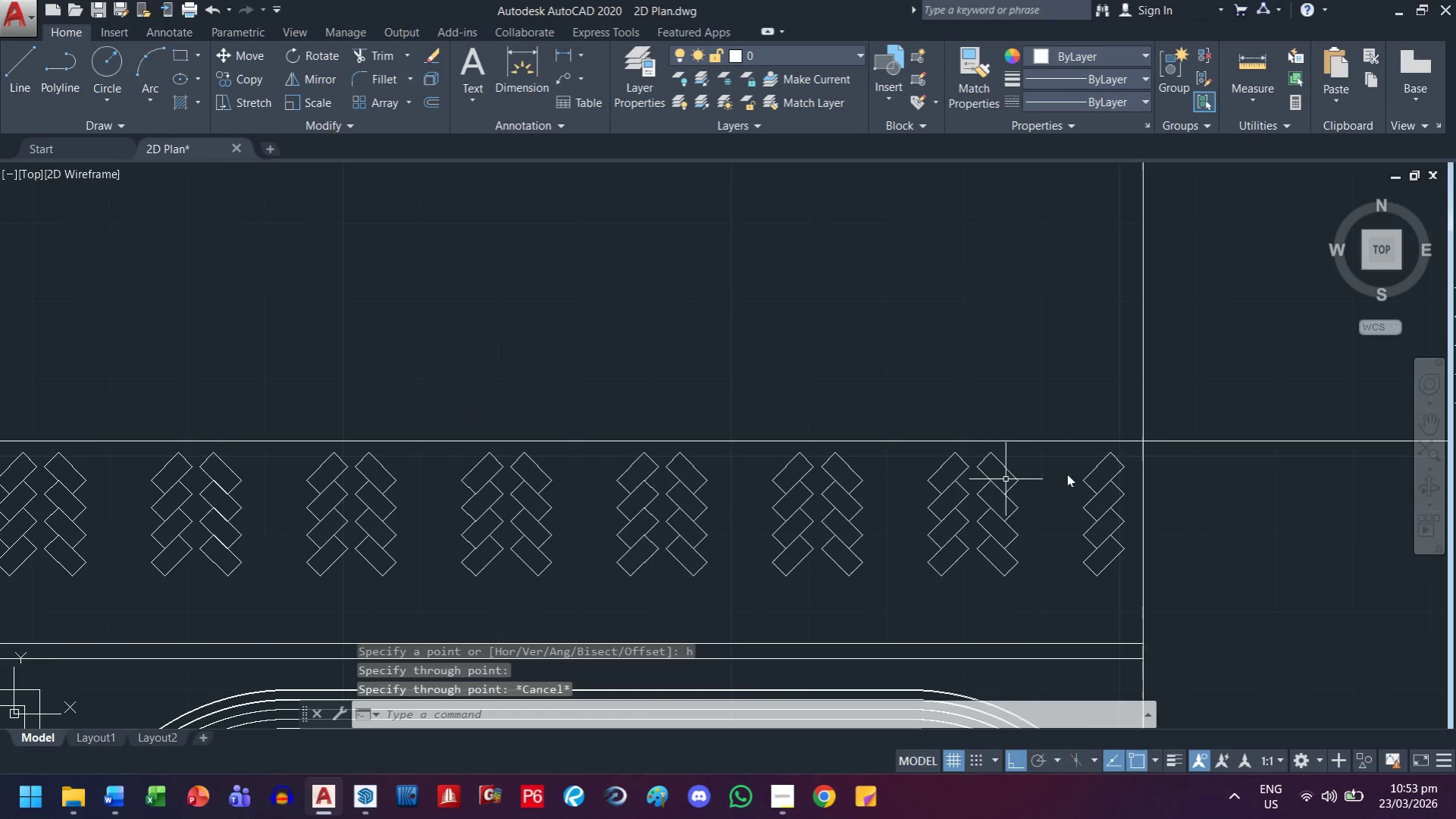 
left_click([1158, 460])
 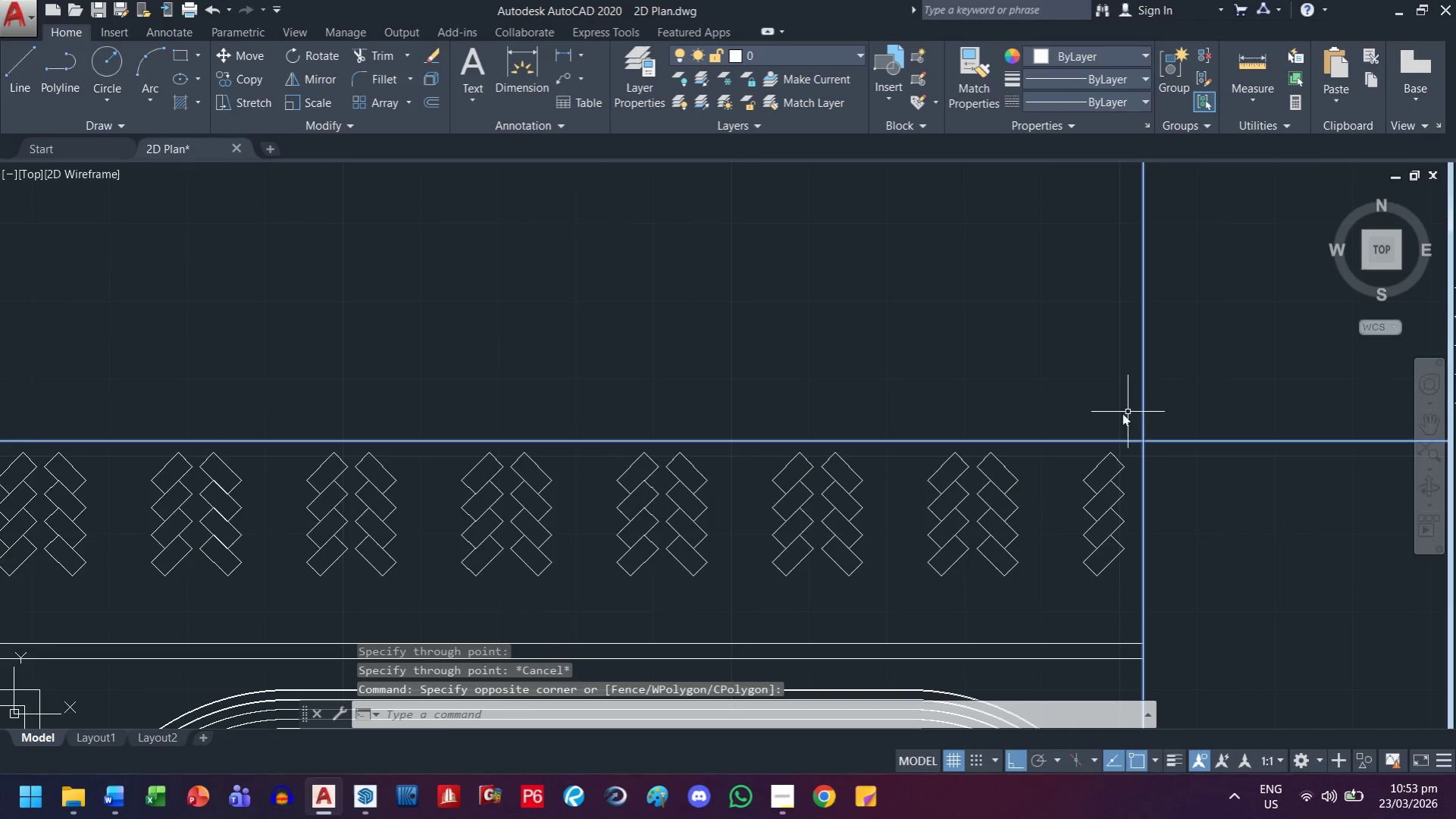 
left_click_drag(start_coordinate=[888, 447], to_coordinate=[855, 463])
 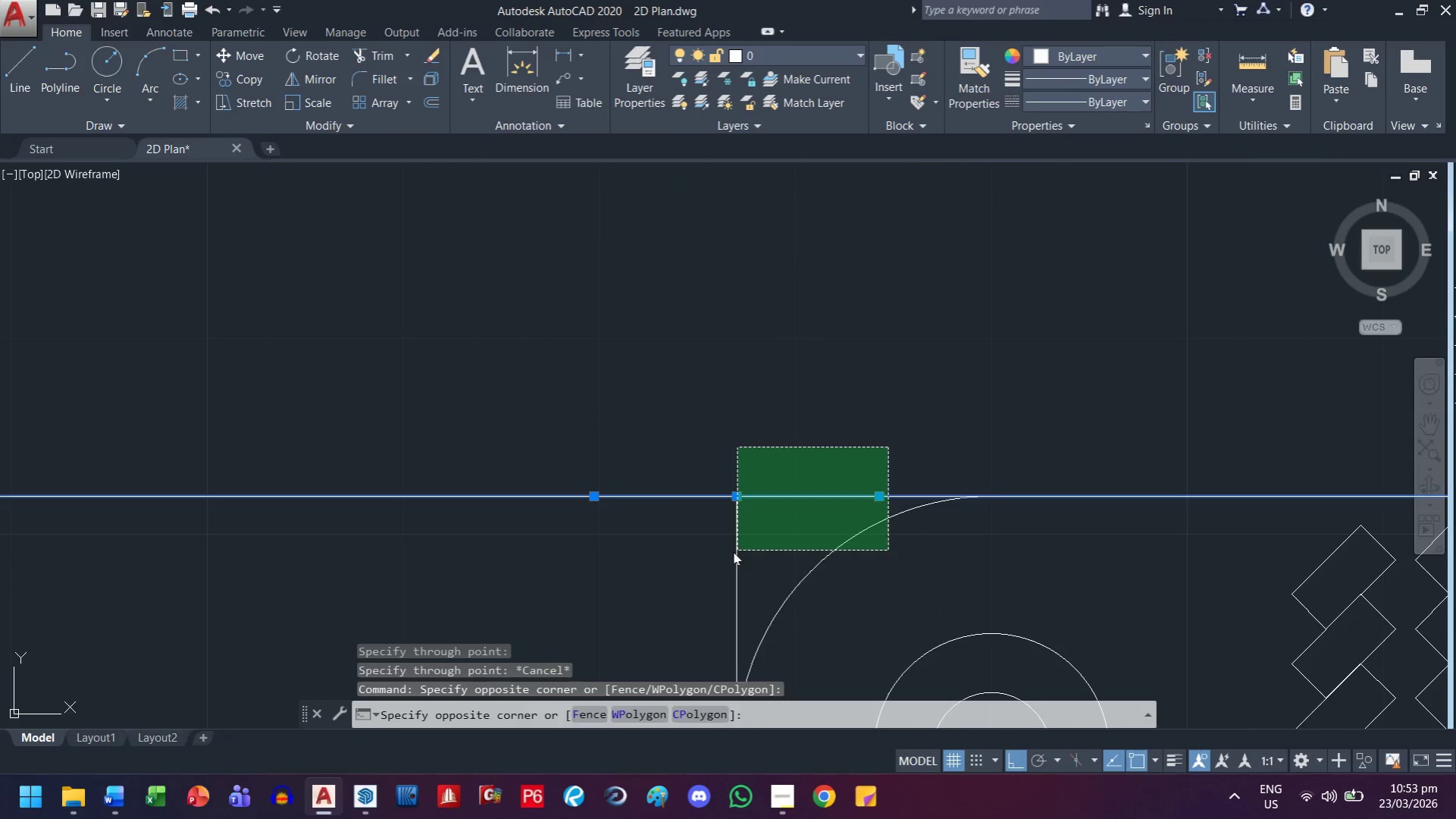 
left_click_drag(start_coordinate=[737, 551], to_coordinate=[725, 555])
 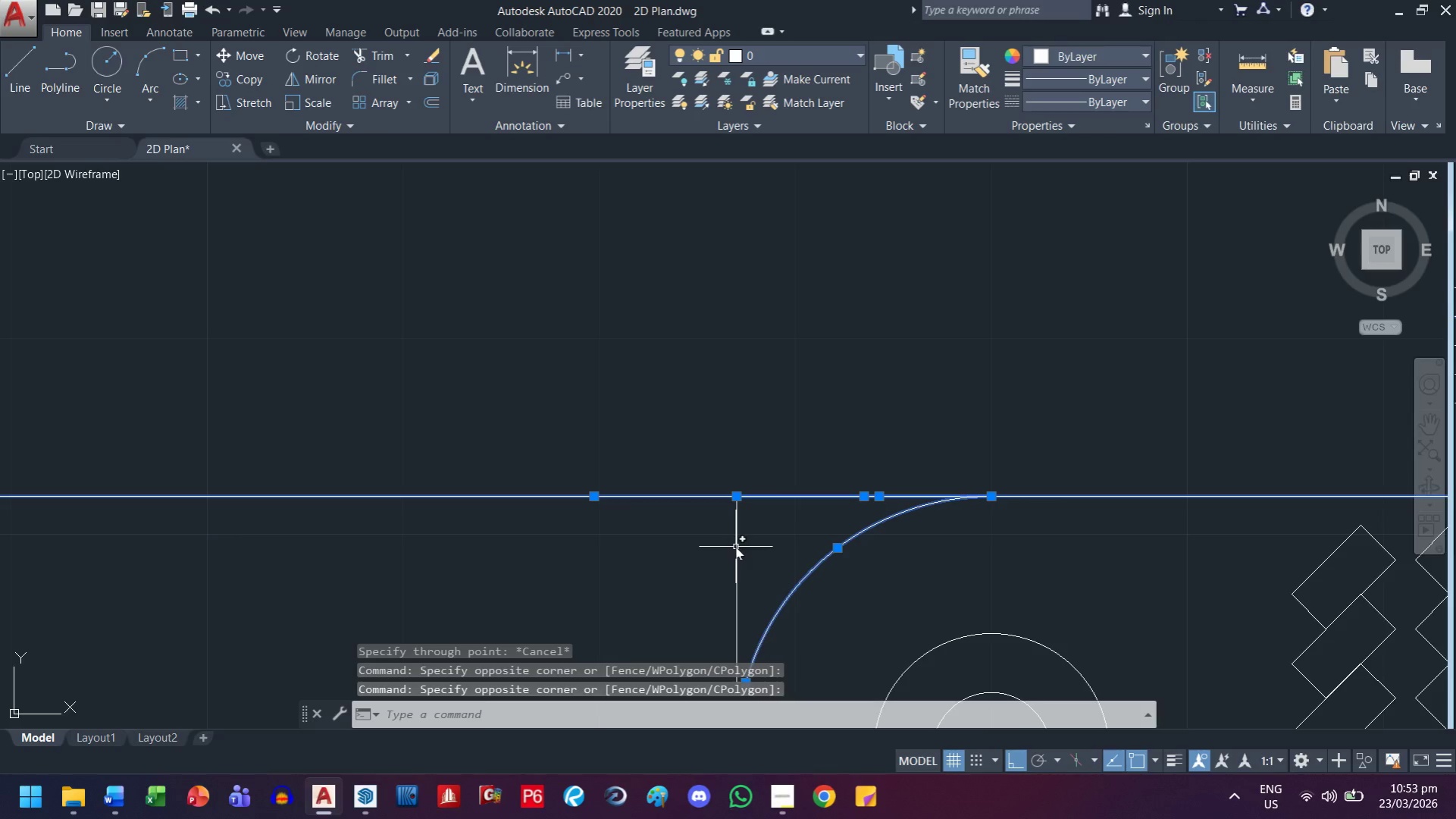 
scroll: coordinate [918, 474], scroll_direction: up, amount: 2.0
 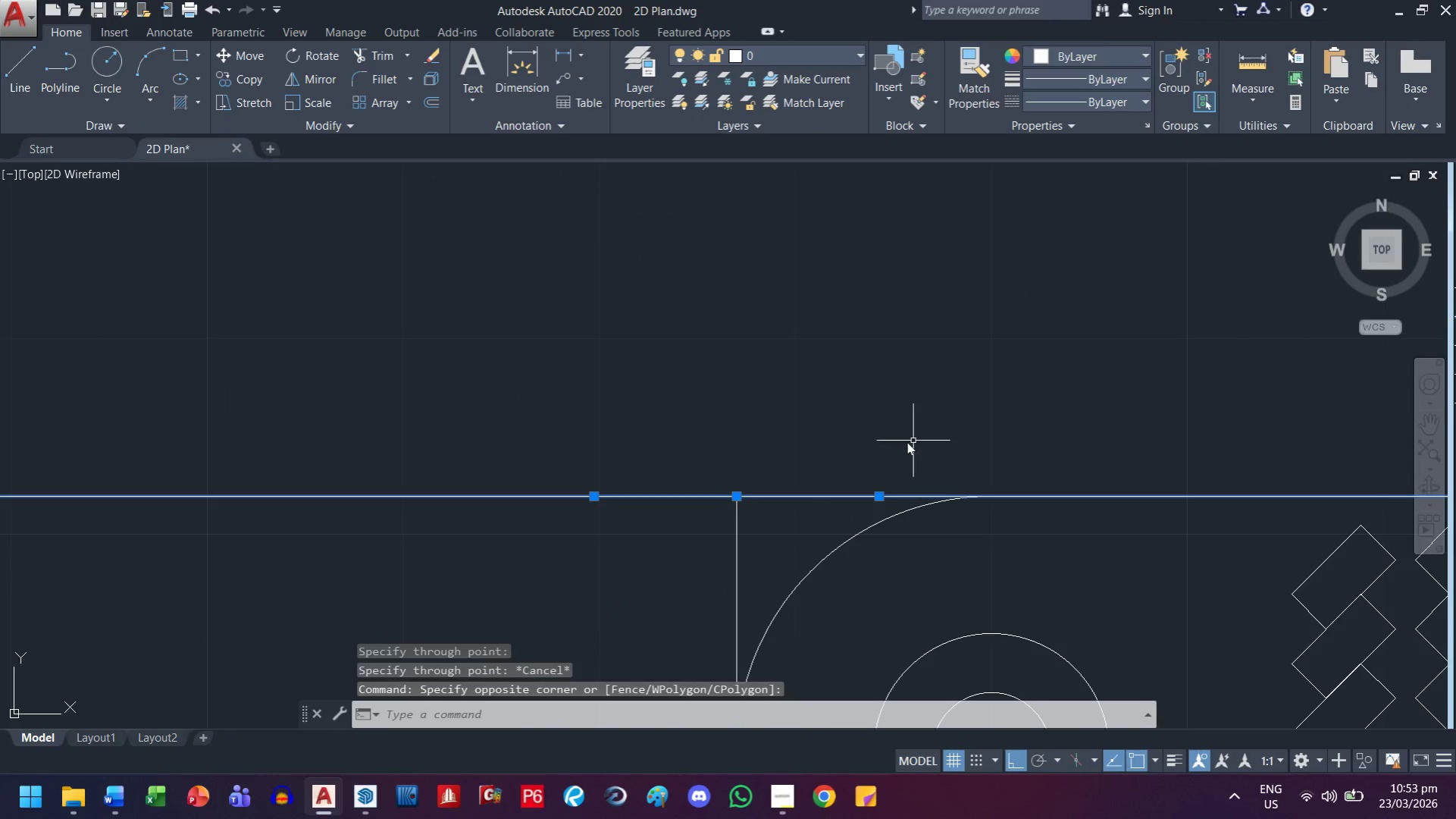 
type(tr )
 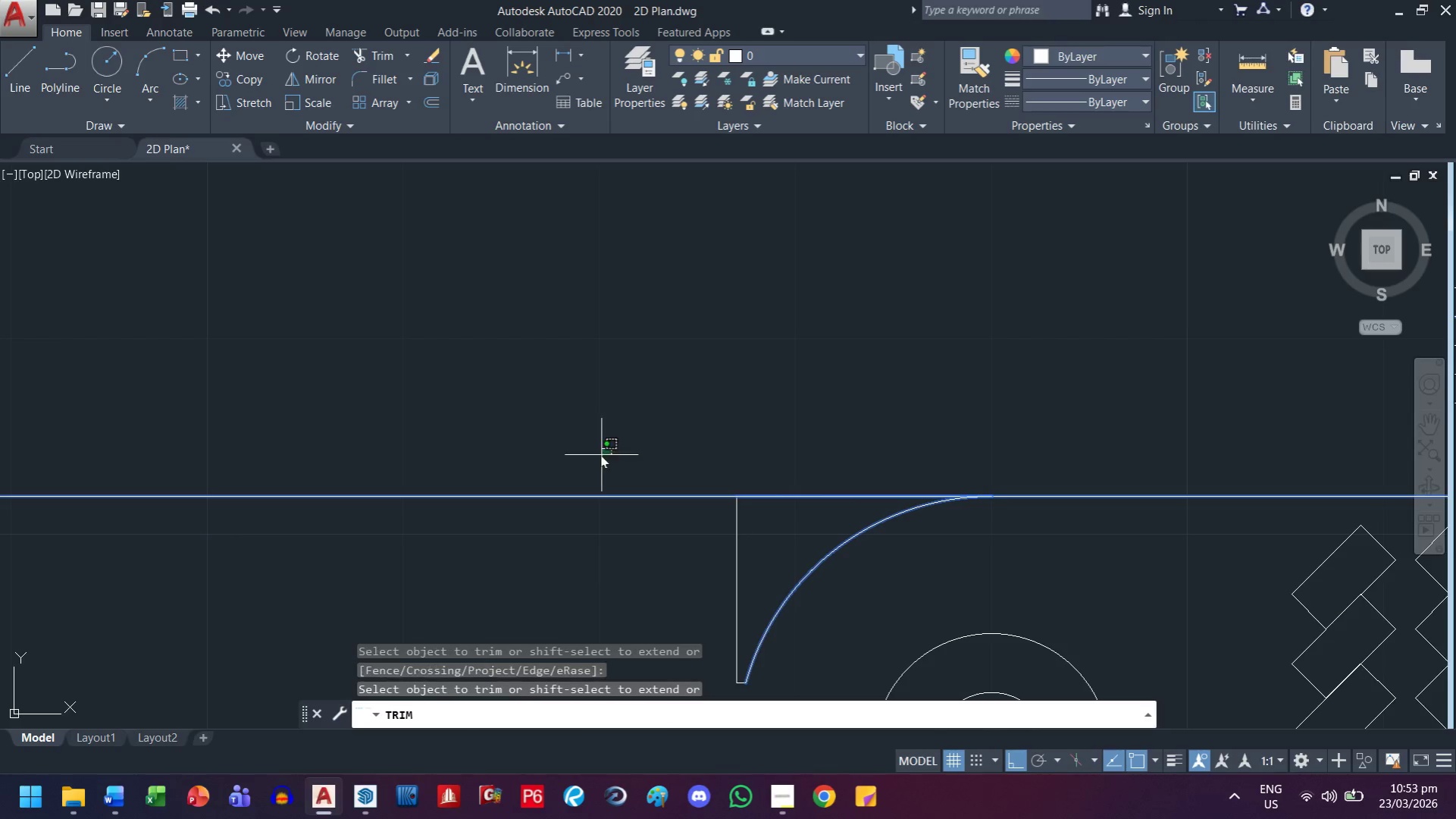 
left_click_drag(start_coordinate=[611, 449], to_coordinate=[600, 455])
 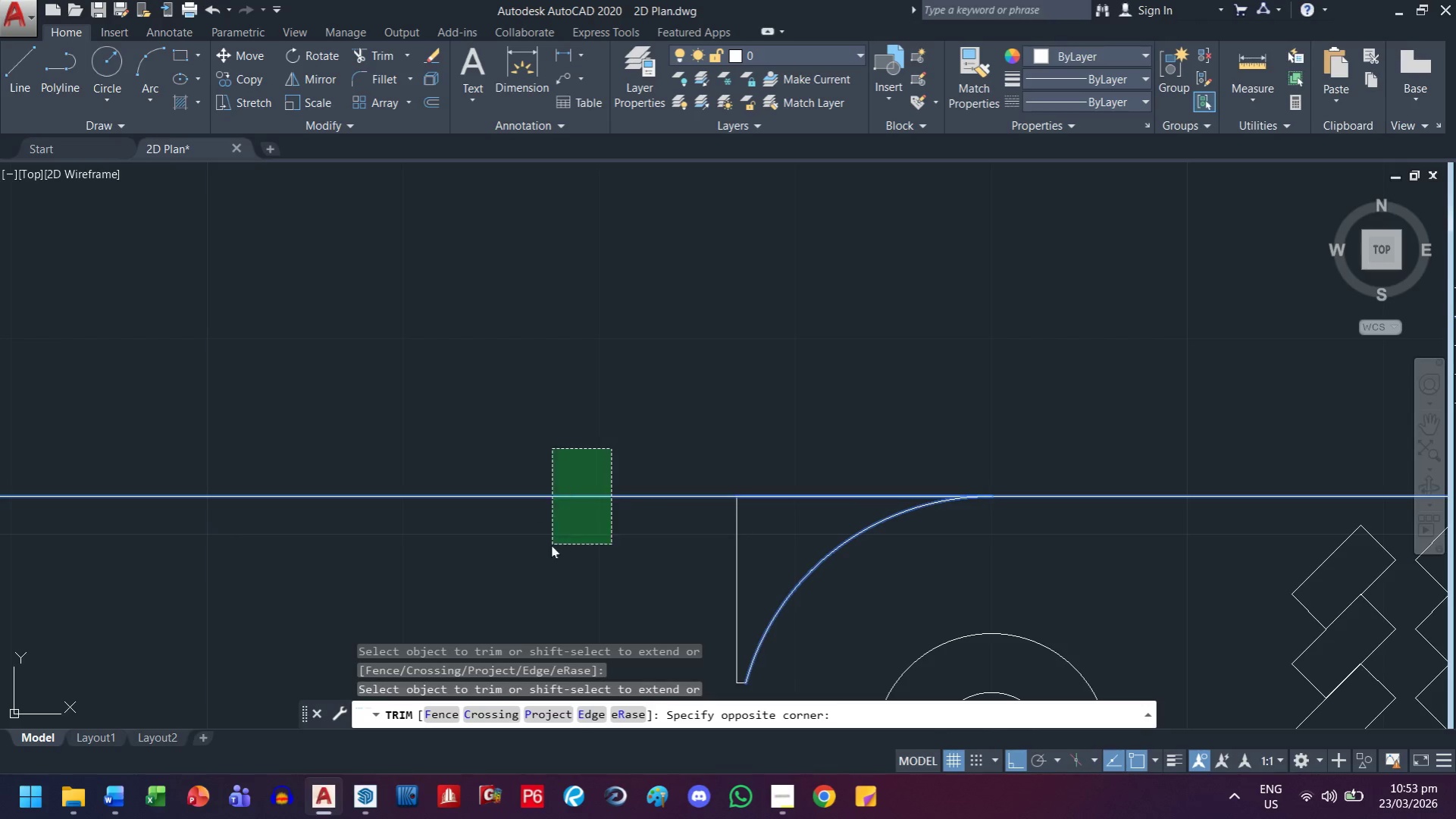 
left_click_drag(start_coordinate=[552, 544], to_coordinate=[558, 545])
 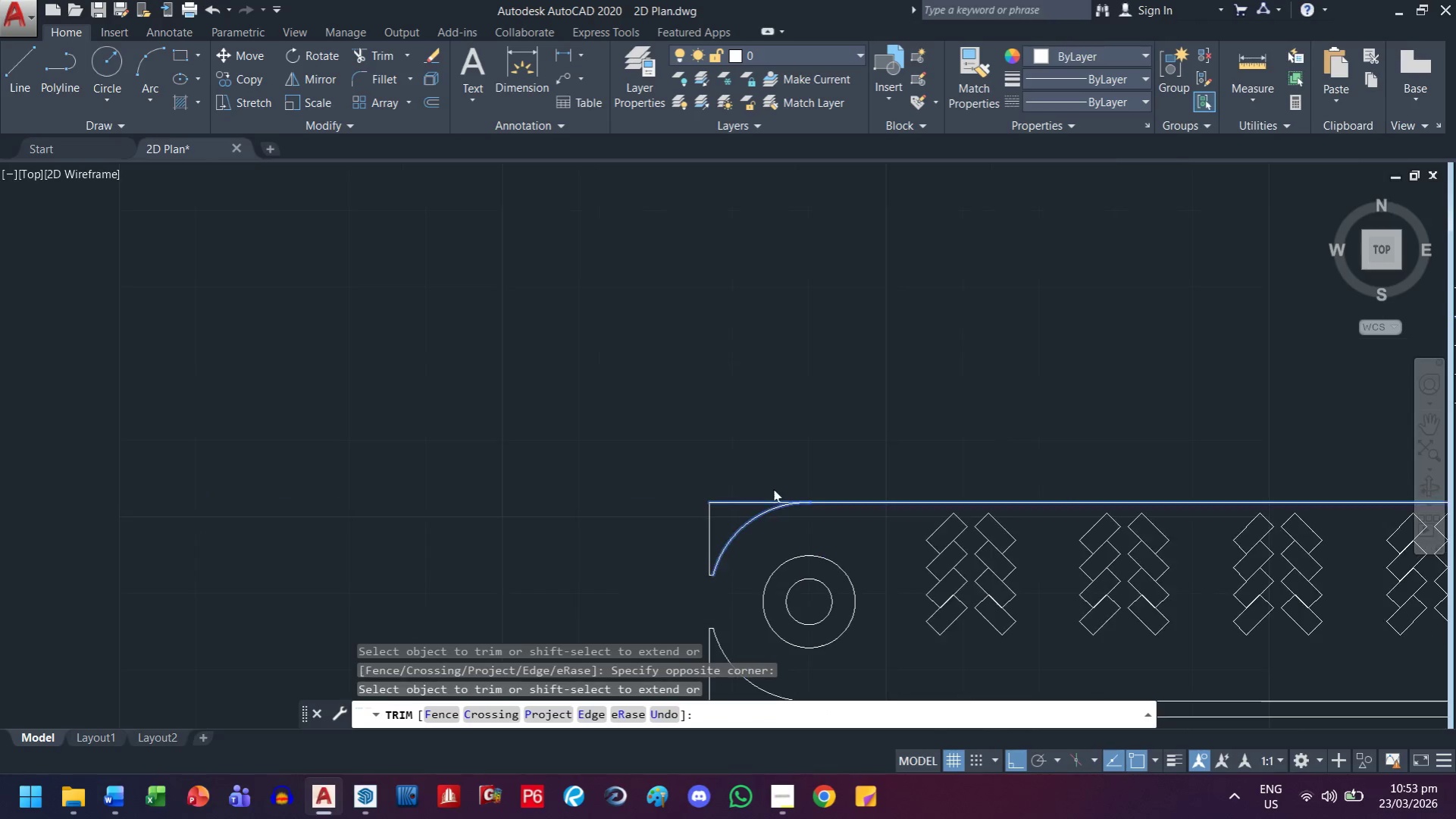 
scroll: coordinate [691, 506], scroll_direction: down, amount: 2.0
 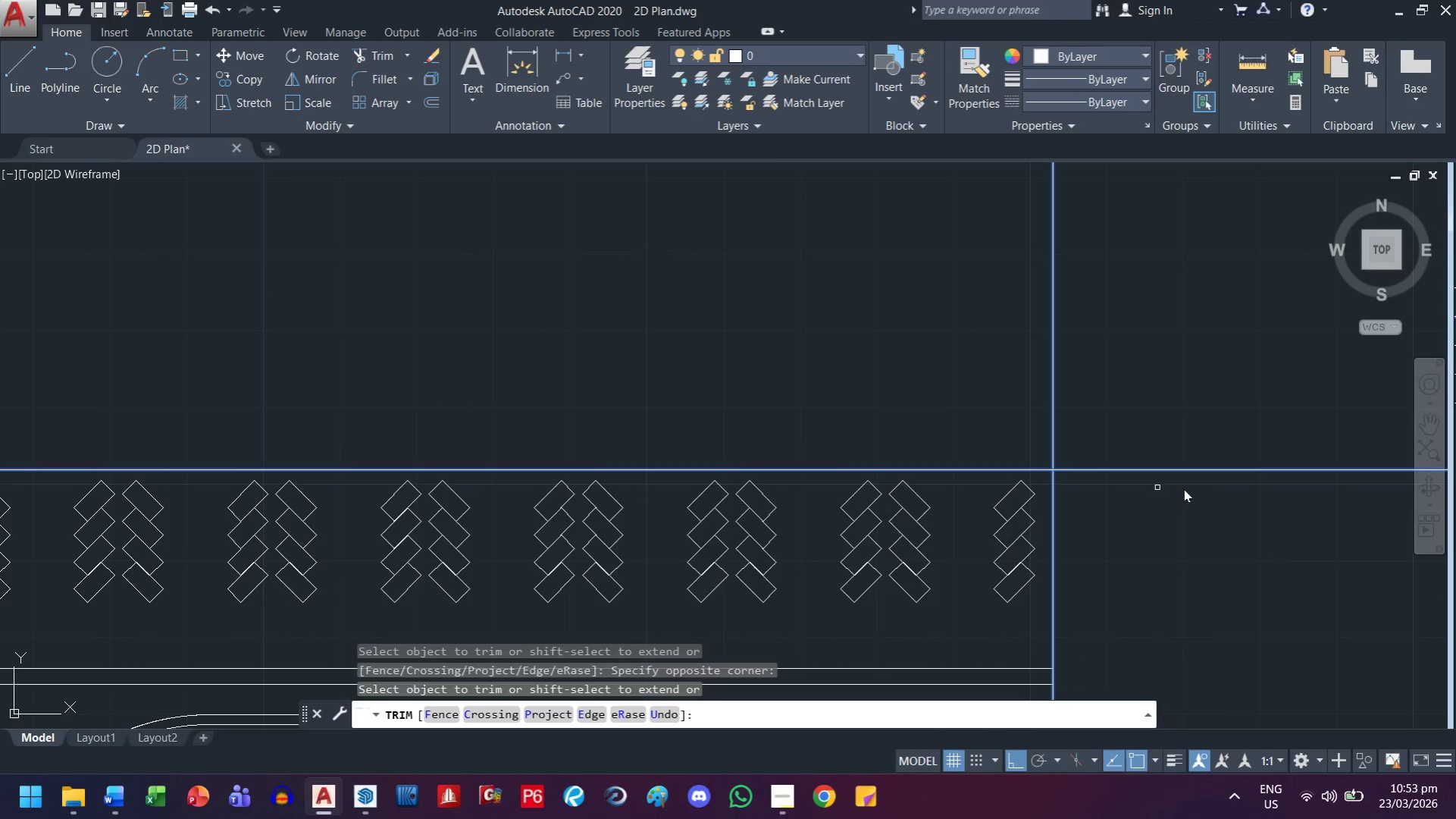 
left_click_drag(start_coordinate=[1225, 519], to_coordinate=[1223, 492])
 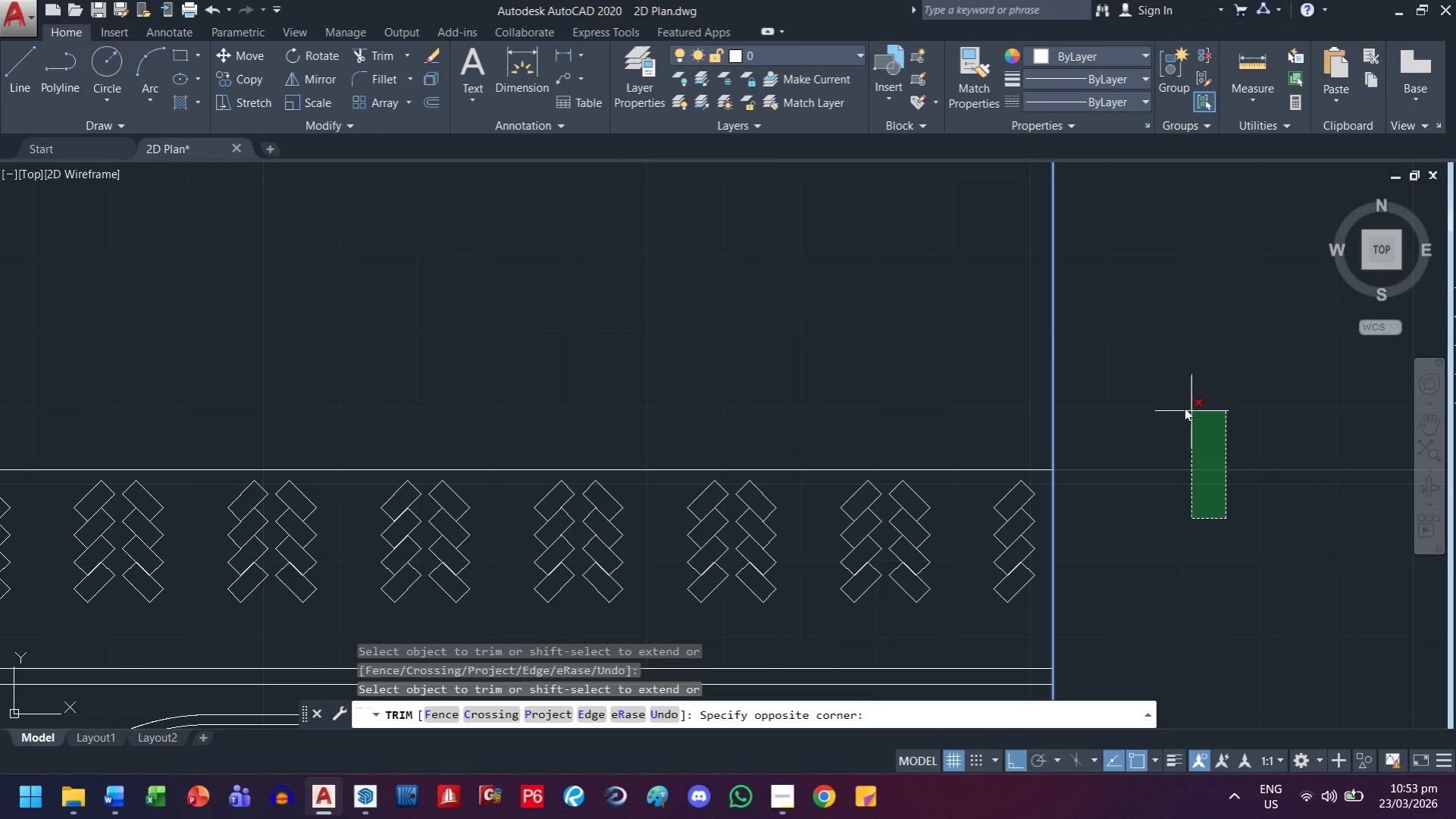 
left_click_drag(start_coordinate=[1179, 407], to_coordinate=[1157, 390])
 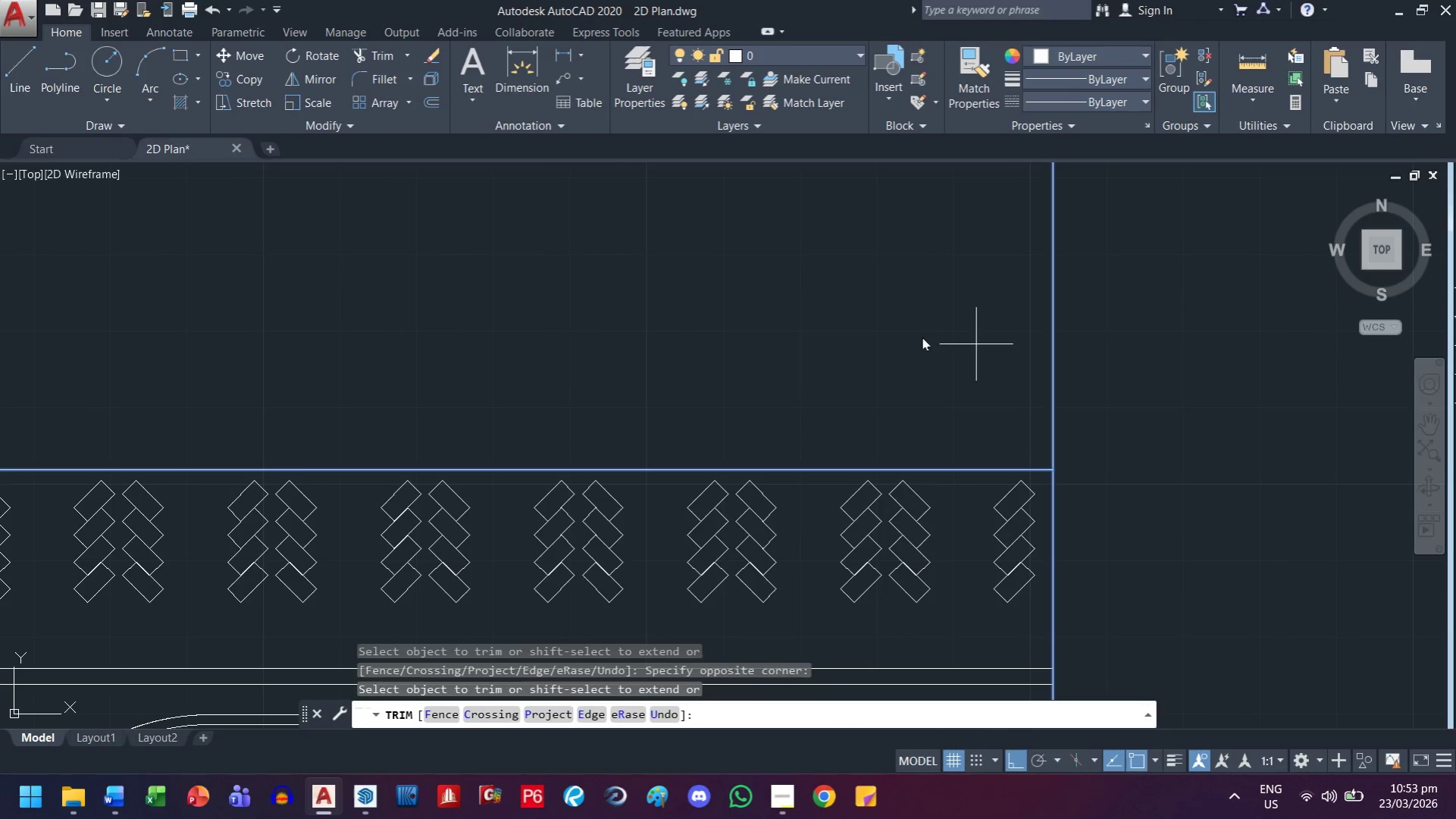 
left_click_drag(start_coordinate=[975, 344], to_coordinate=[875, 334])
 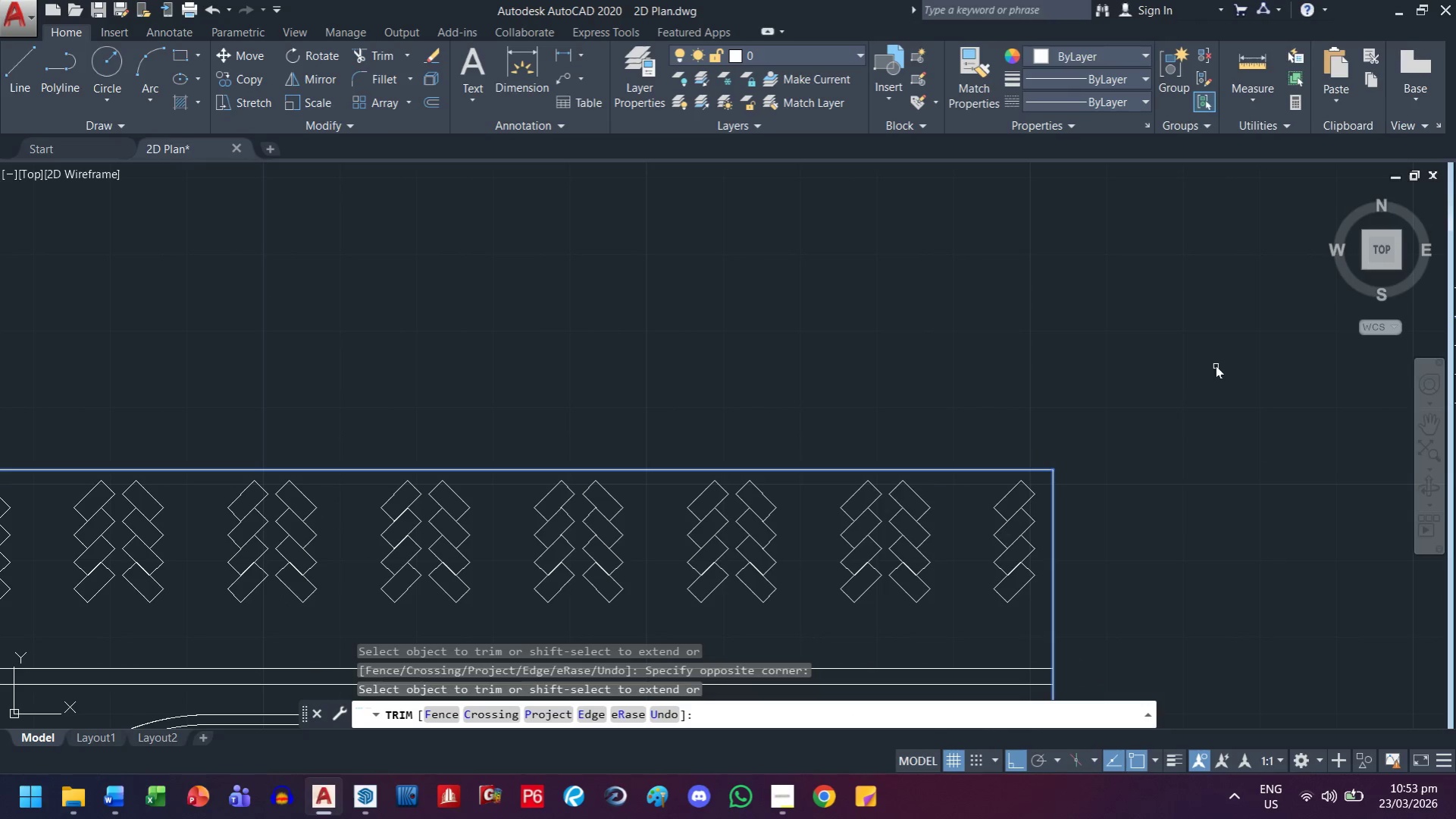 
key(Escape)
 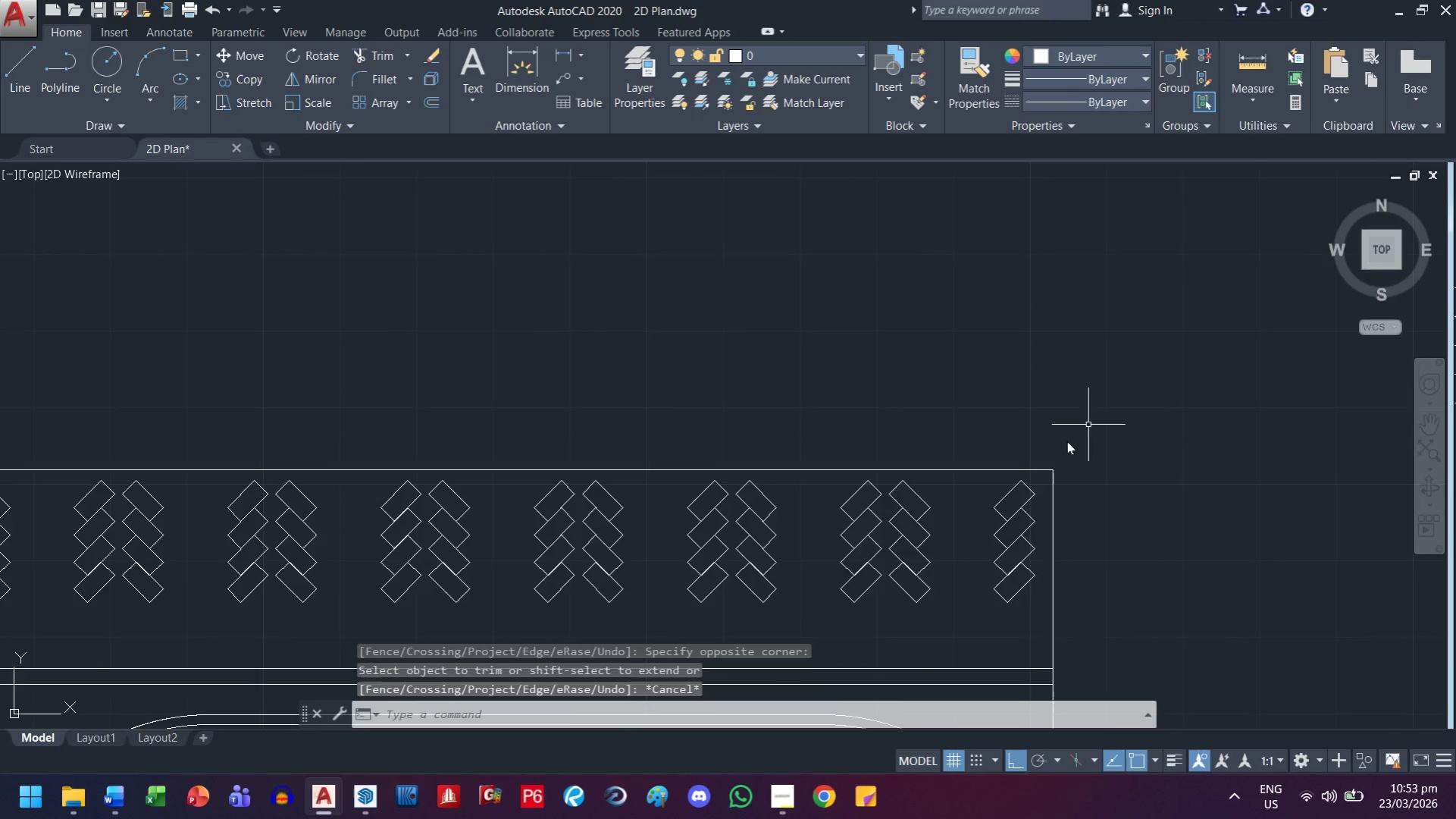 
scroll: coordinate [784, 588], scroll_direction: down, amount: 1.0
 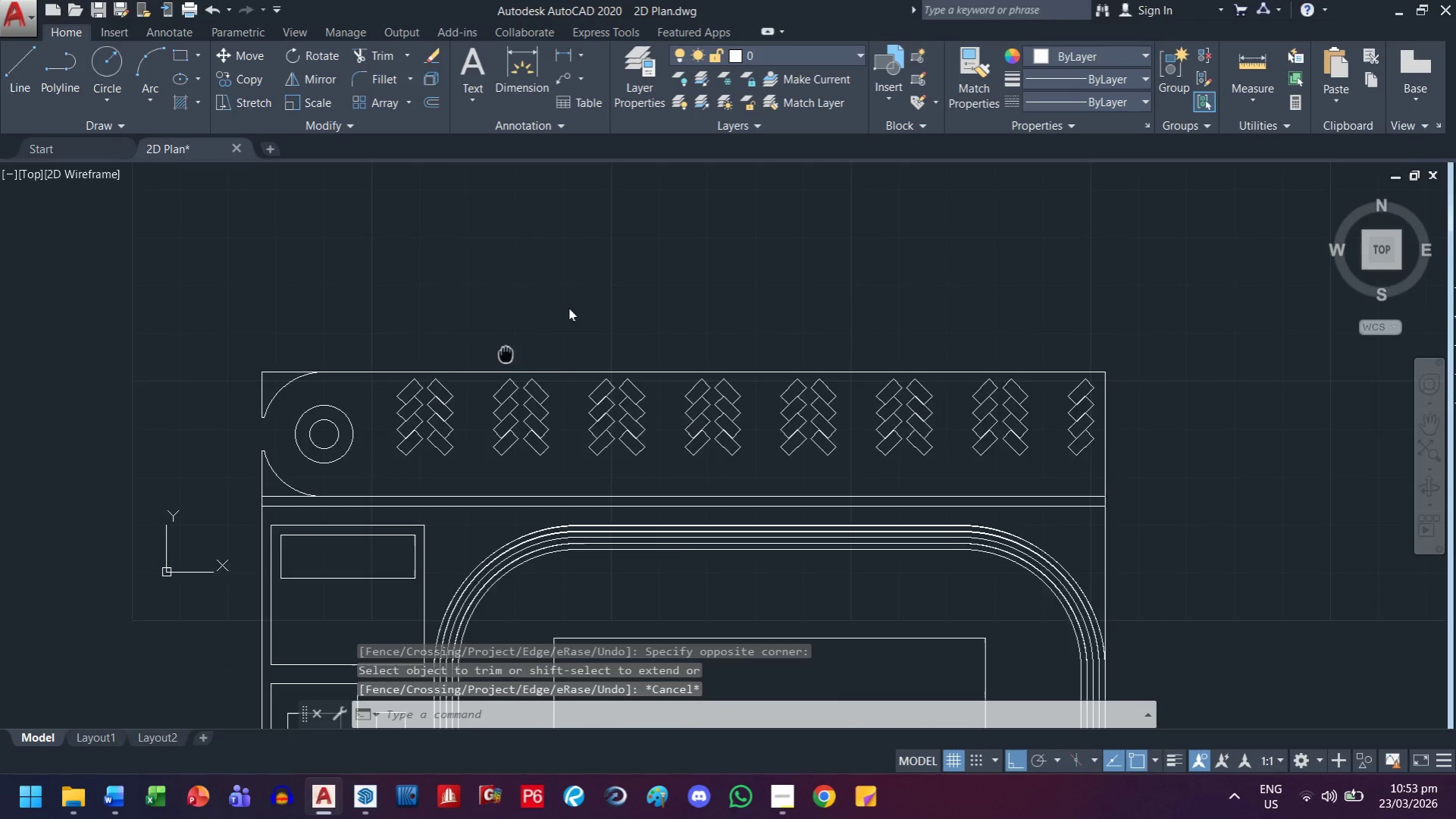 
scroll: coordinate [481, 394], scroll_direction: up, amount: 3.0
 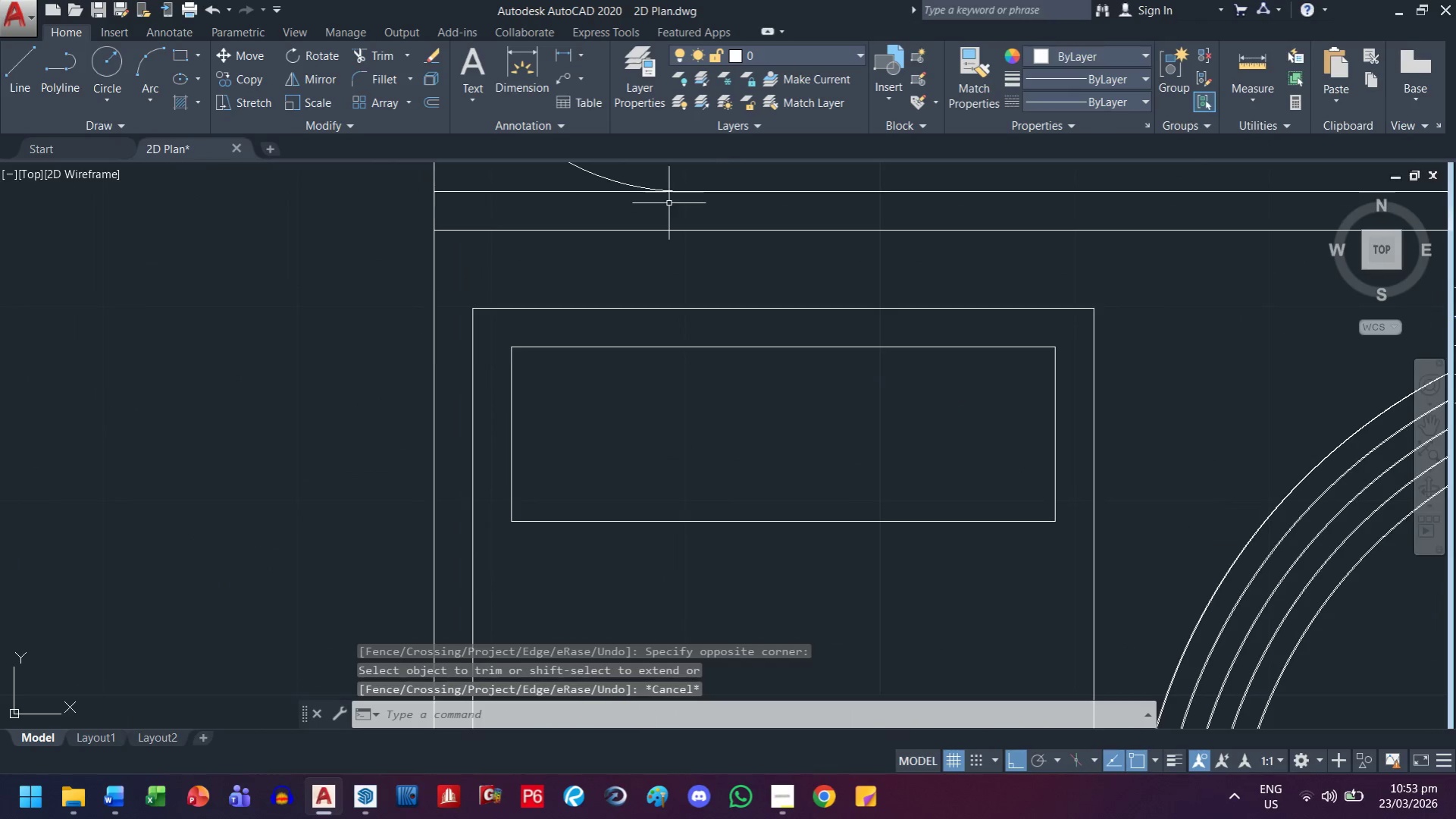 
scroll: coordinate [445, 430], scroll_direction: down, amount: 3.0
 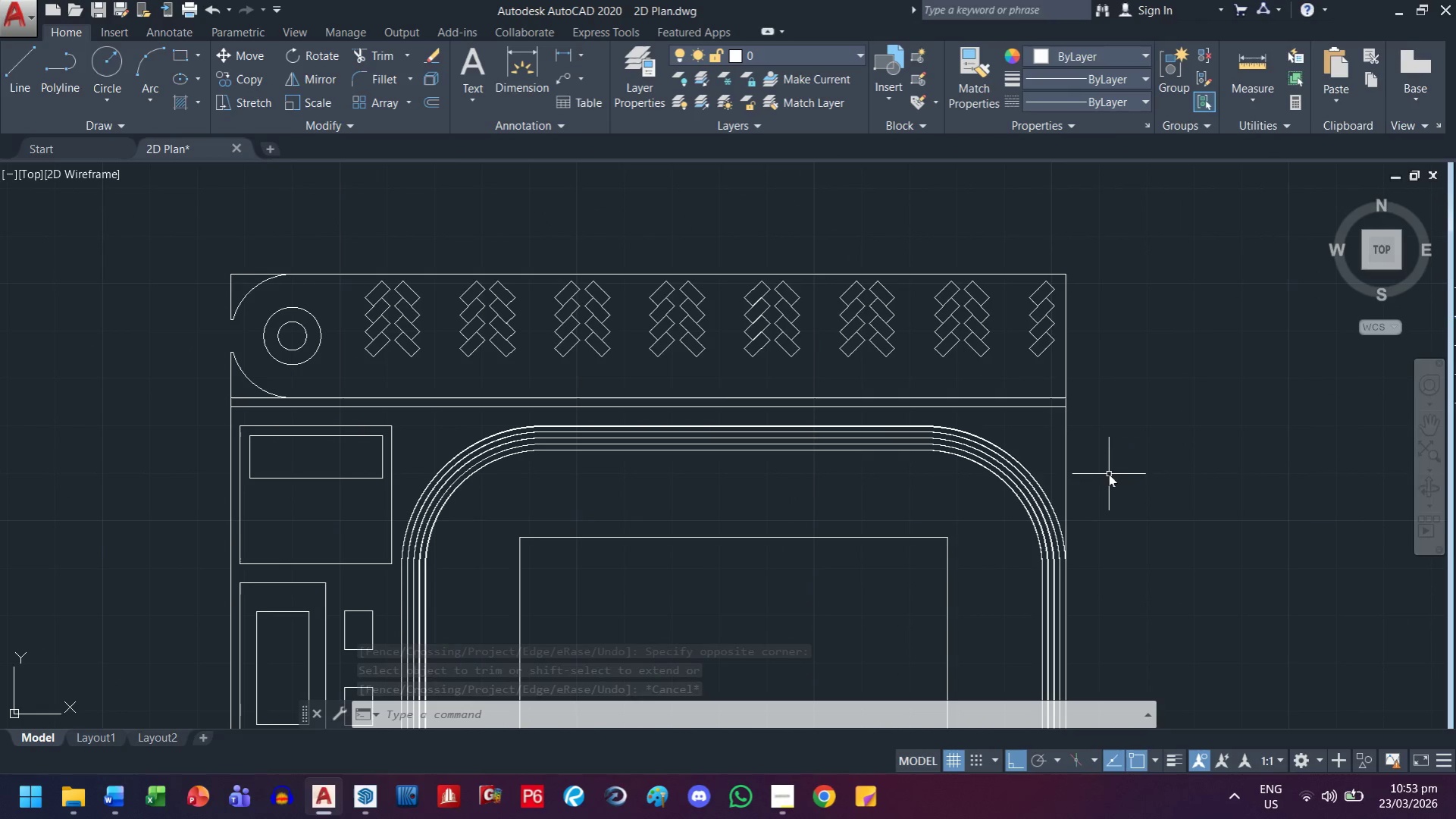 
scroll: coordinate [1087, 369], scroll_direction: up, amount: 1.0
 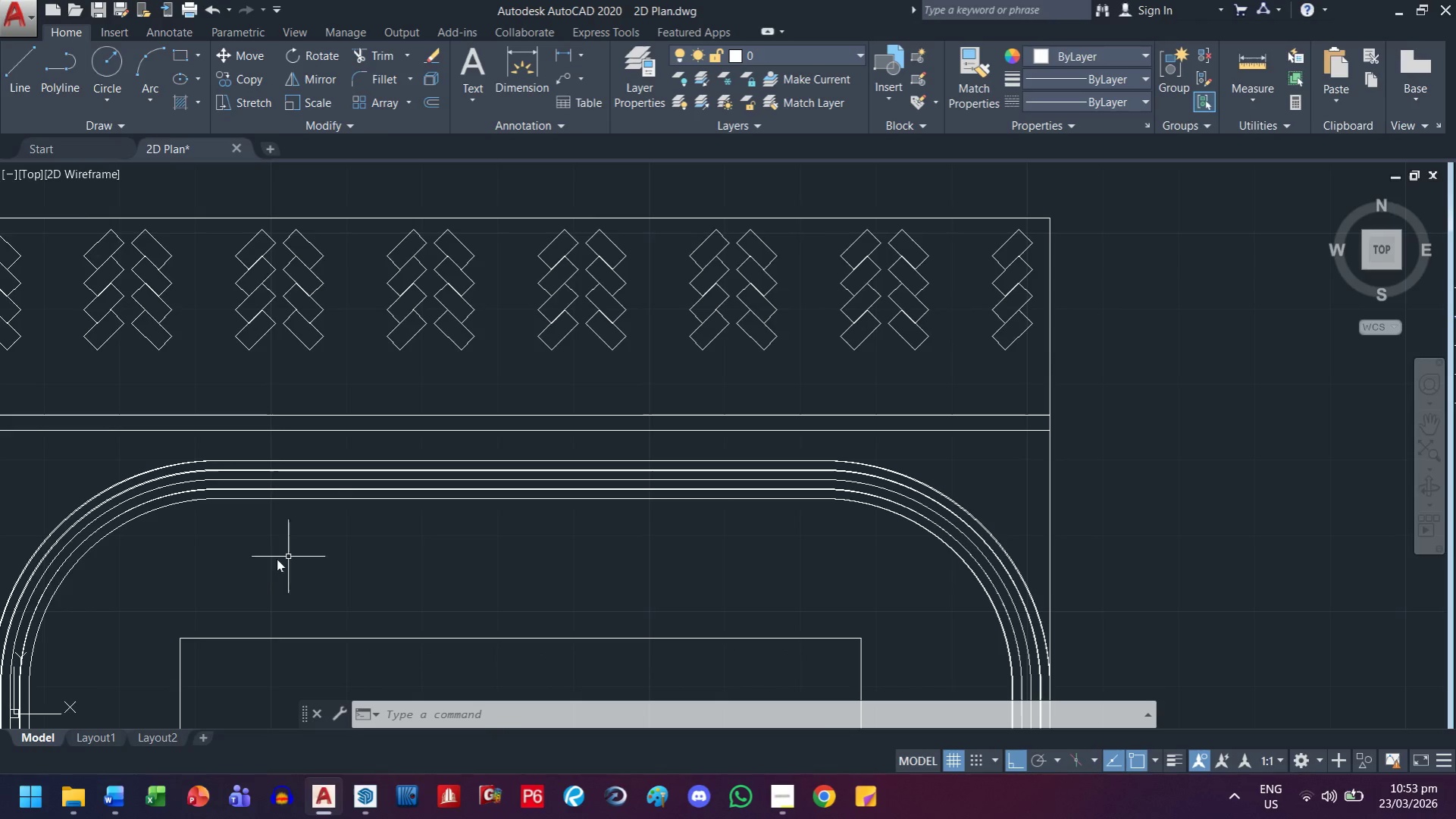 
scroll: coordinate [847, 458], scroll_direction: down, amount: 1.0
 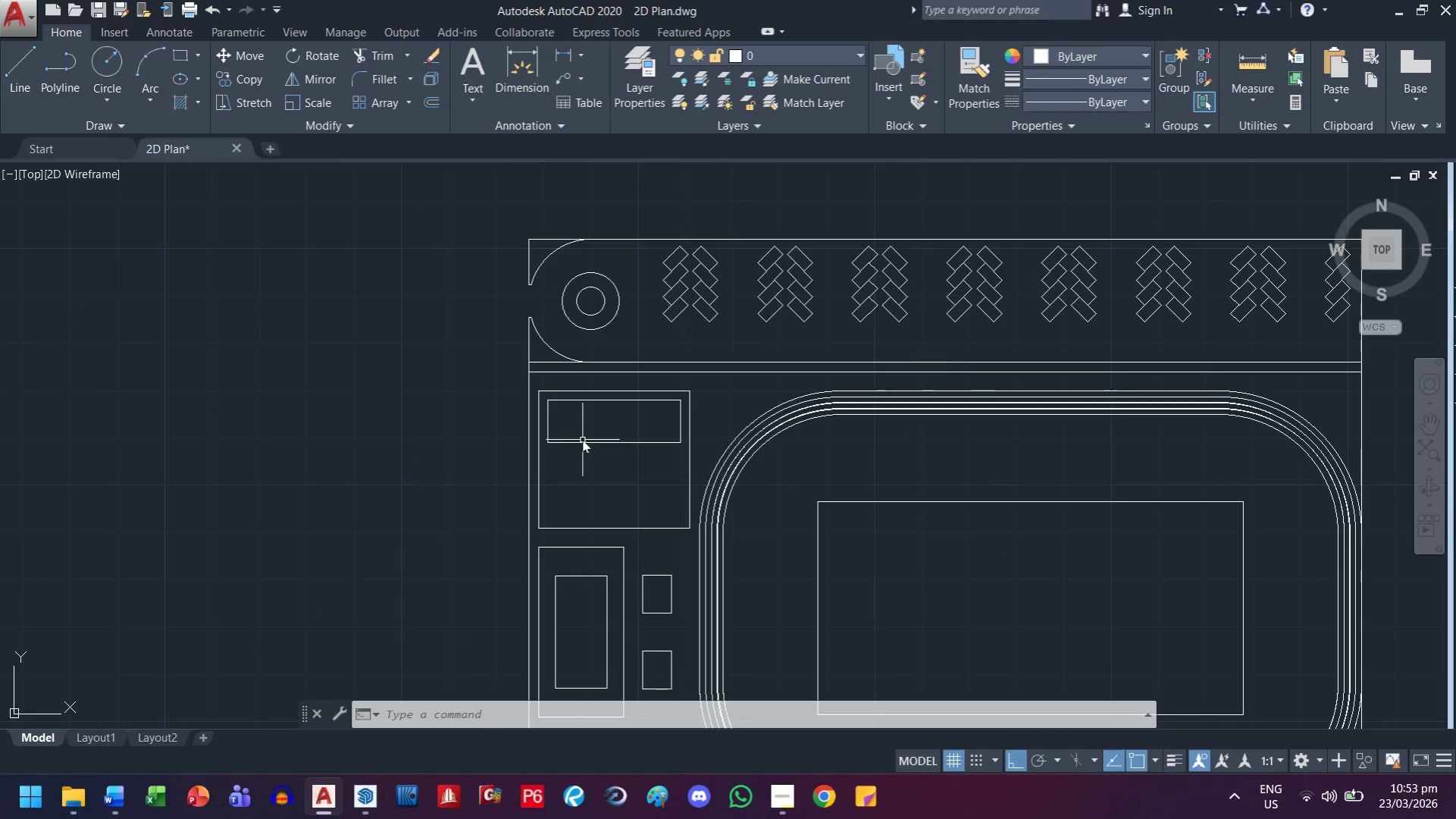 
scroll: coordinate [582, 440], scroll_direction: up, amount: 1.0
 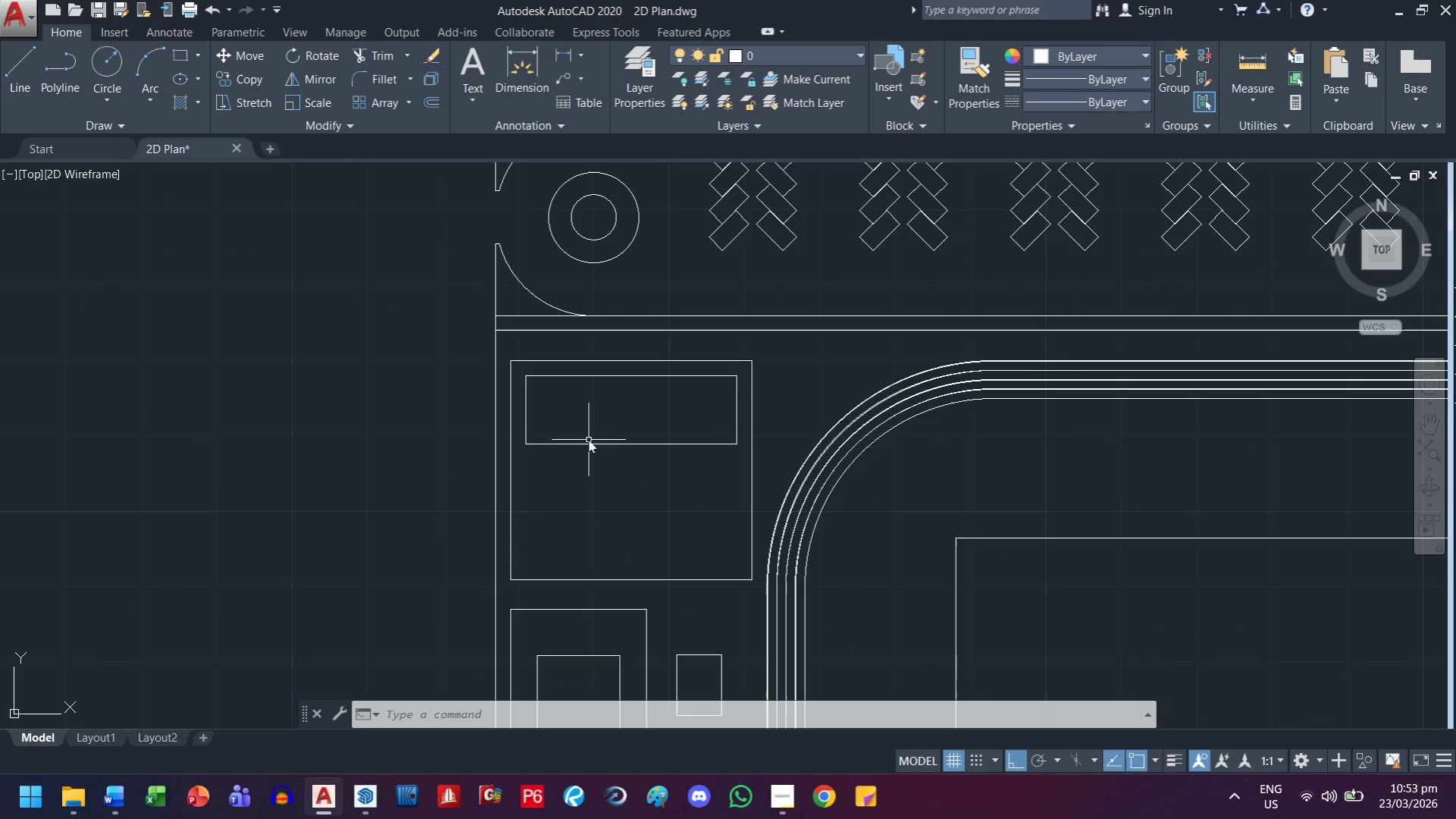 
wait(10.77)
 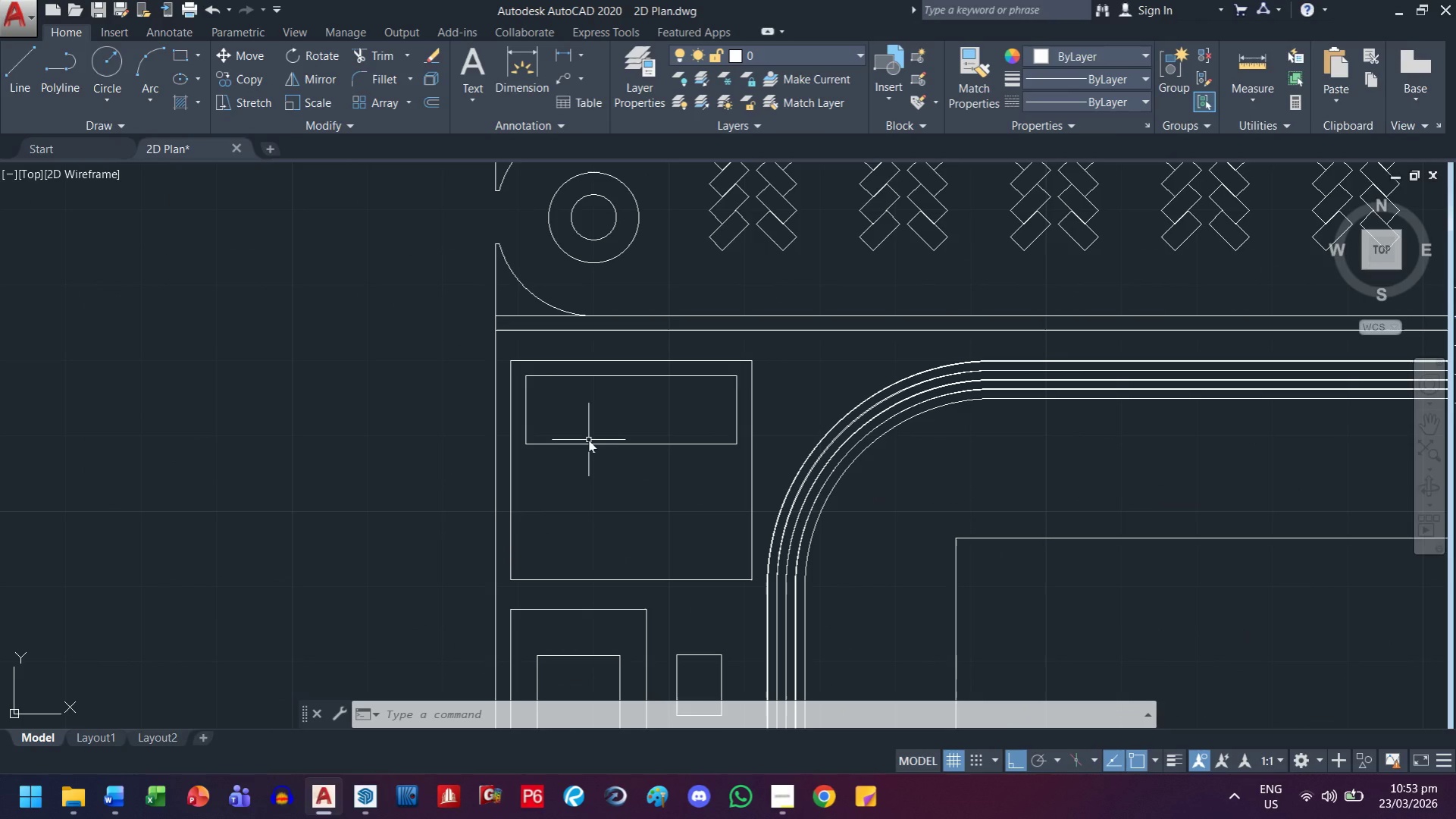 
key(Escape)
 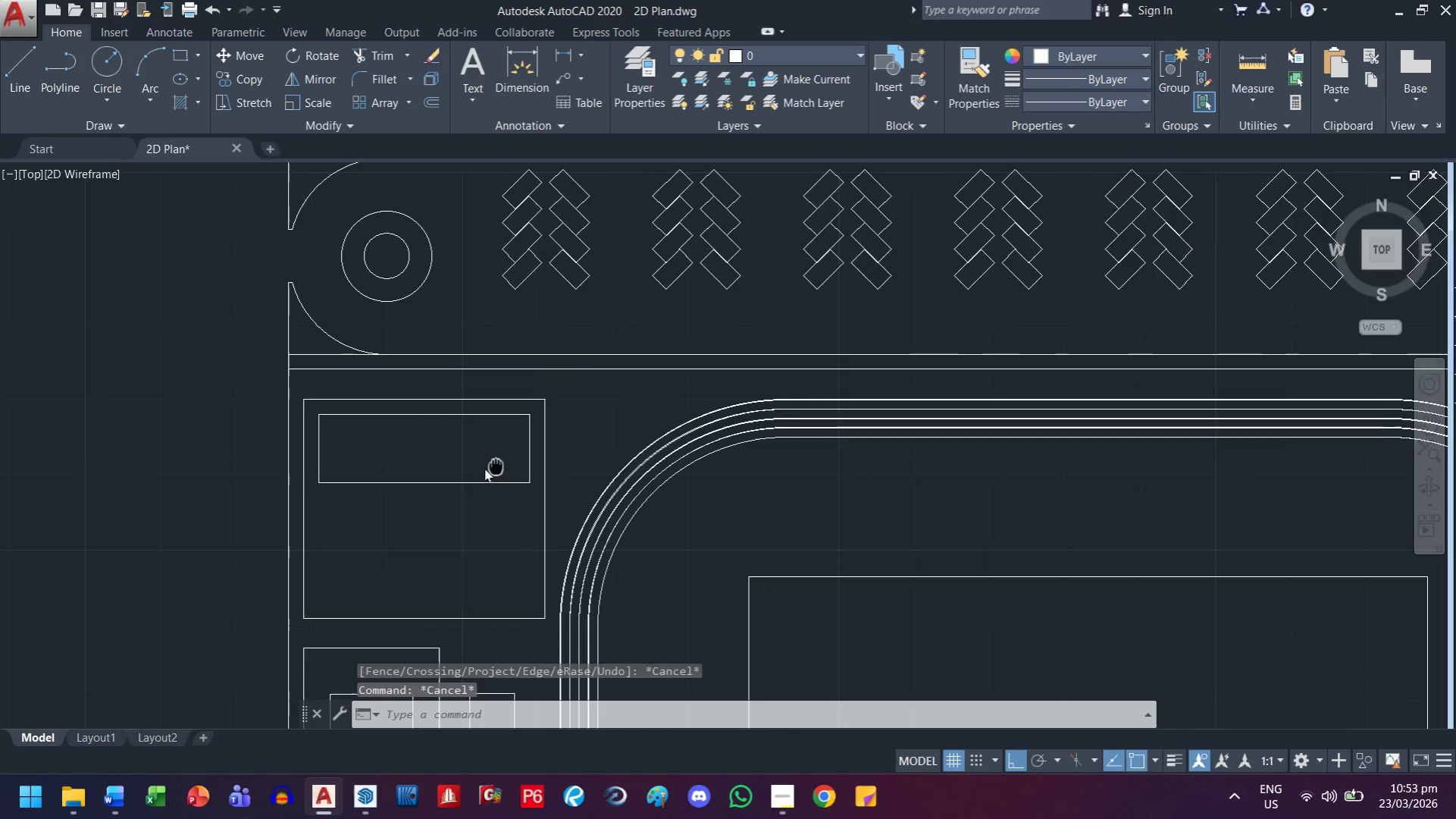 
mouse_move([668, 441])
 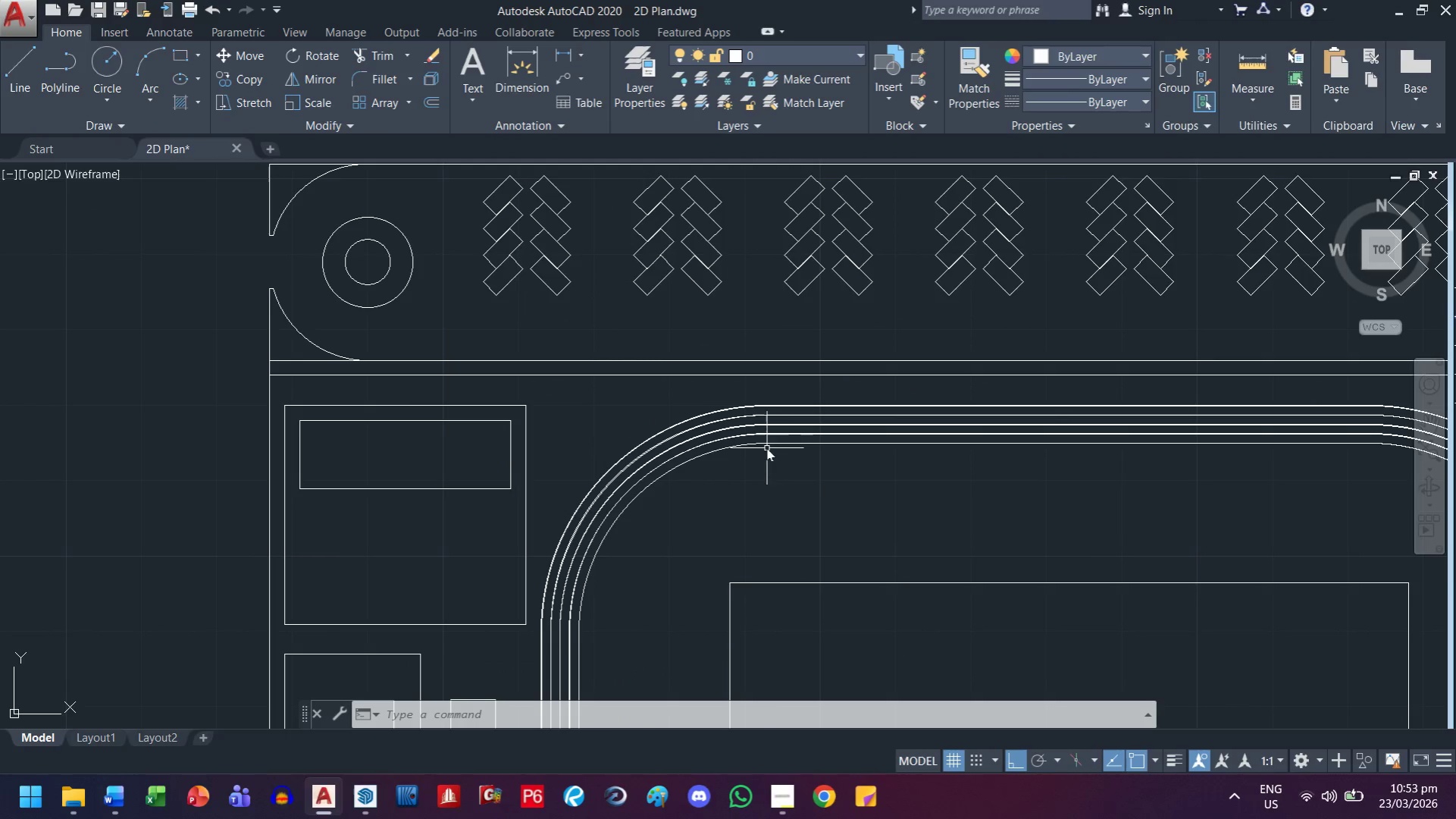 
scroll: coordinate [656, 456], scroll_direction: up, amount: 1.0
 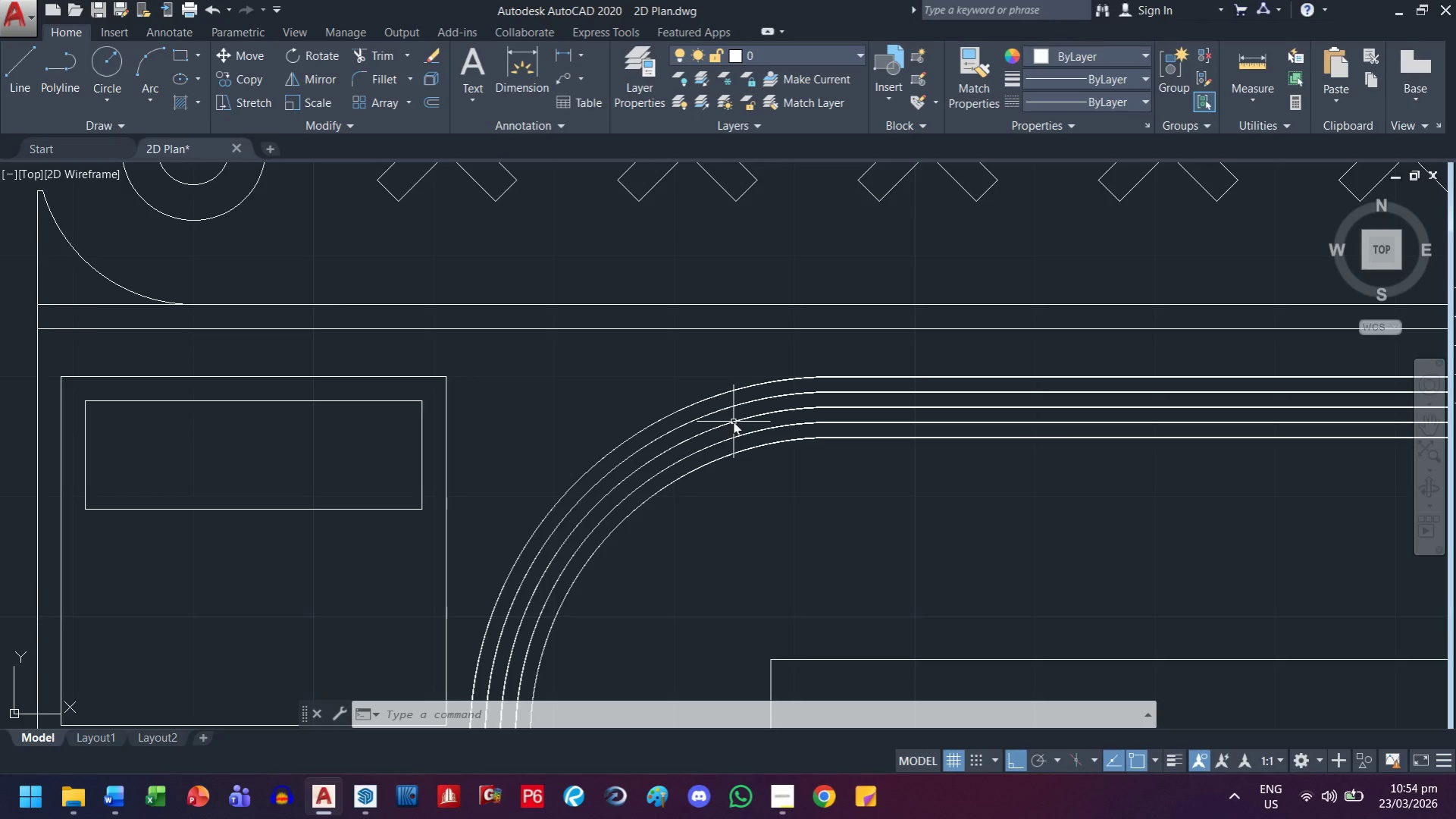 
wait(7.01)
 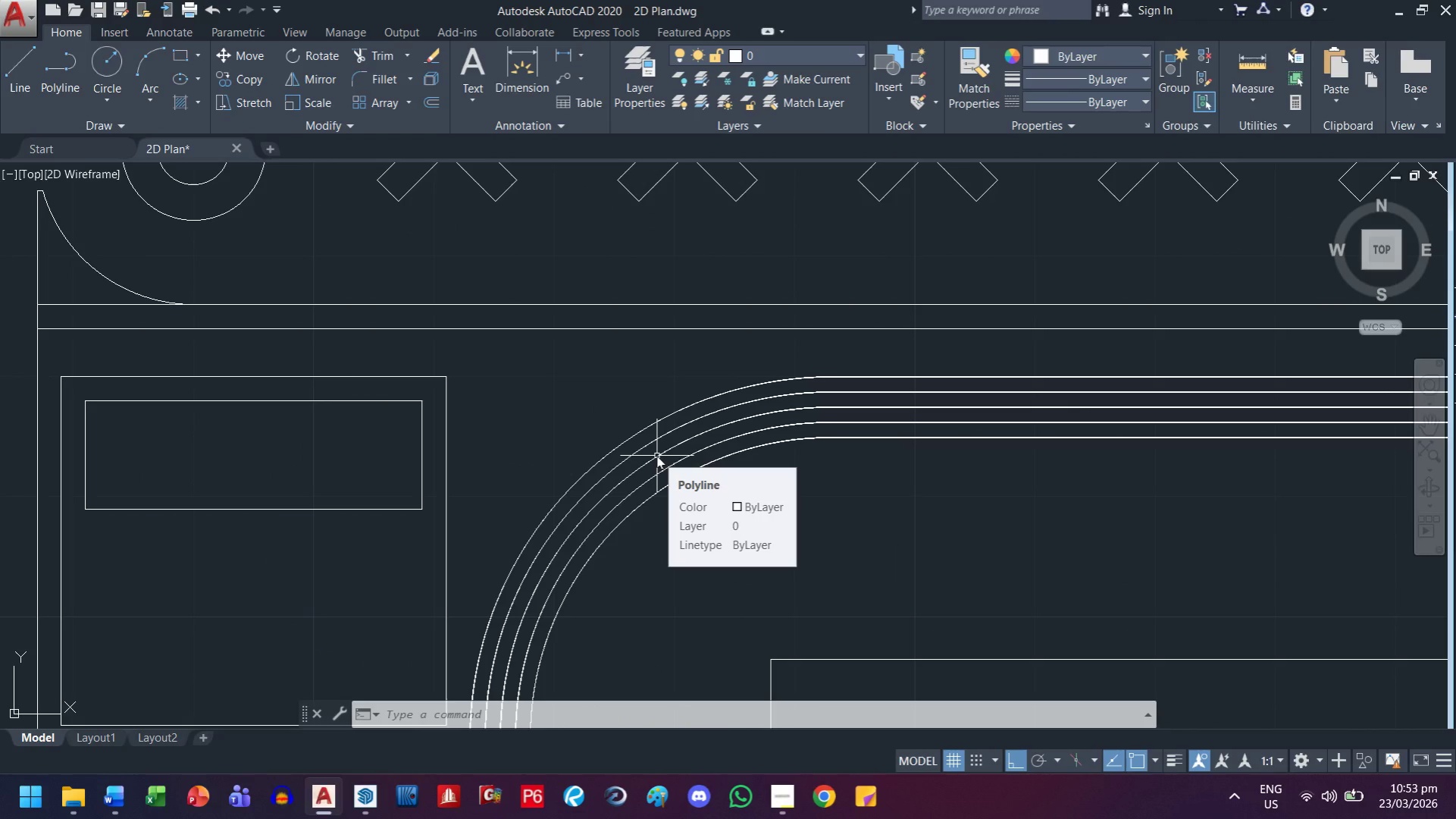 
scroll: coordinate [706, 475], scroll_direction: down, amount: 2.0
 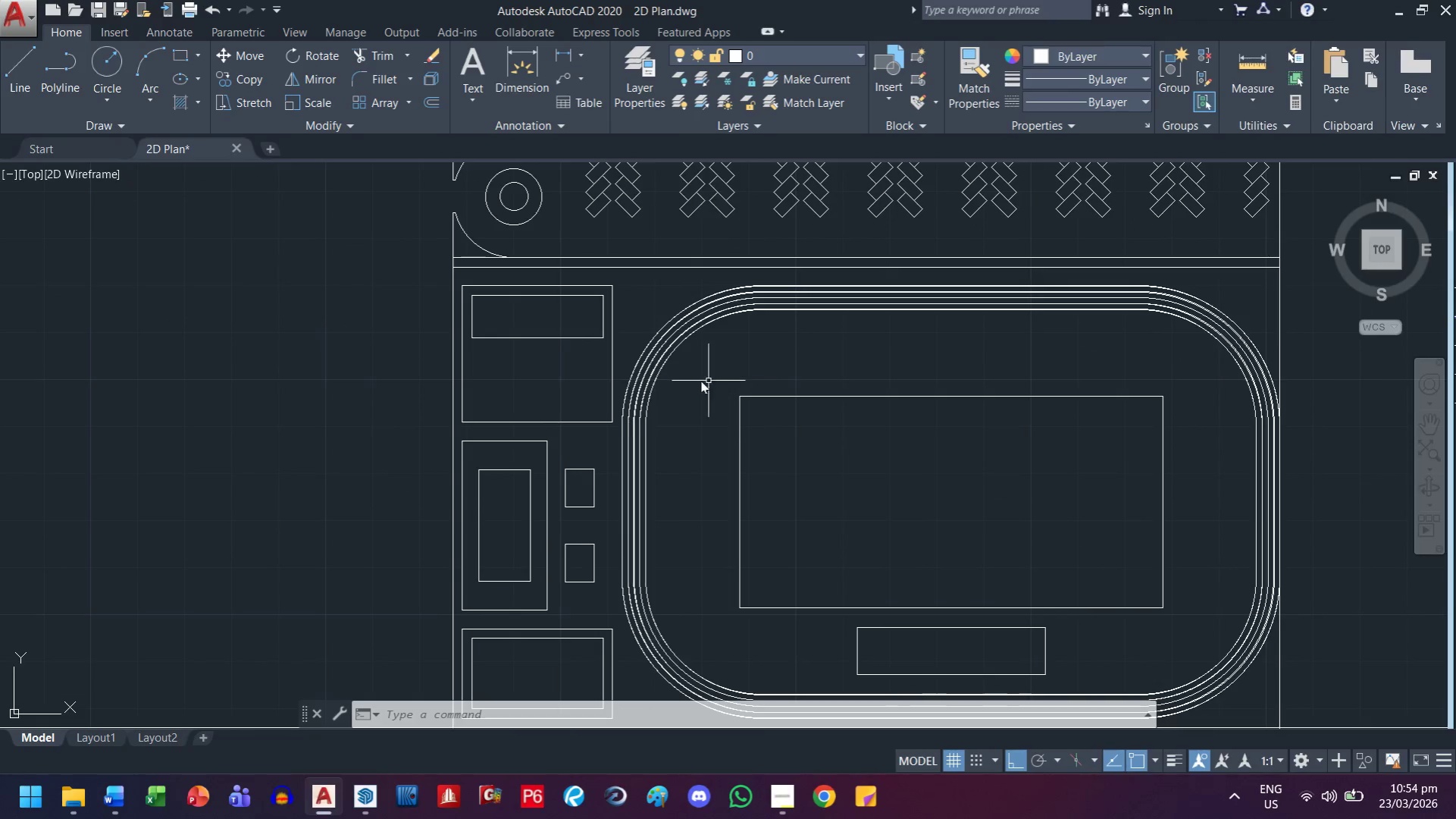 
scroll: coordinate [612, 381], scroll_direction: up, amount: 2.0
 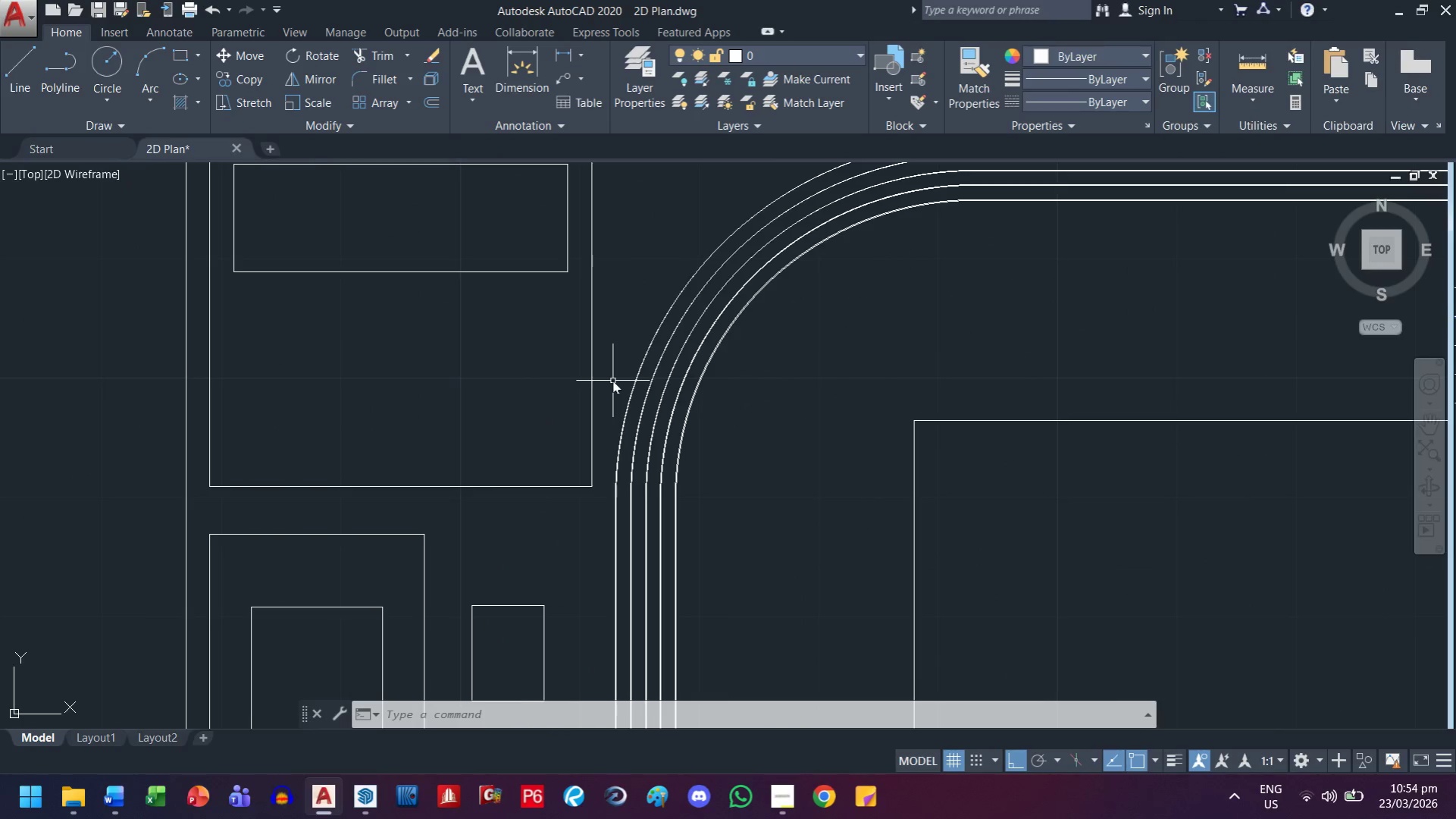 
scroll: coordinate [568, 469], scroll_direction: none, amount: 0.0
 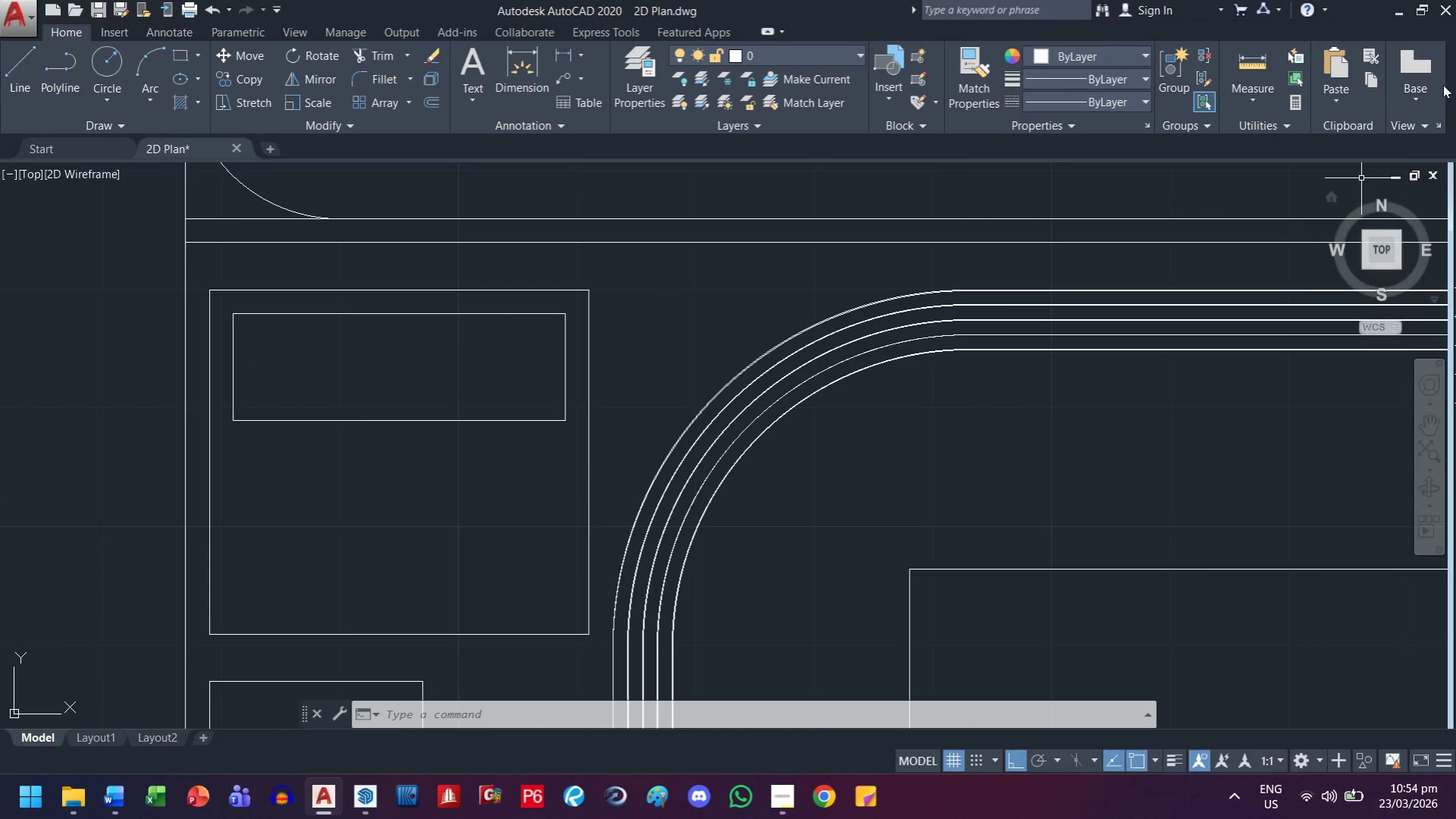 
left_click([1256, 61])
 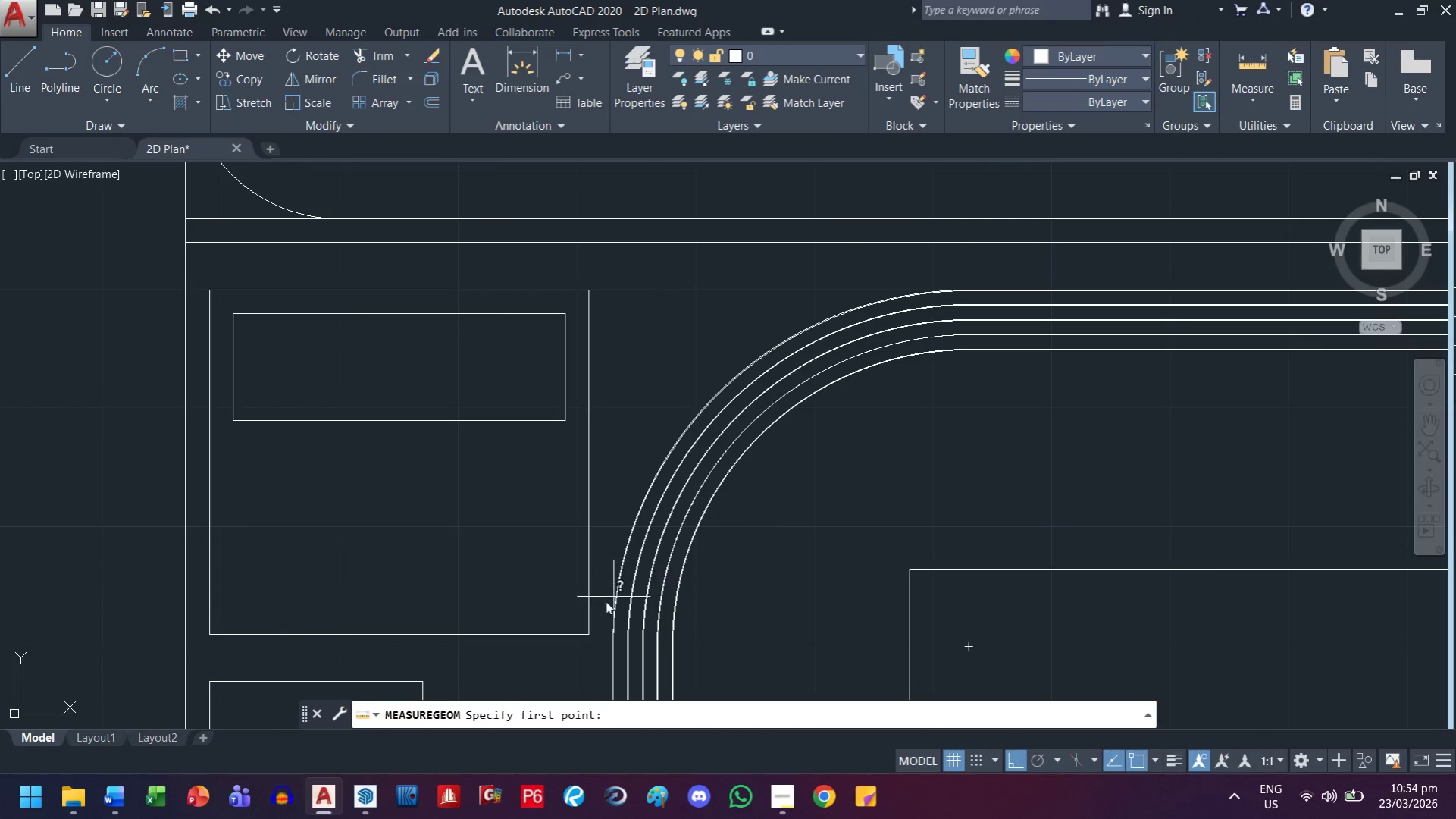 
scroll: coordinate [611, 513], scroll_direction: up, amount: 2.0
 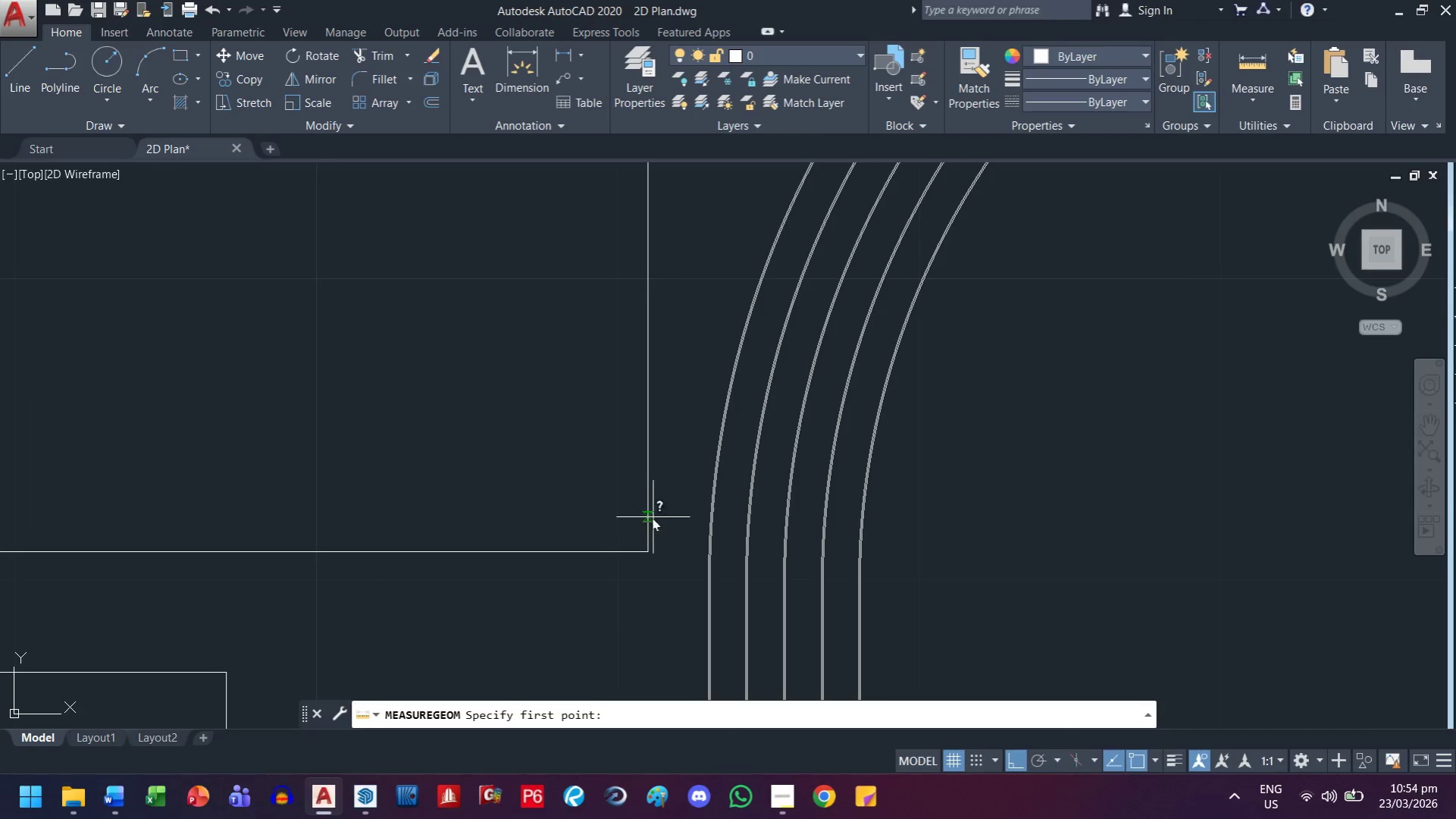 
left_click([646, 531])
 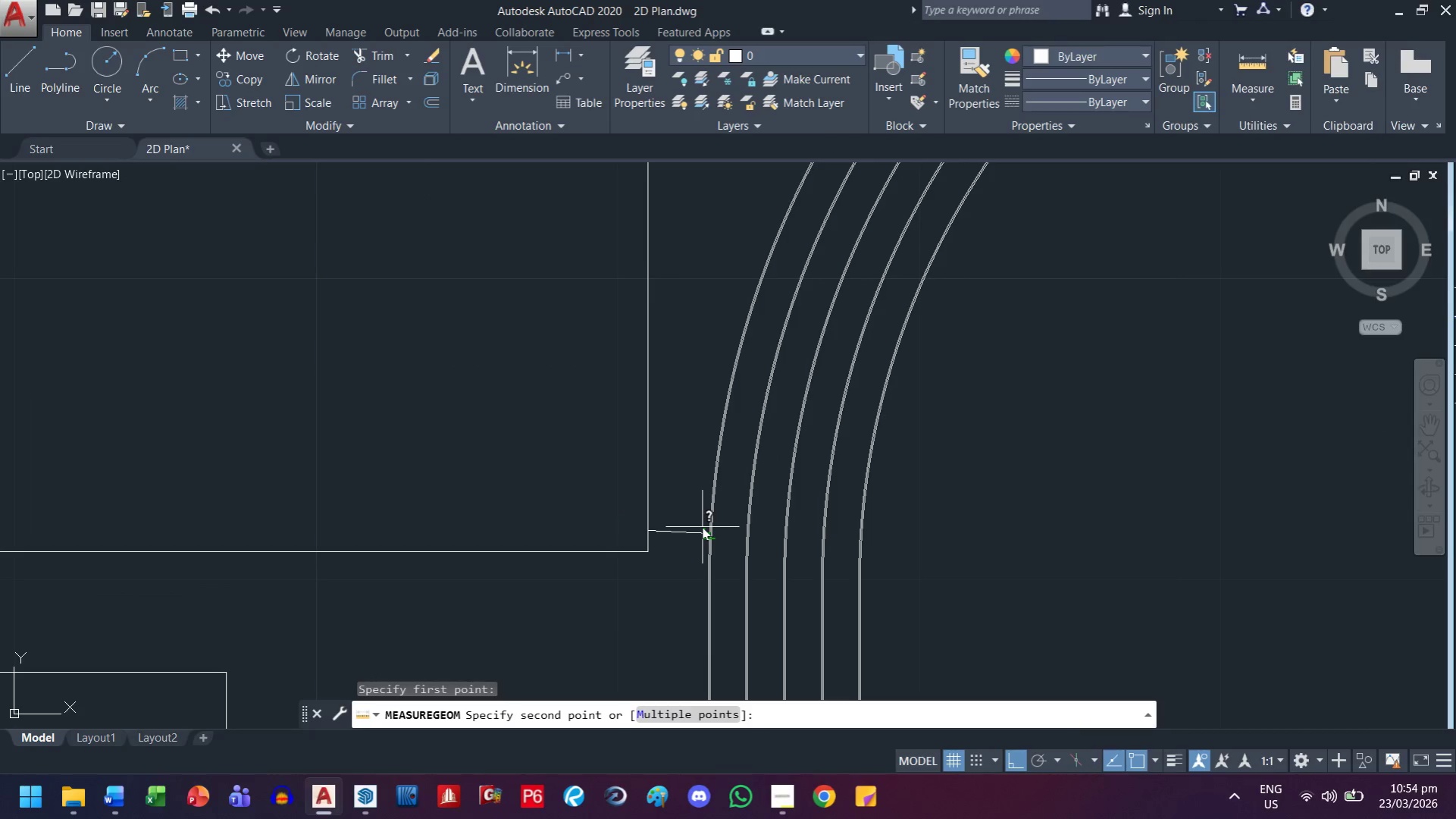 
left_click([702, 527])
 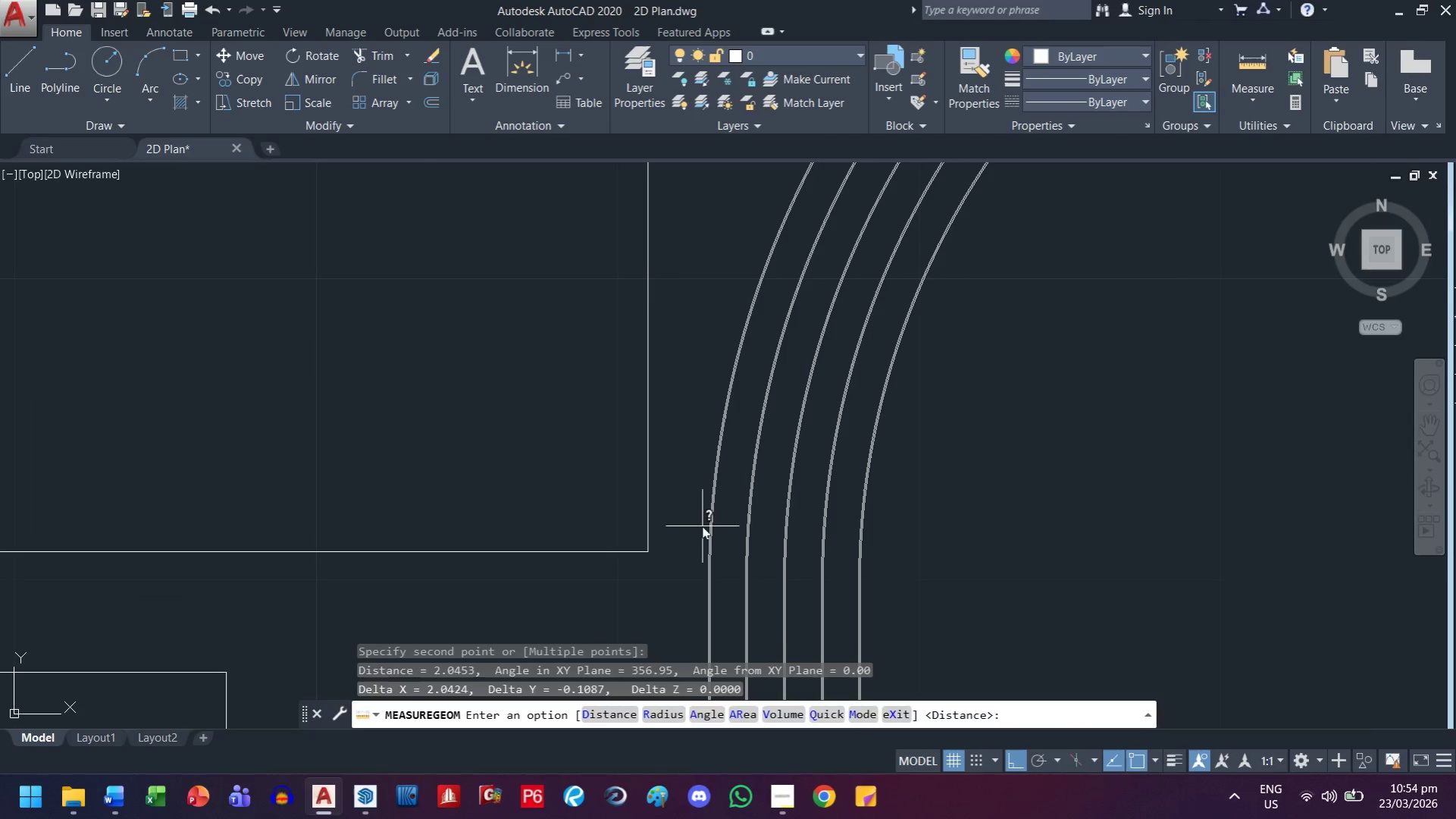 
key(Escape)
 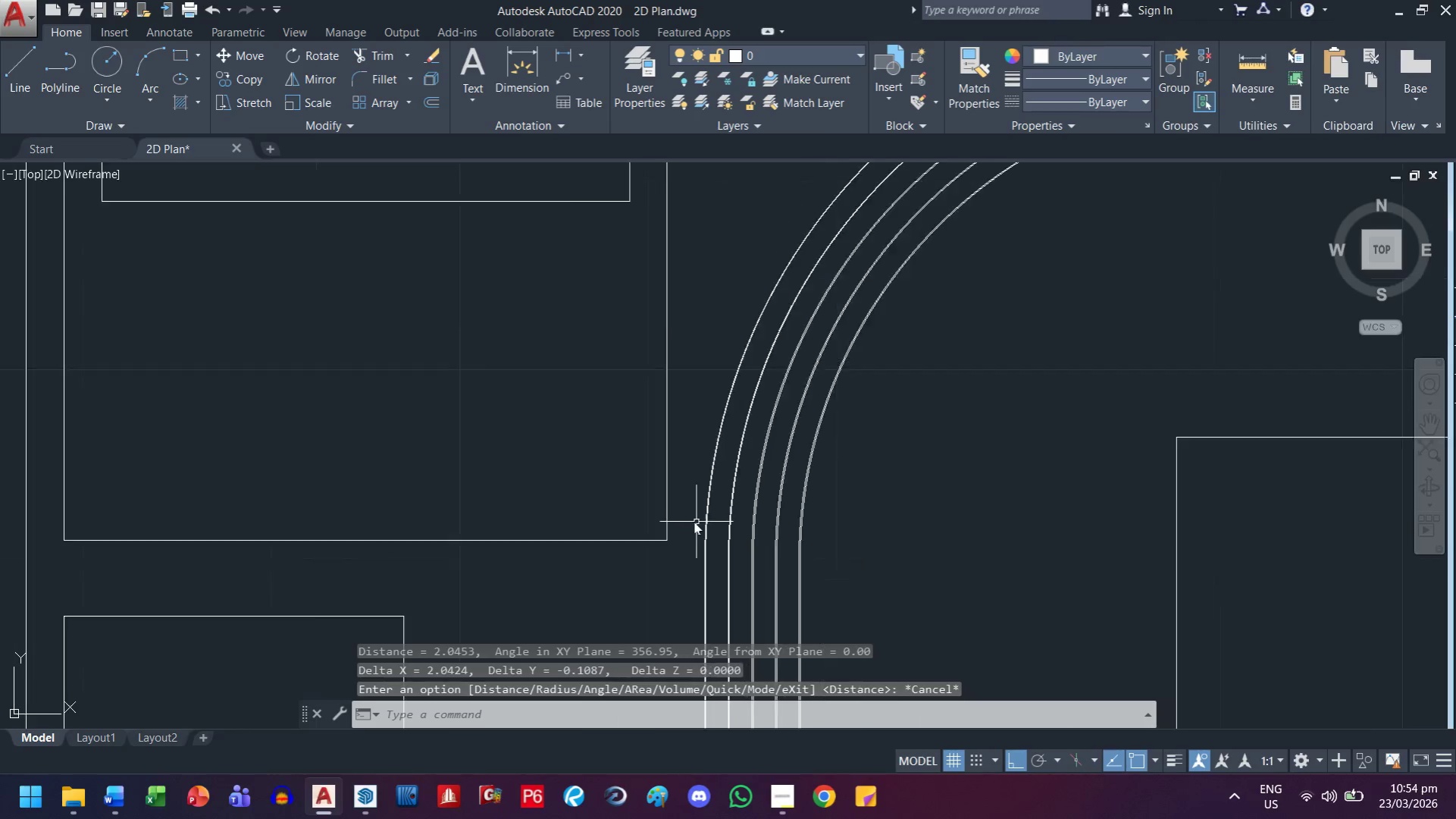 
scroll: coordinate [662, 484], scroll_direction: down, amount: 5.0
 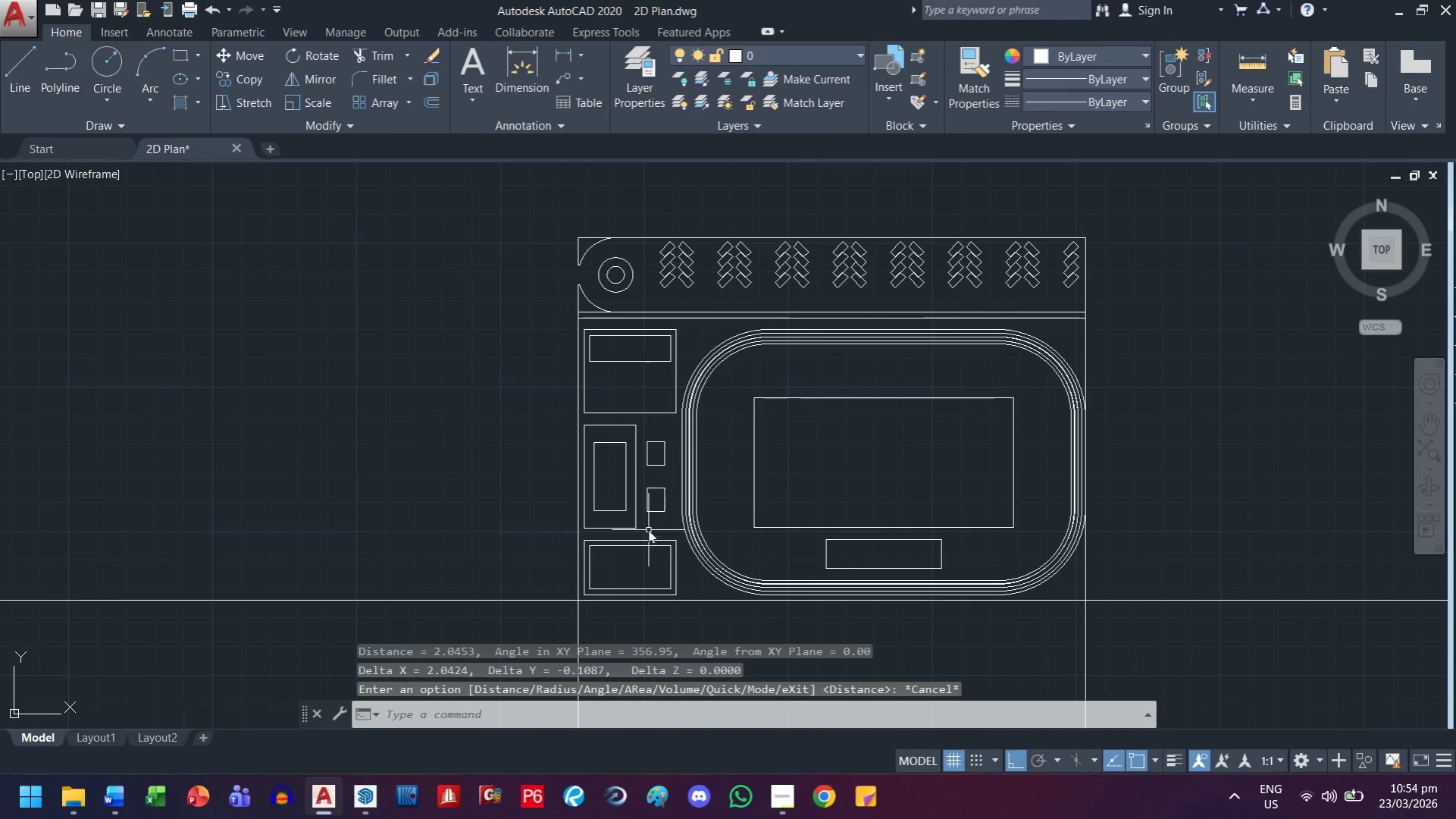 
scroll: coordinate [656, 551], scroll_direction: up, amount: 2.0
 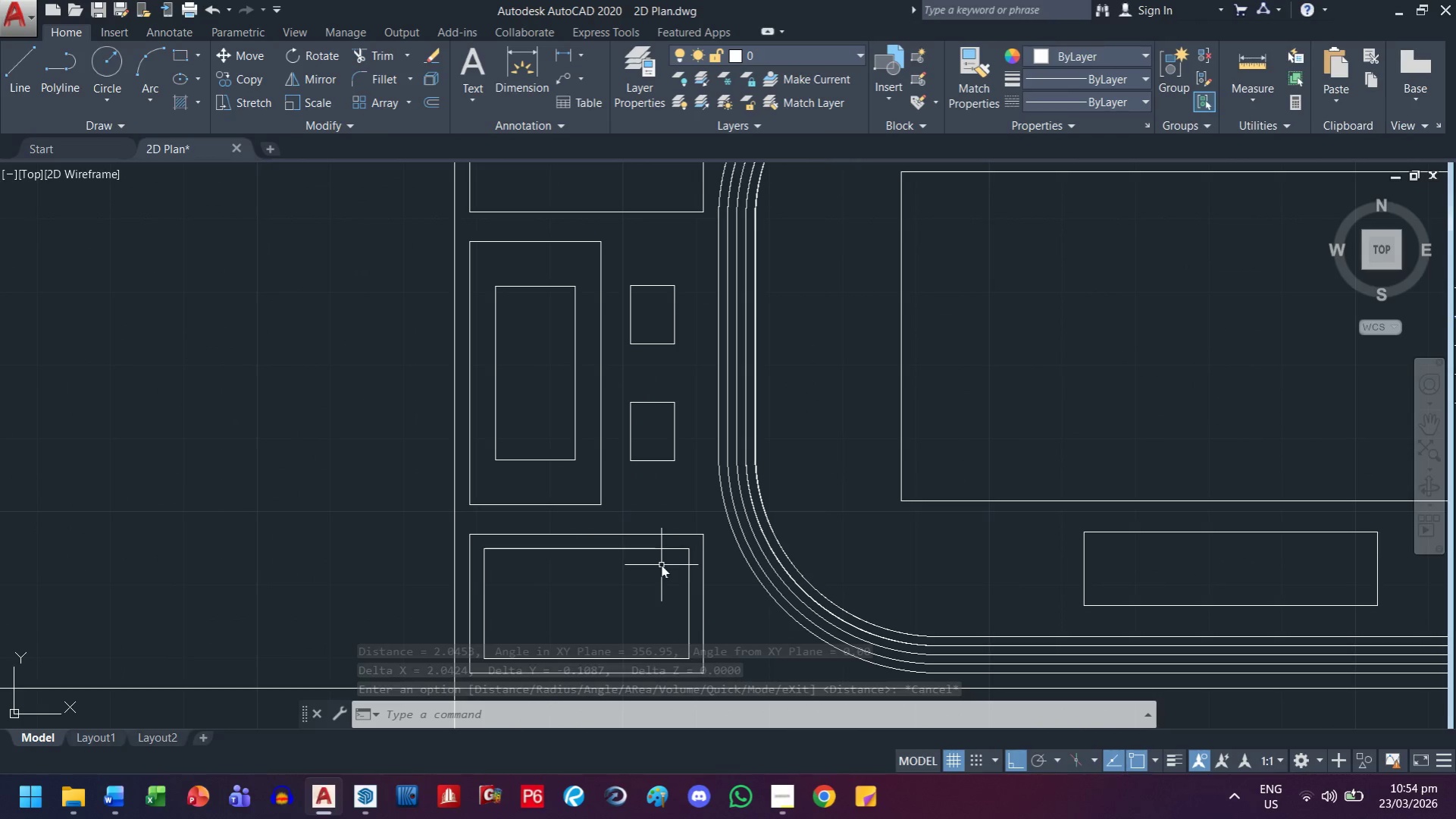 
scroll: coordinate [652, 566], scroll_direction: down, amount: 2.0
 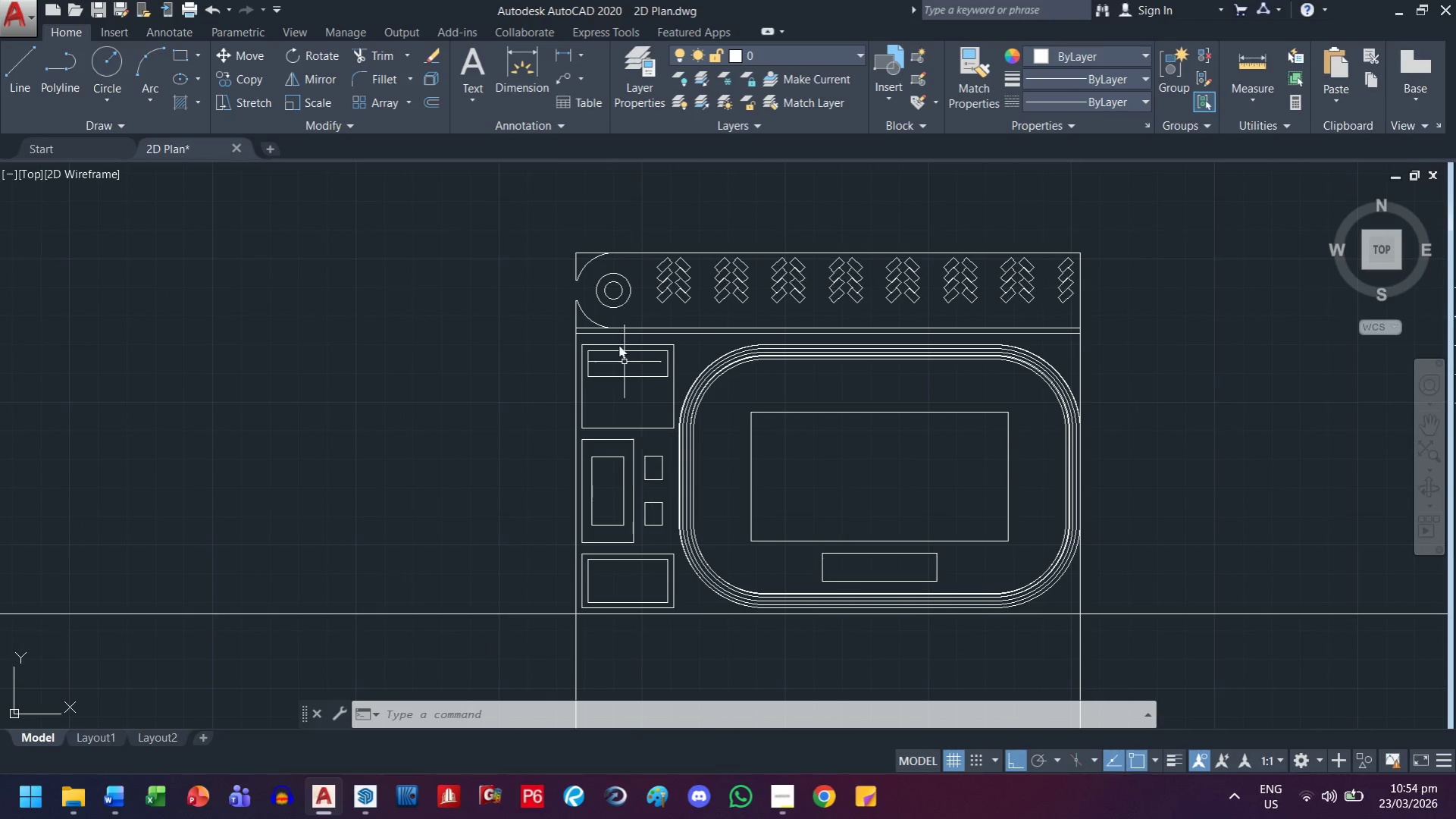 
scroll: coordinate [554, 210], scroll_direction: up, amount: 2.0
 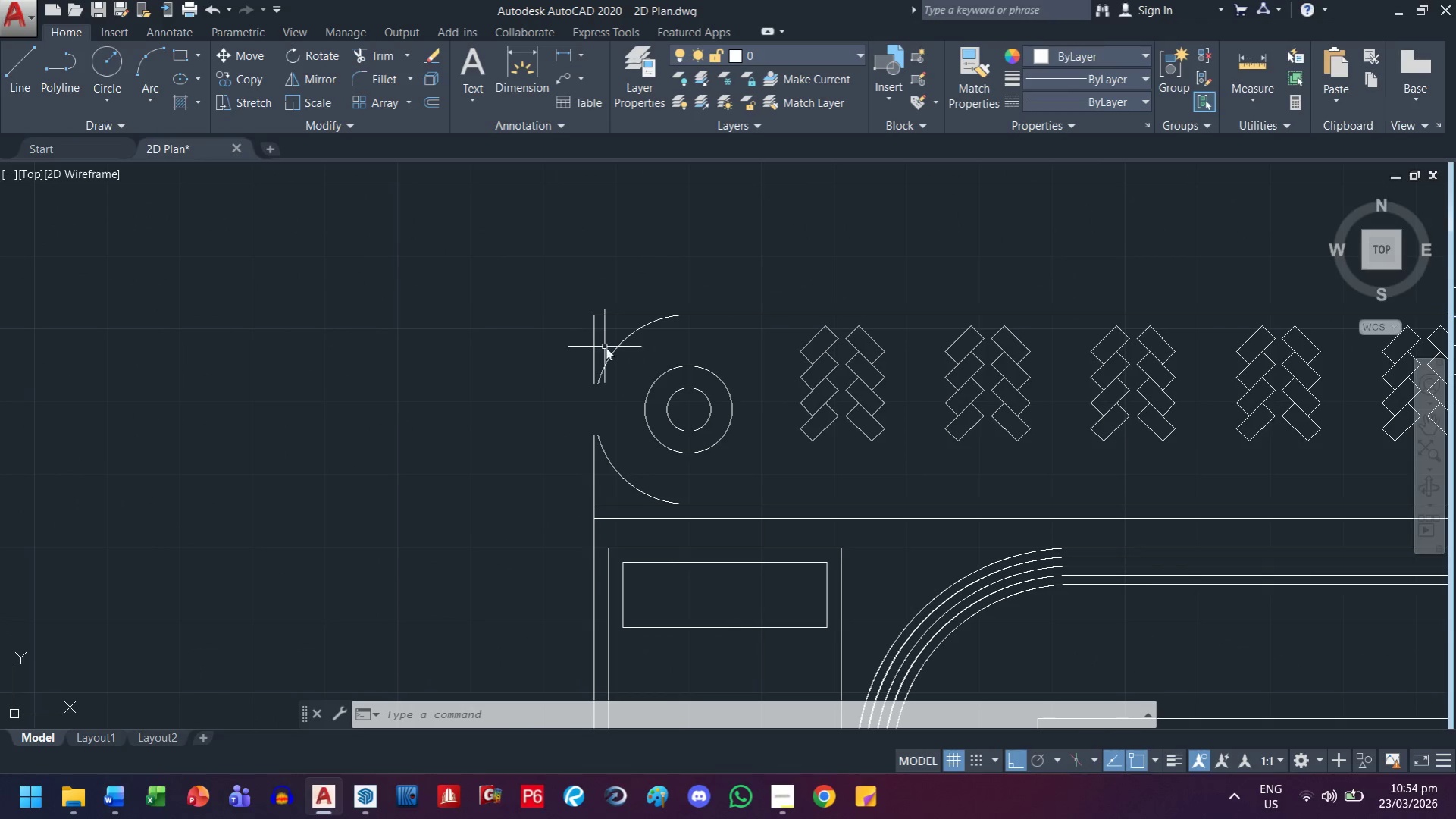 
mouse_move([622, 365])
 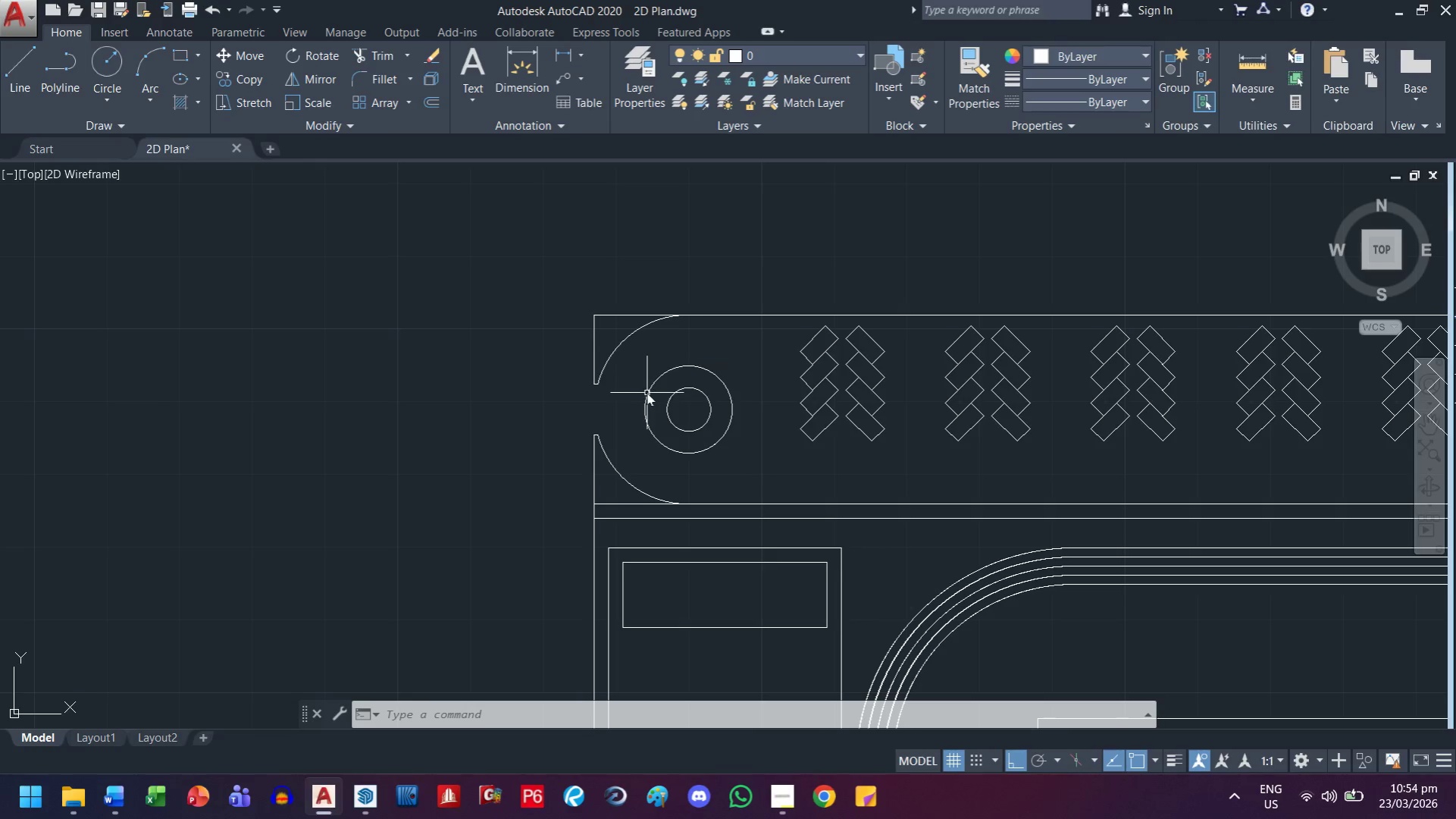 
mouse_move([644, 400])
 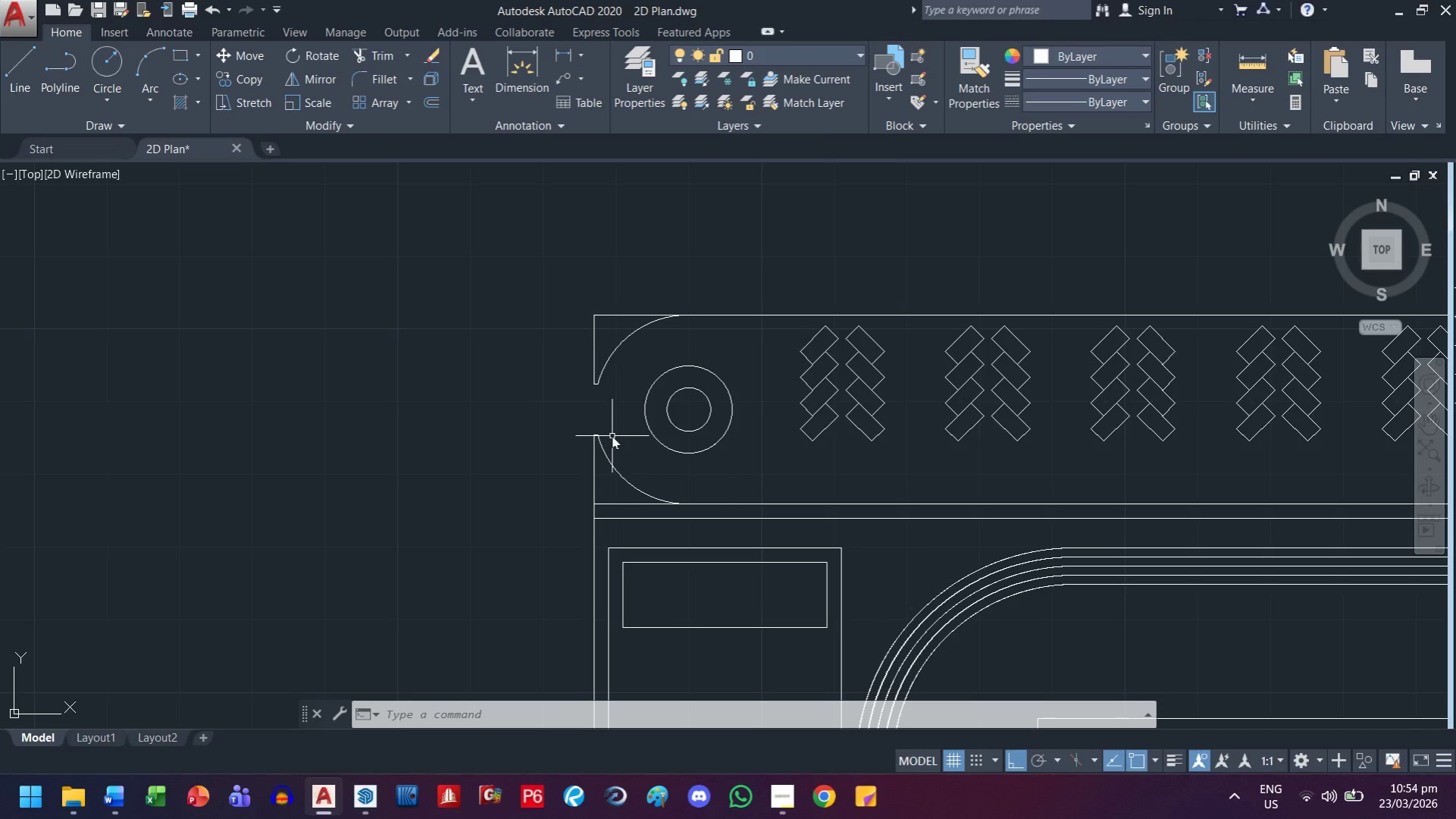 
key(Control+Z)
 